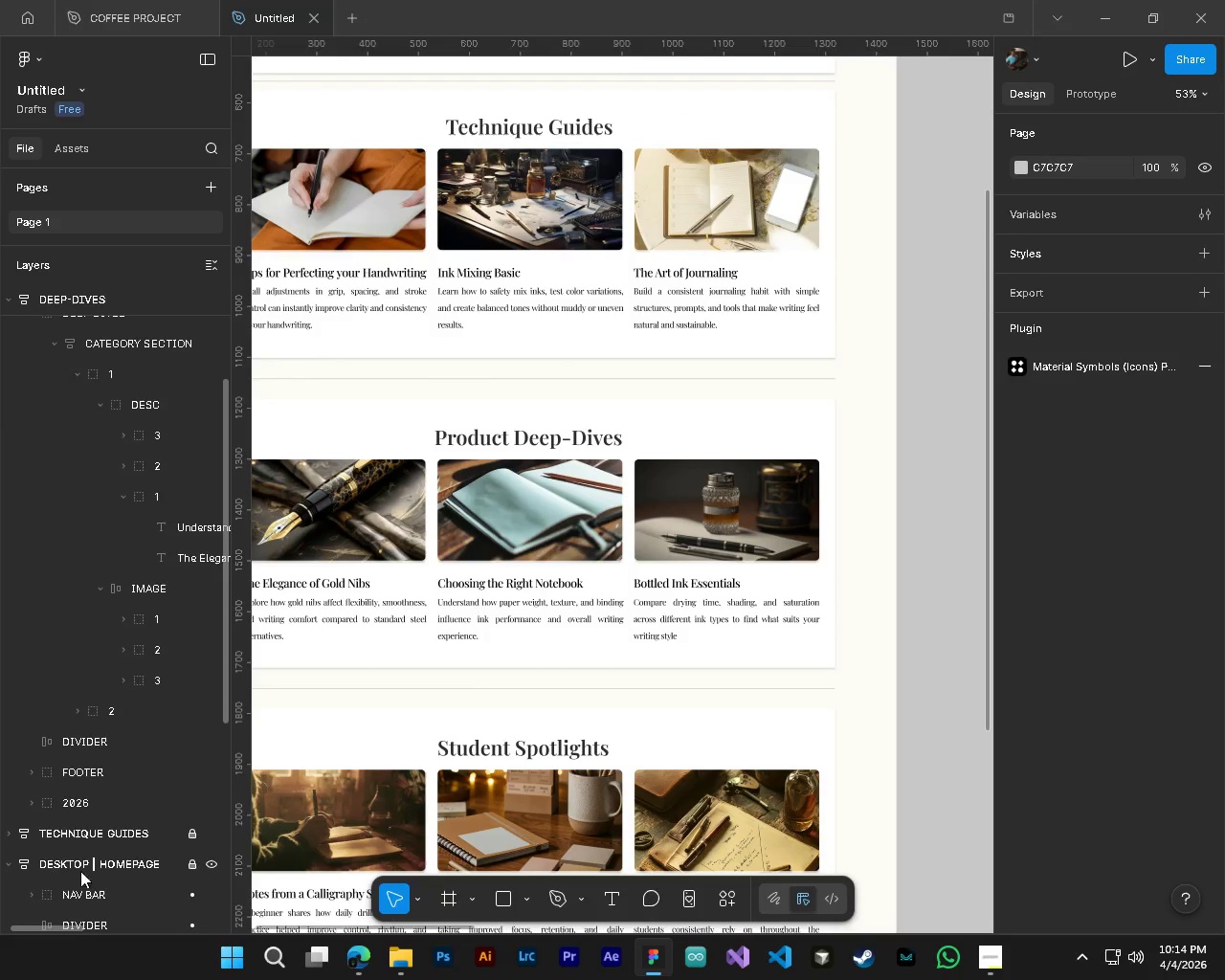 
scroll: coordinate [96, 872], scroll_direction: down, amount: 6.0
 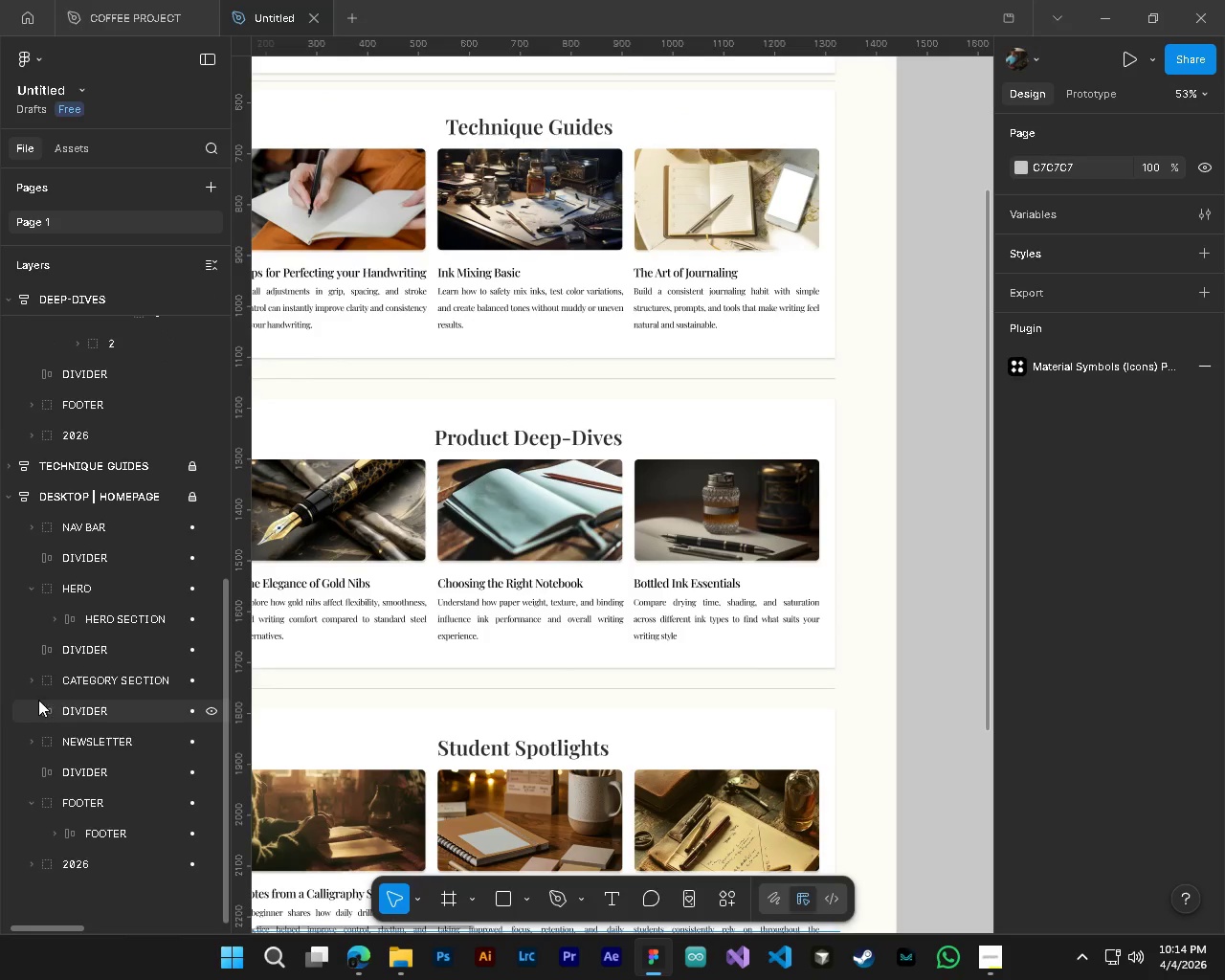 
left_click([29, 679])
 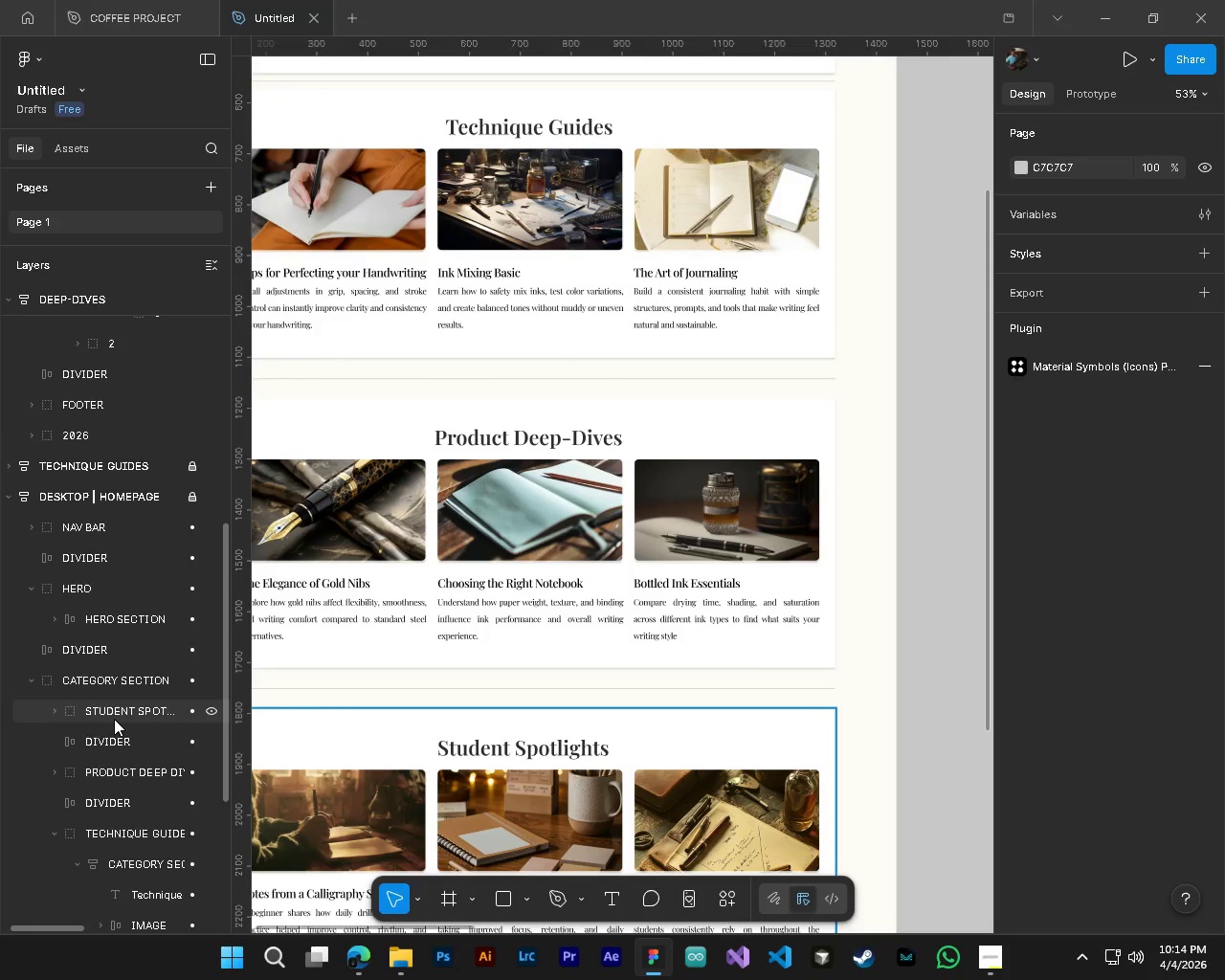 
hold_key(key=ShiftLeft, duration=0.59)
scroll: coordinate [610, 737], scroll_direction: up, amount: 4.0
 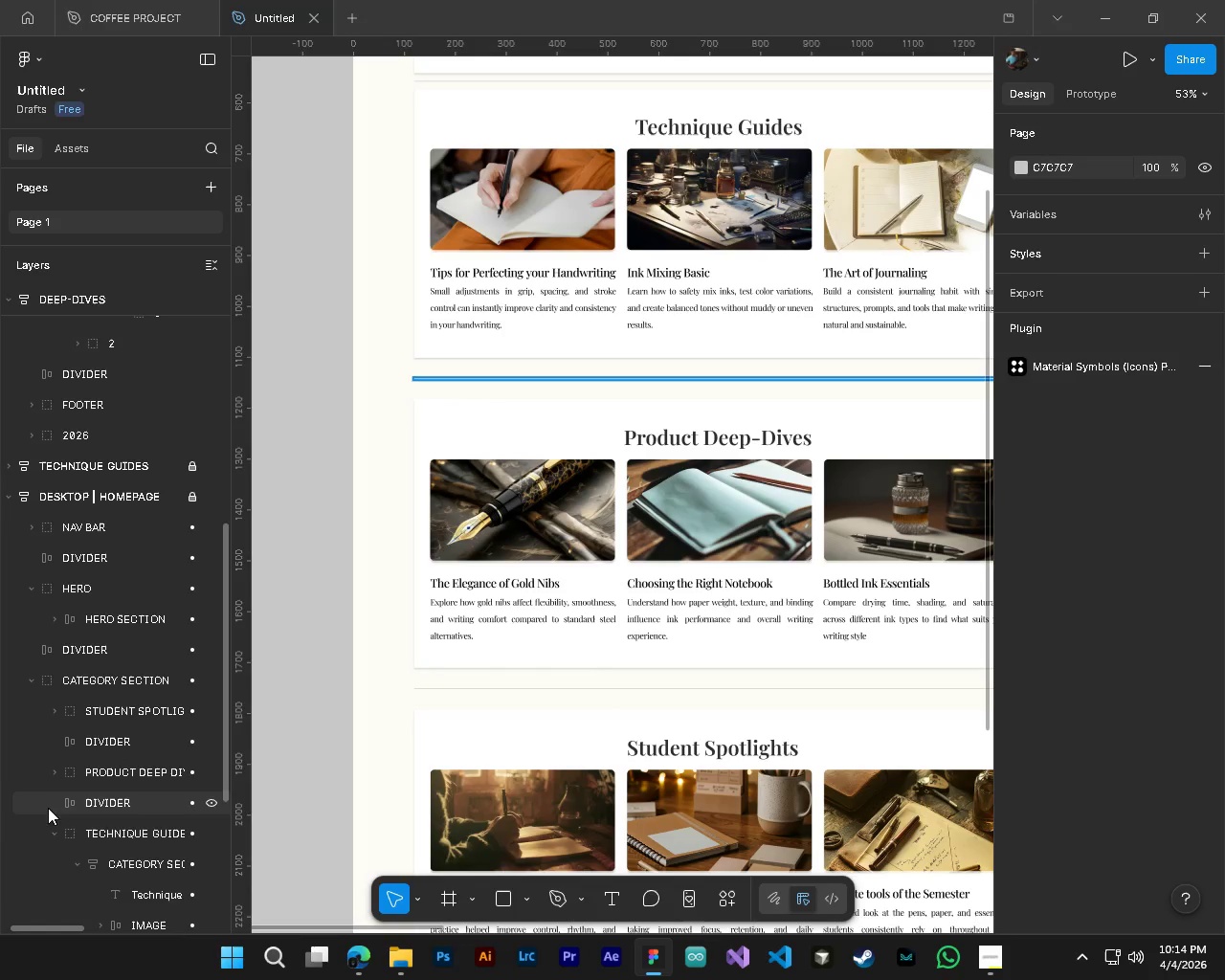 
left_click([56, 833])
 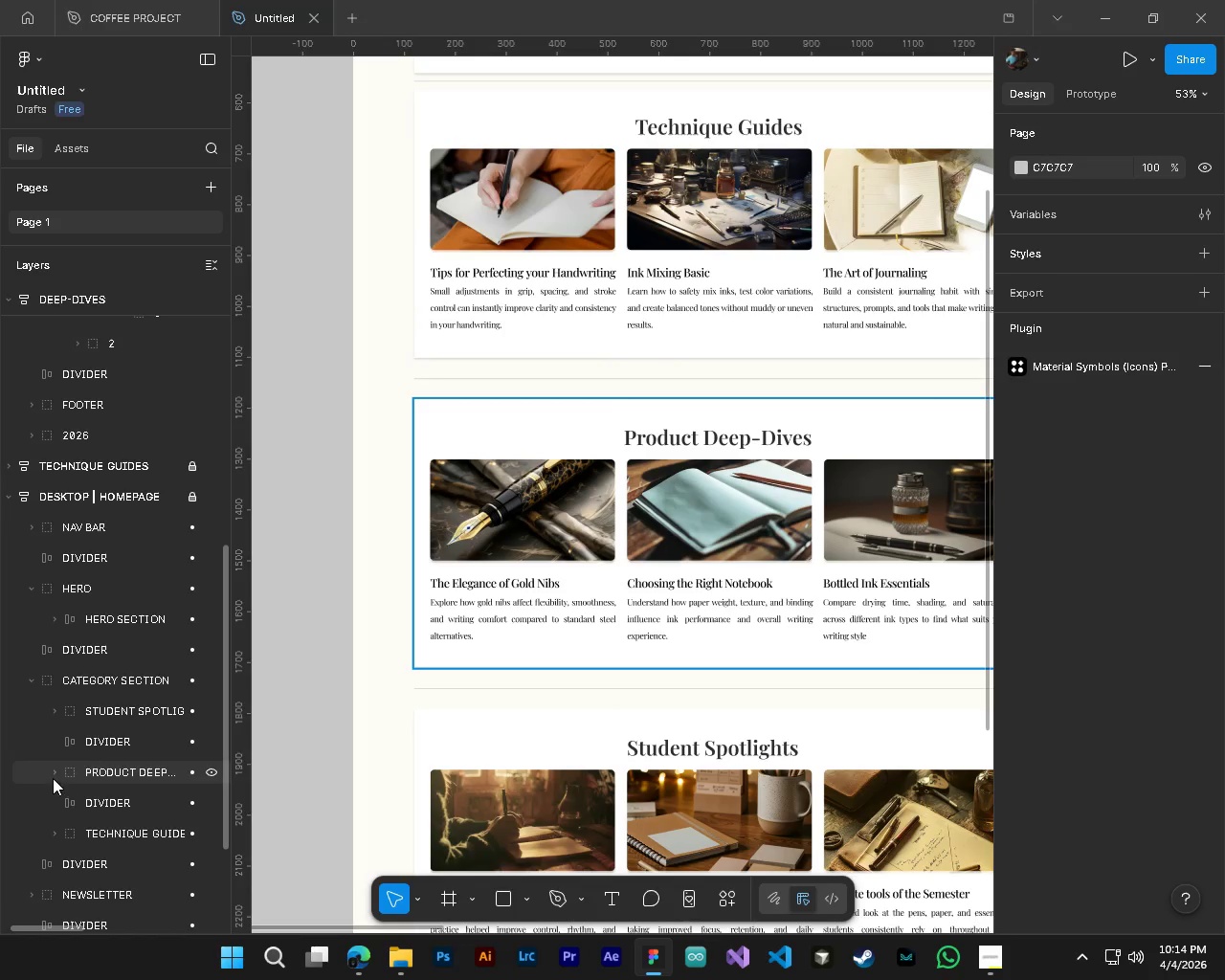 
left_click([50, 775])
 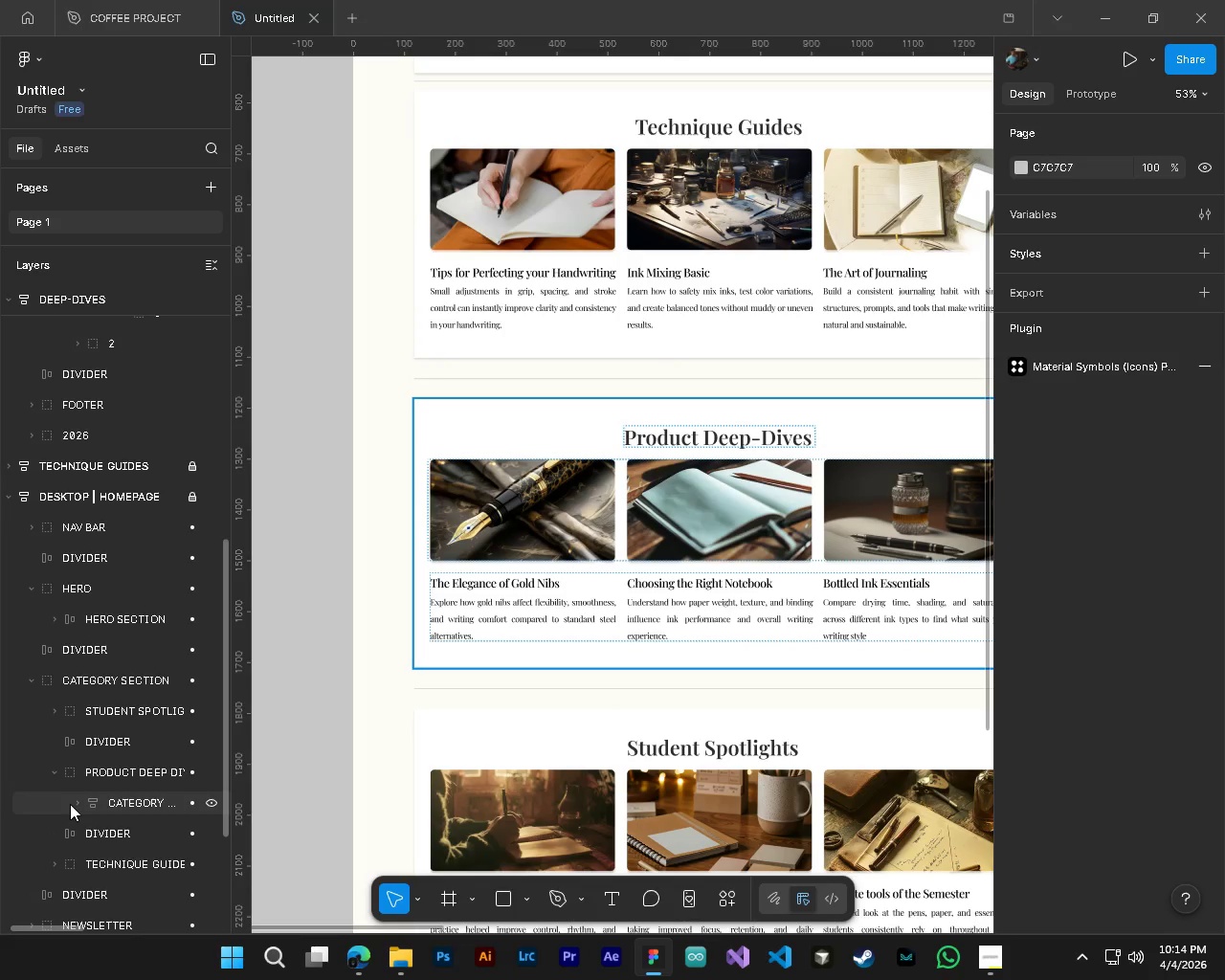 
left_click([78, 807])
 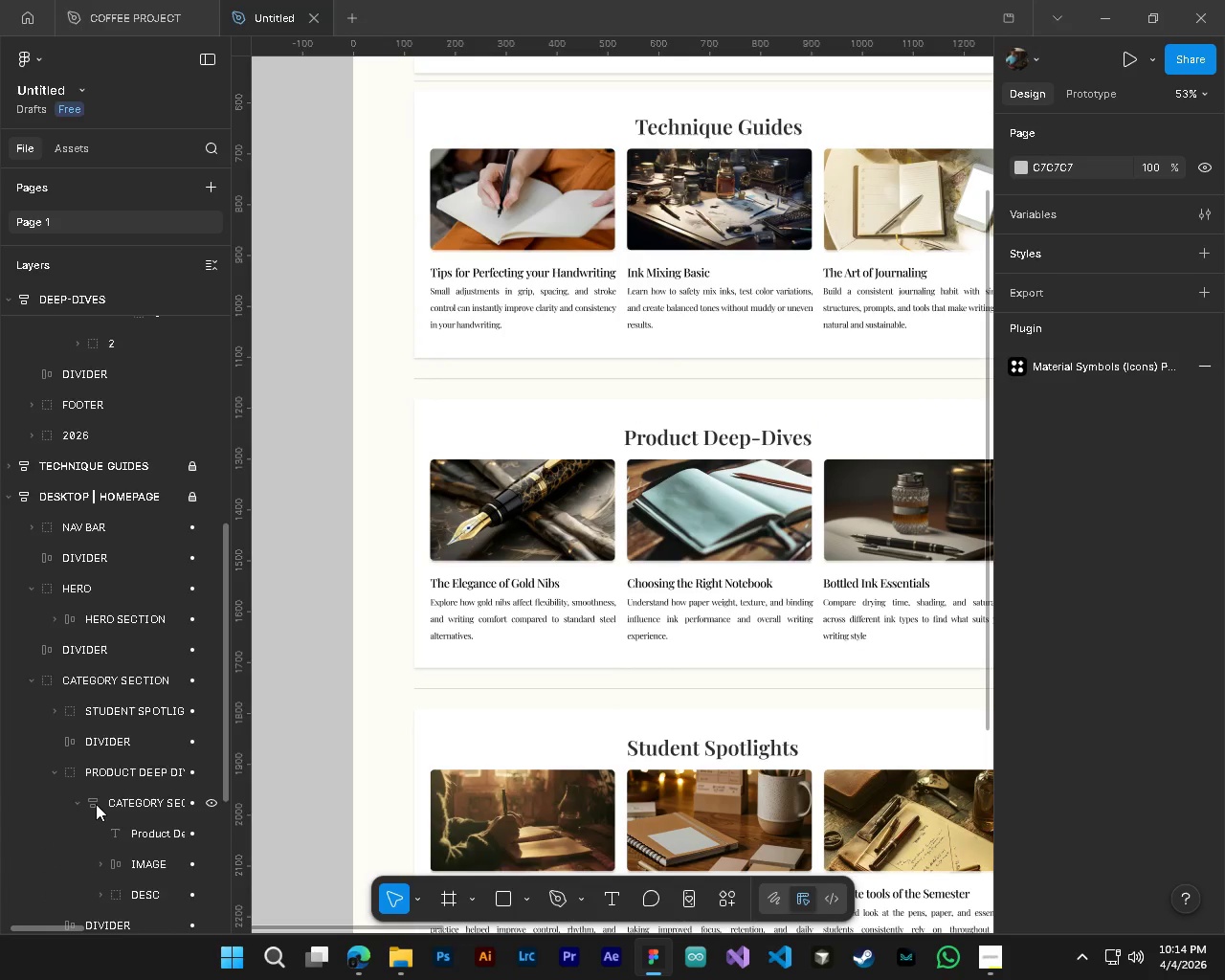 
scroll: coordinate [96, 804], scroll_direction: down, amount: 1.0
 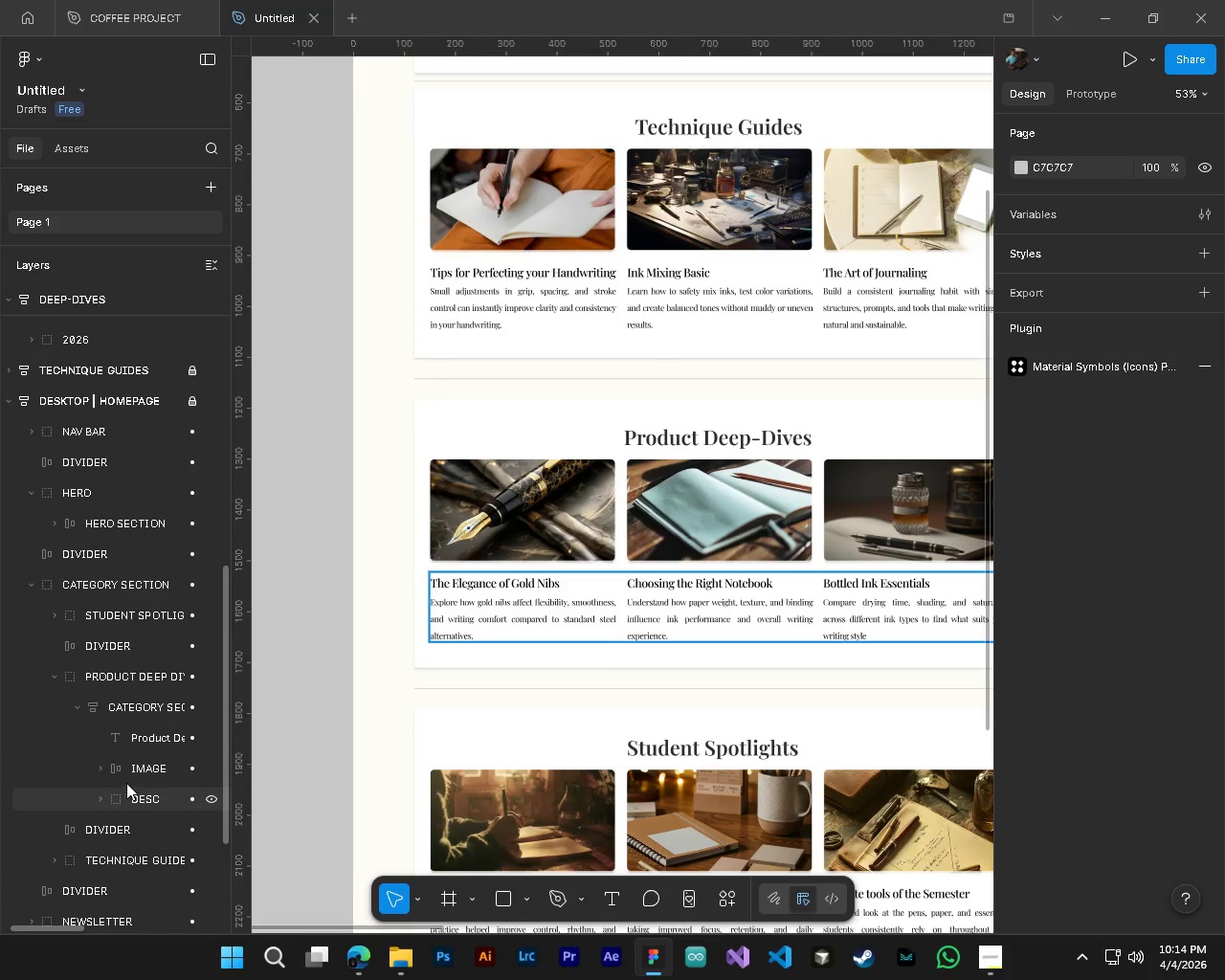 
left_click([101, 798])
 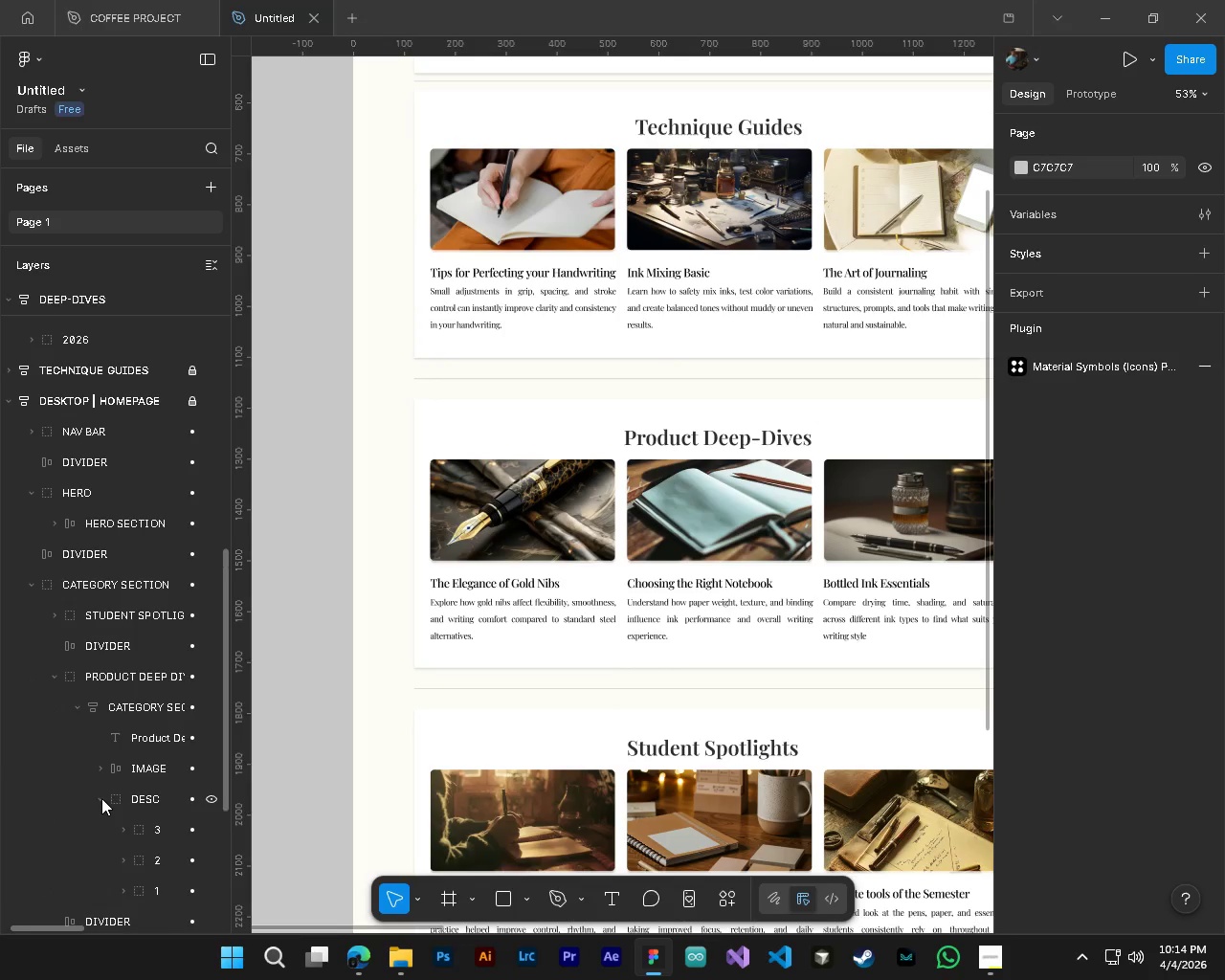 
scroll: coordinate [101, 798], scroll_direction: down, amount: 3.0
 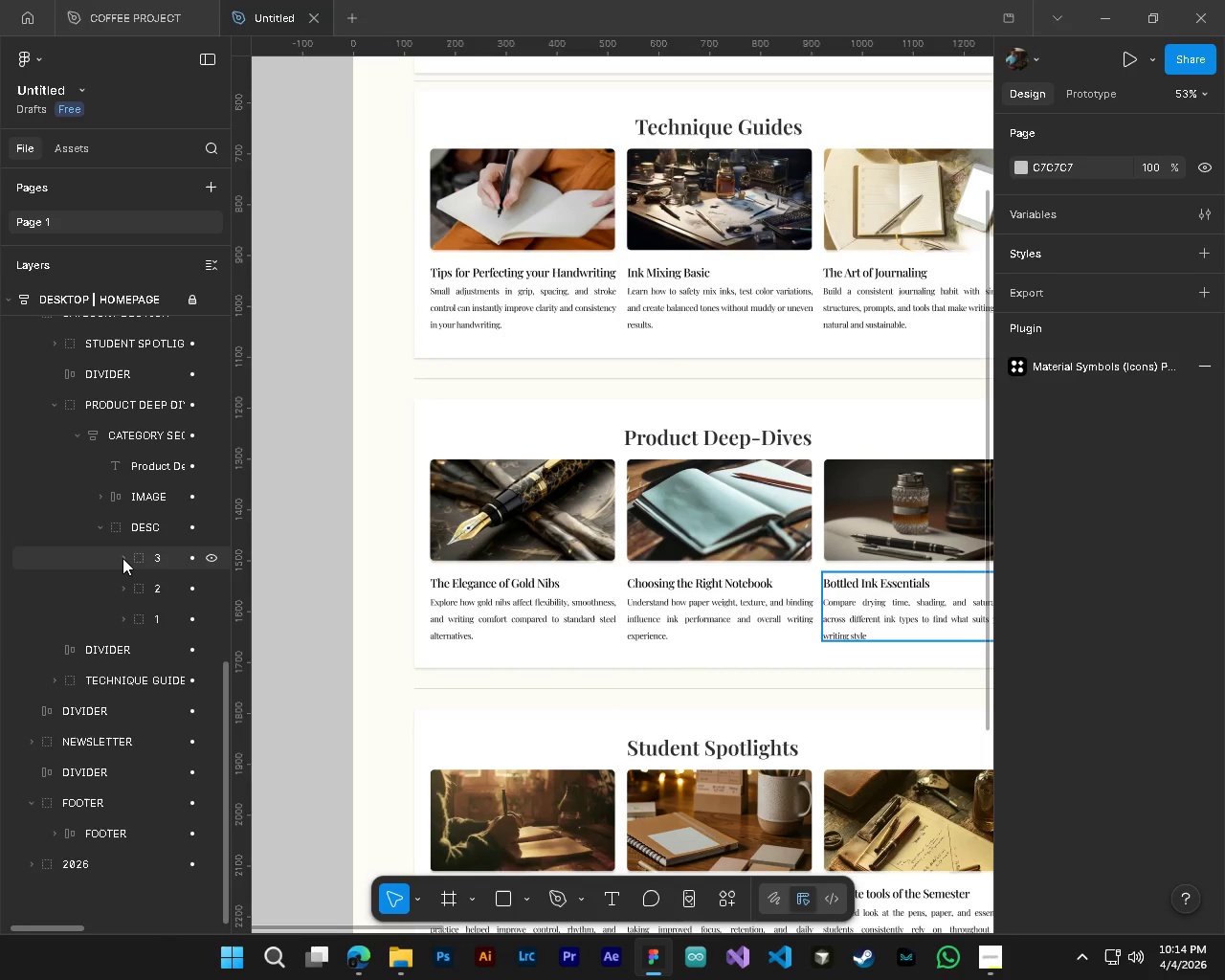 
left_click([122, 558])
 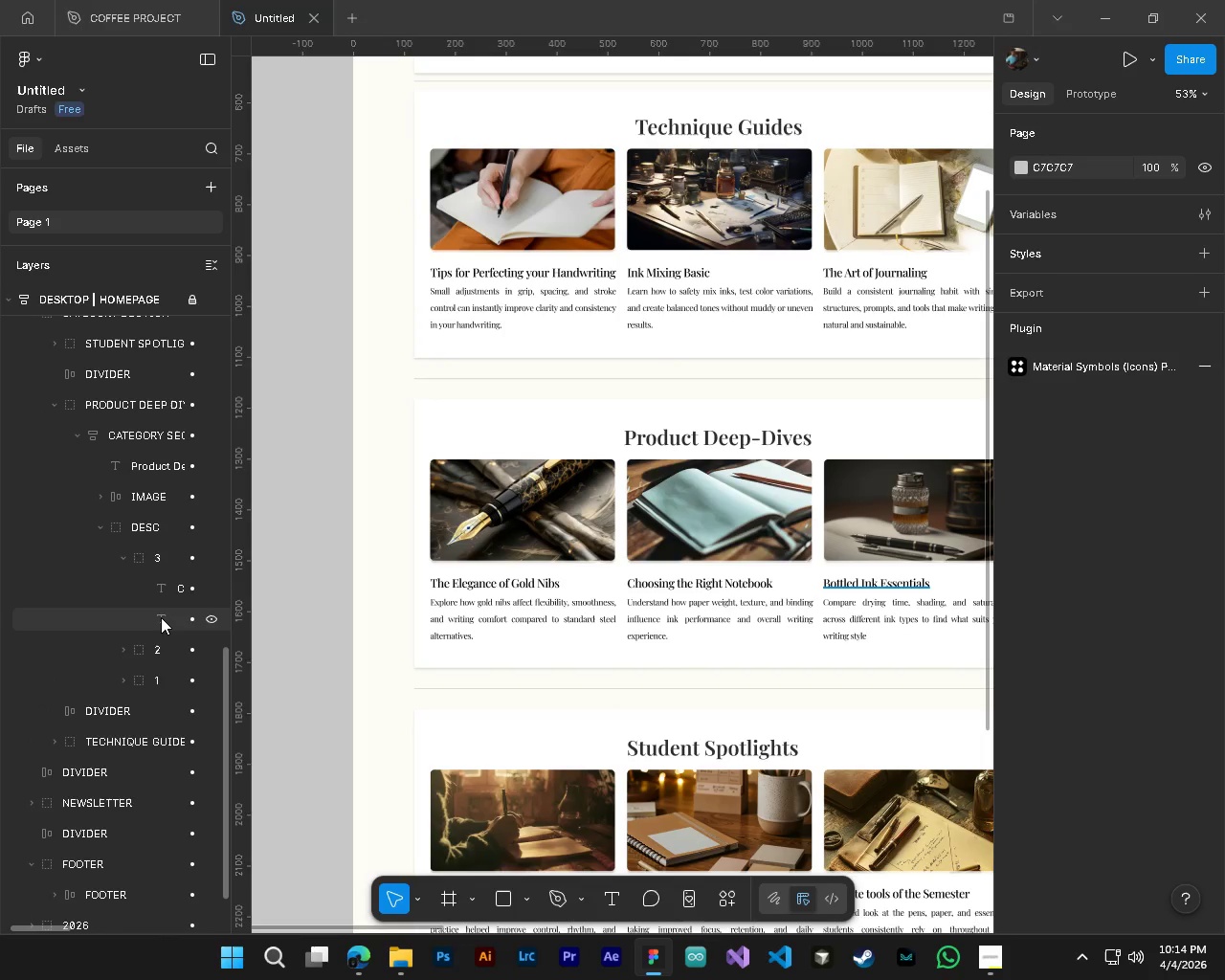 
left_click([161, 617])
 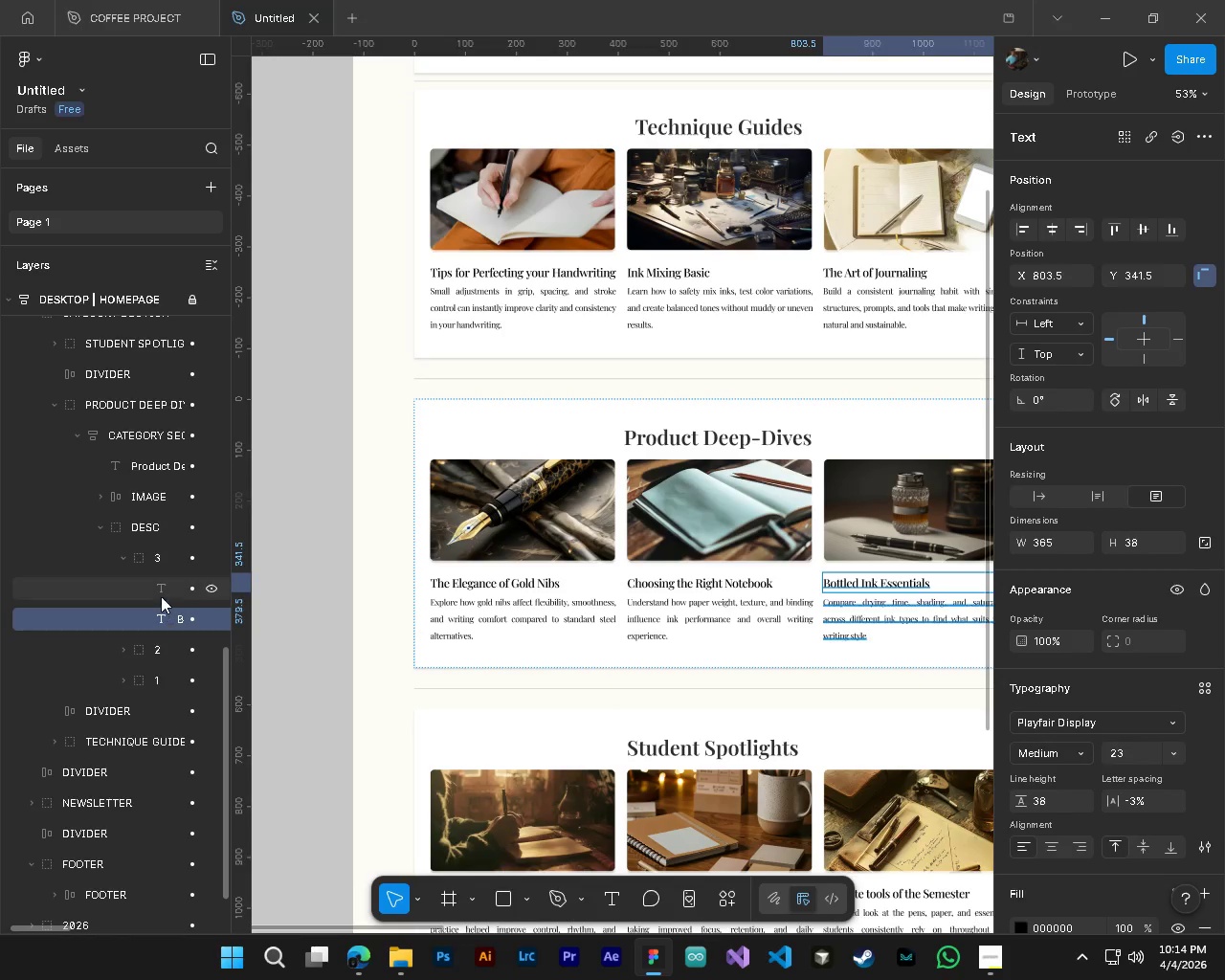 
left_click([161, 590])
 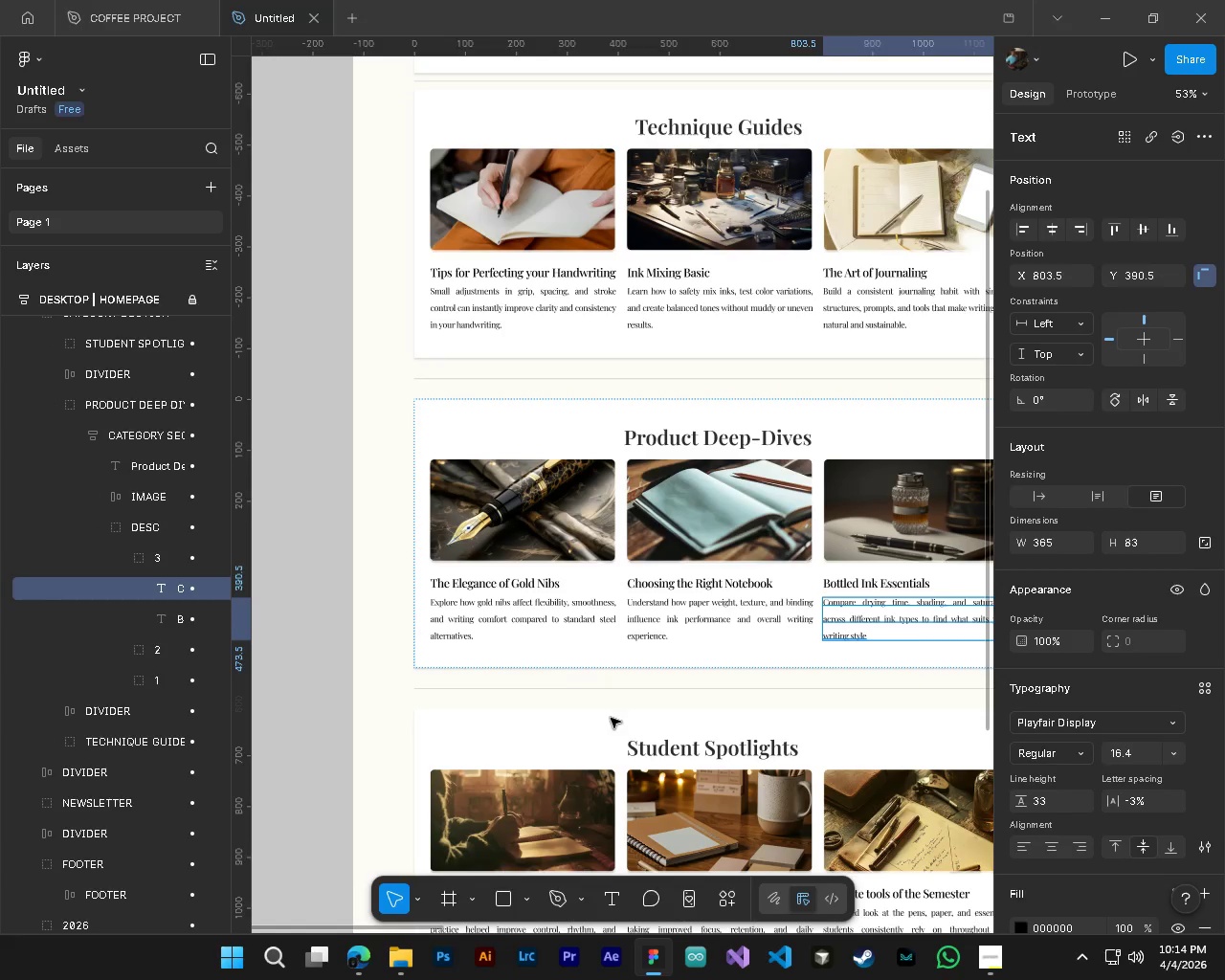 
hold_key(key=ShiftLeft, duration=1.5)
hold_key(key=ShiftLeft, duration=1.19)
scroll: coordinate [665, 771], scroll_direction: down, amount: 24.0
 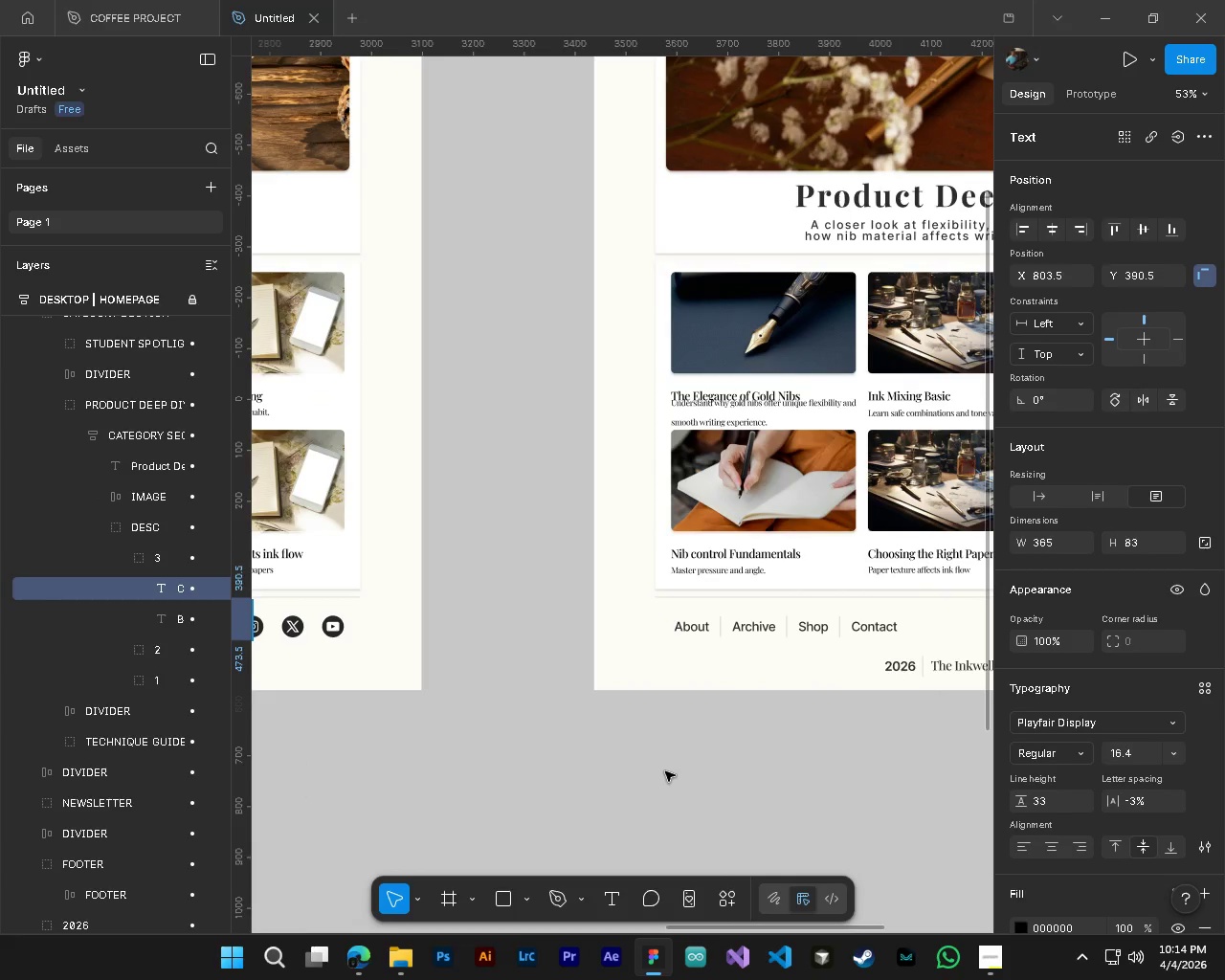 
hold_key(key=AltLeft, duration=0.41)
hold_key(key=ControlLeft, duration=0.39)
scroll: coordinate [565, 397], scroll_direction: up, amount: 4.0
 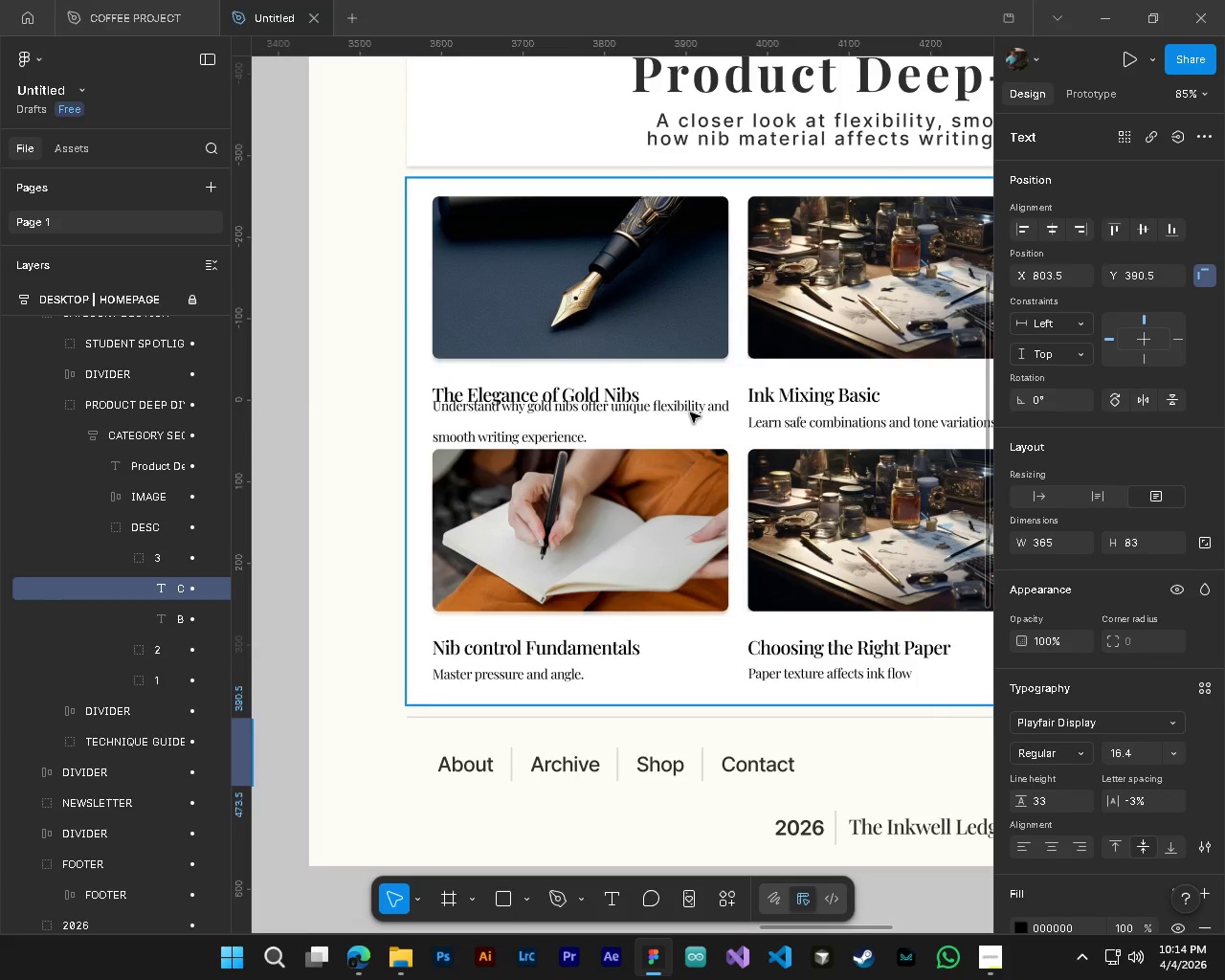 
left_click([691, 412])
 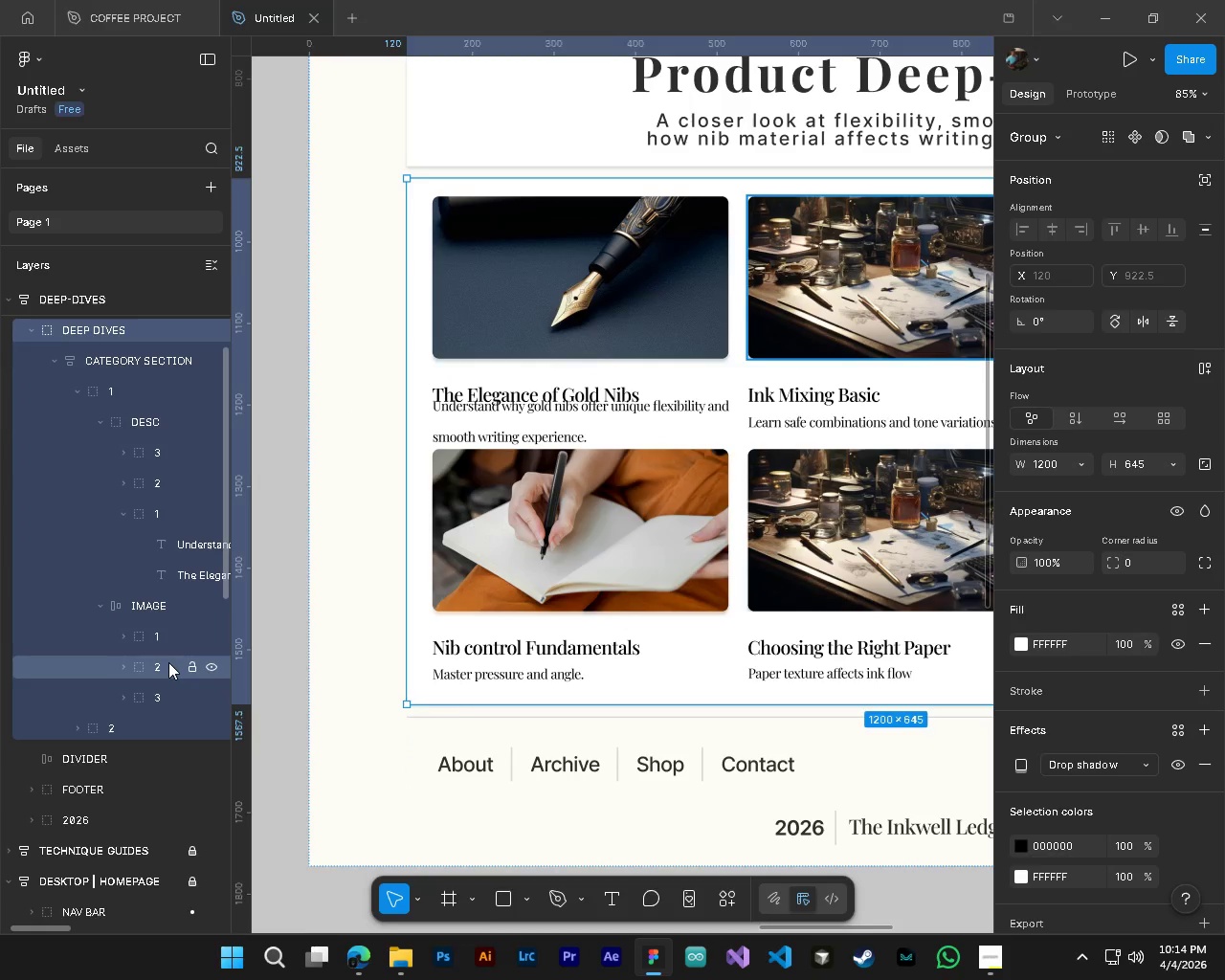 
left_click([159, 635])
 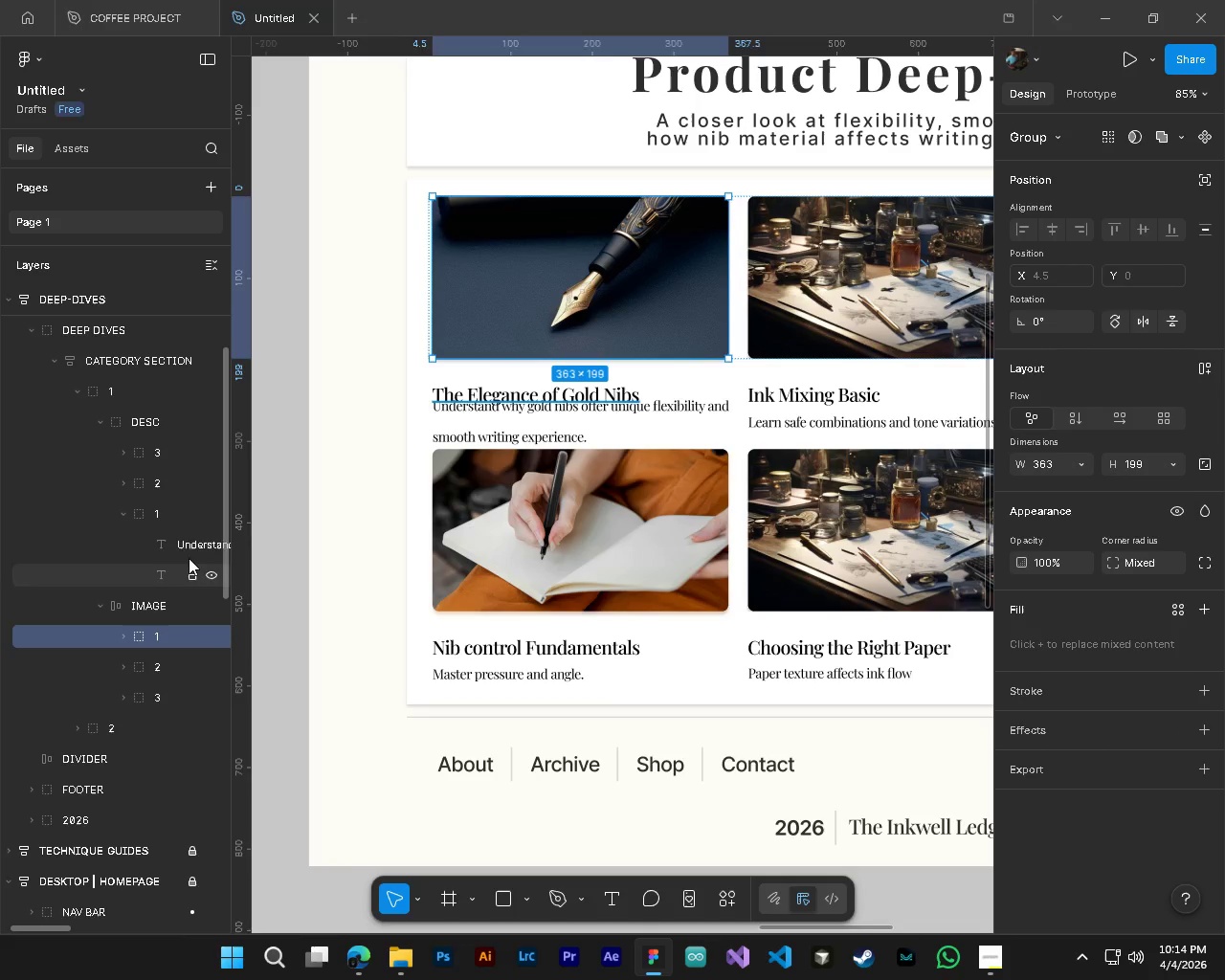 
left_click([189, 544])
 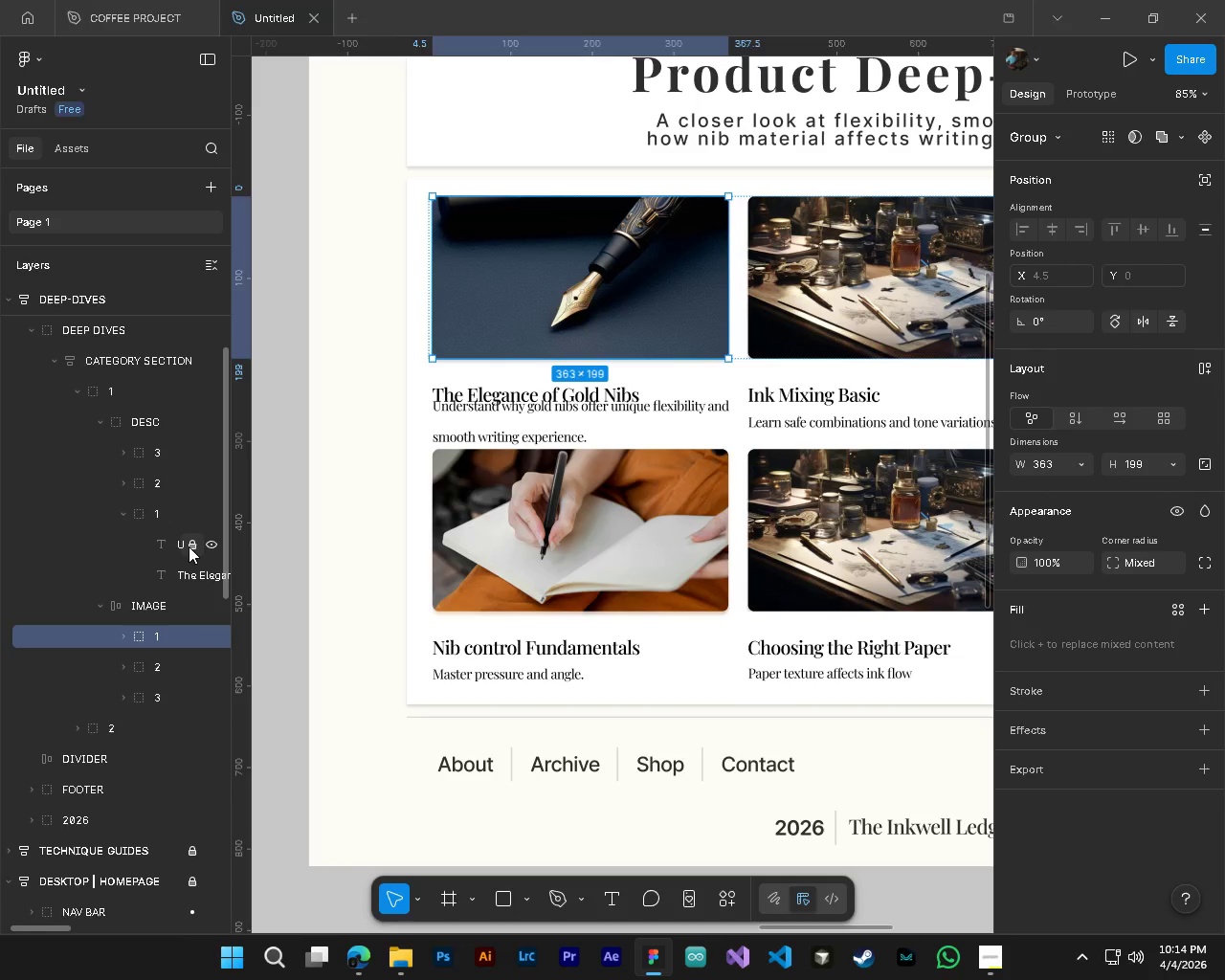 
left_click([189, 546])
 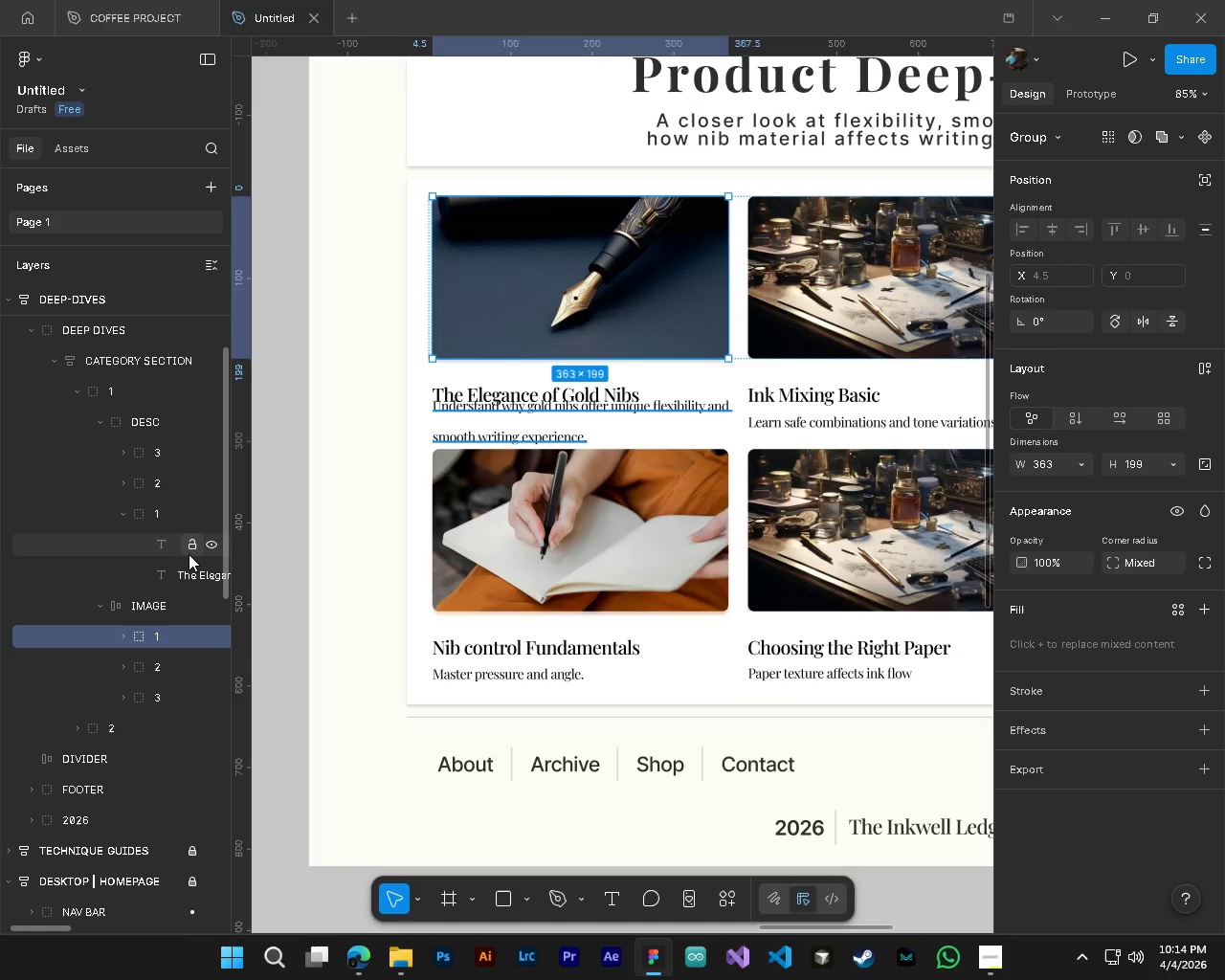 
left_click([194, 547])
 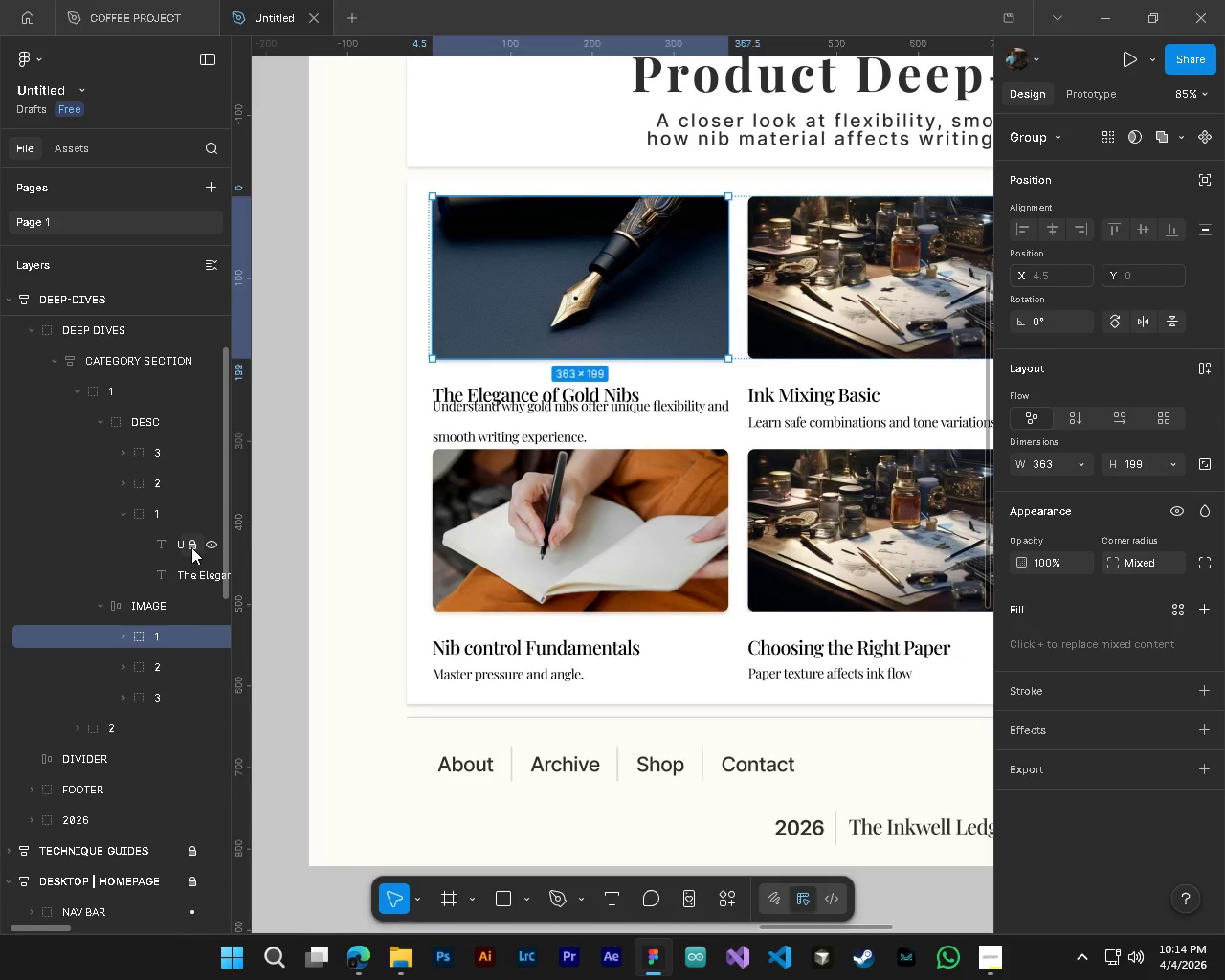 
left_click([192, 546])
 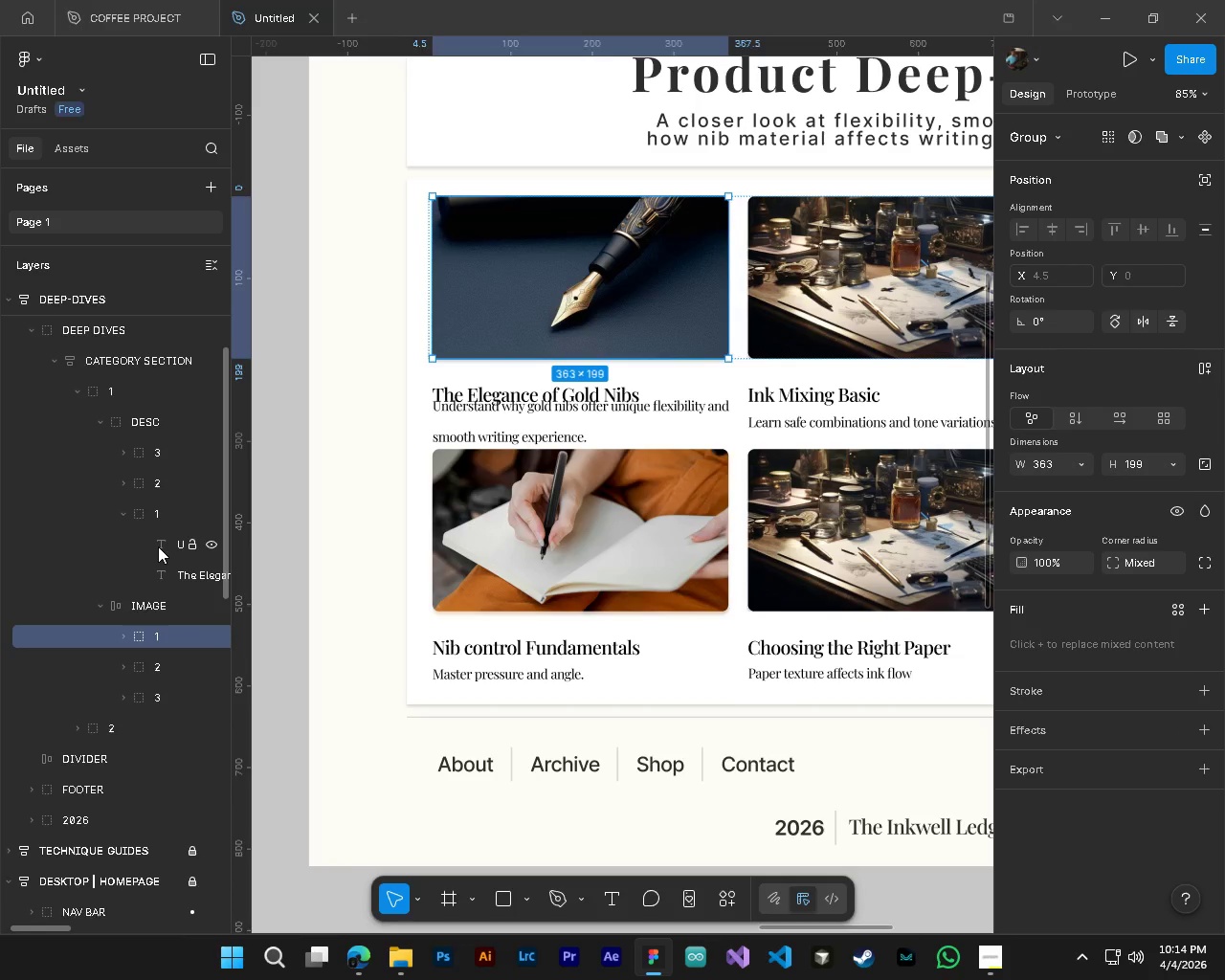 
left_click([158, 546])
 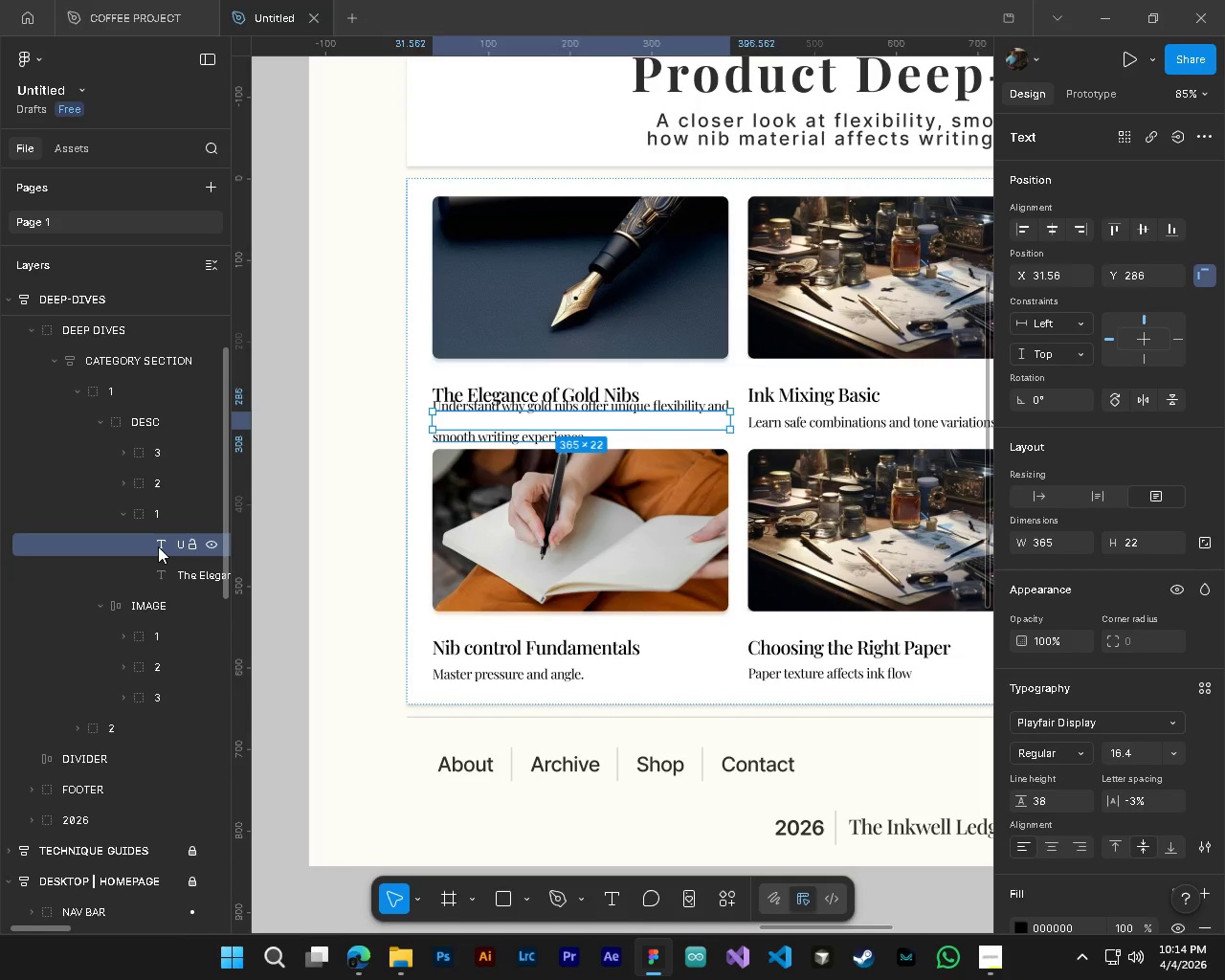 
hold_key(key=ShiftLeft, duration=0.83)
 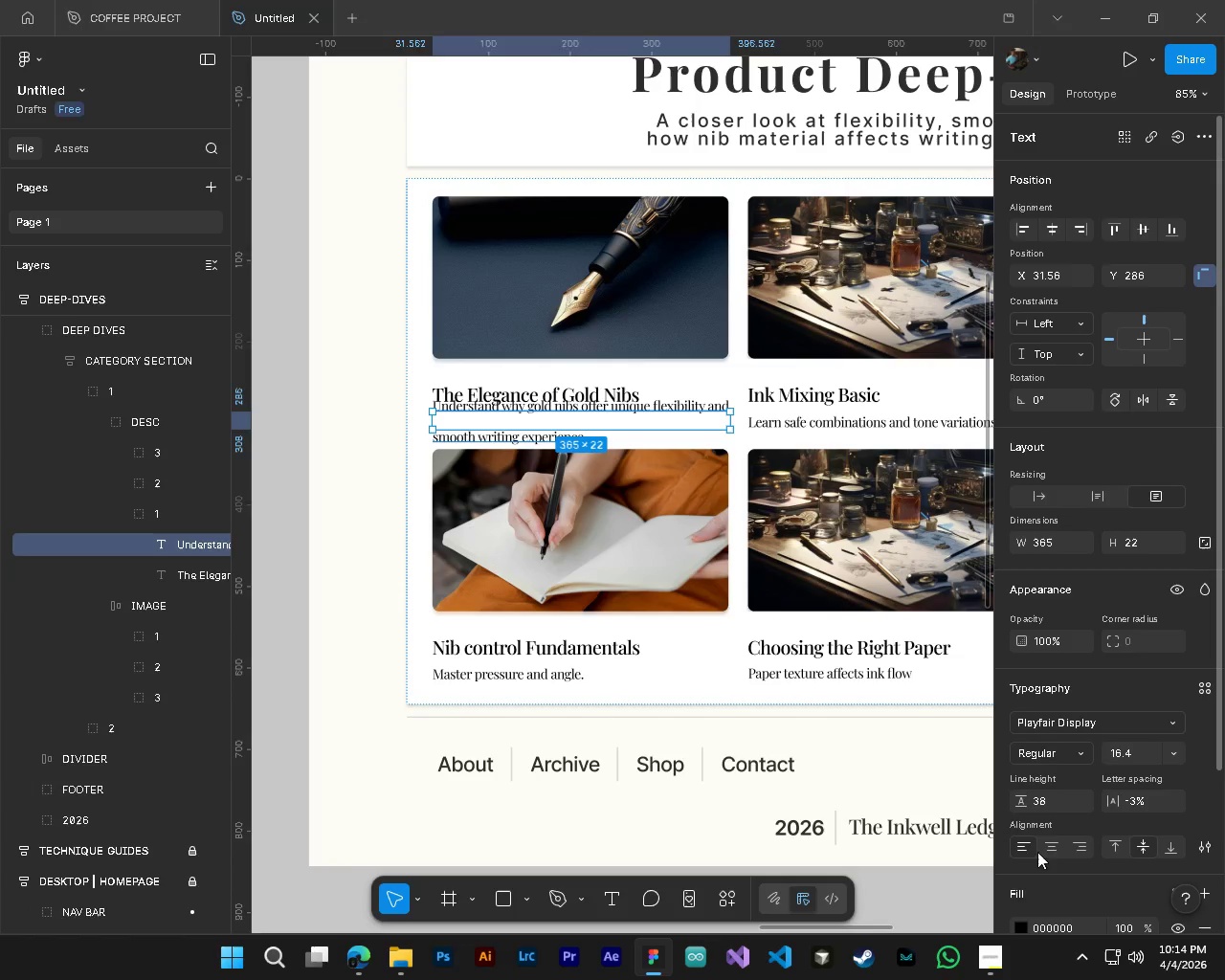 
hold_key(key=ShiftLeft, duration=10.22)
left_click([1043, 800])
 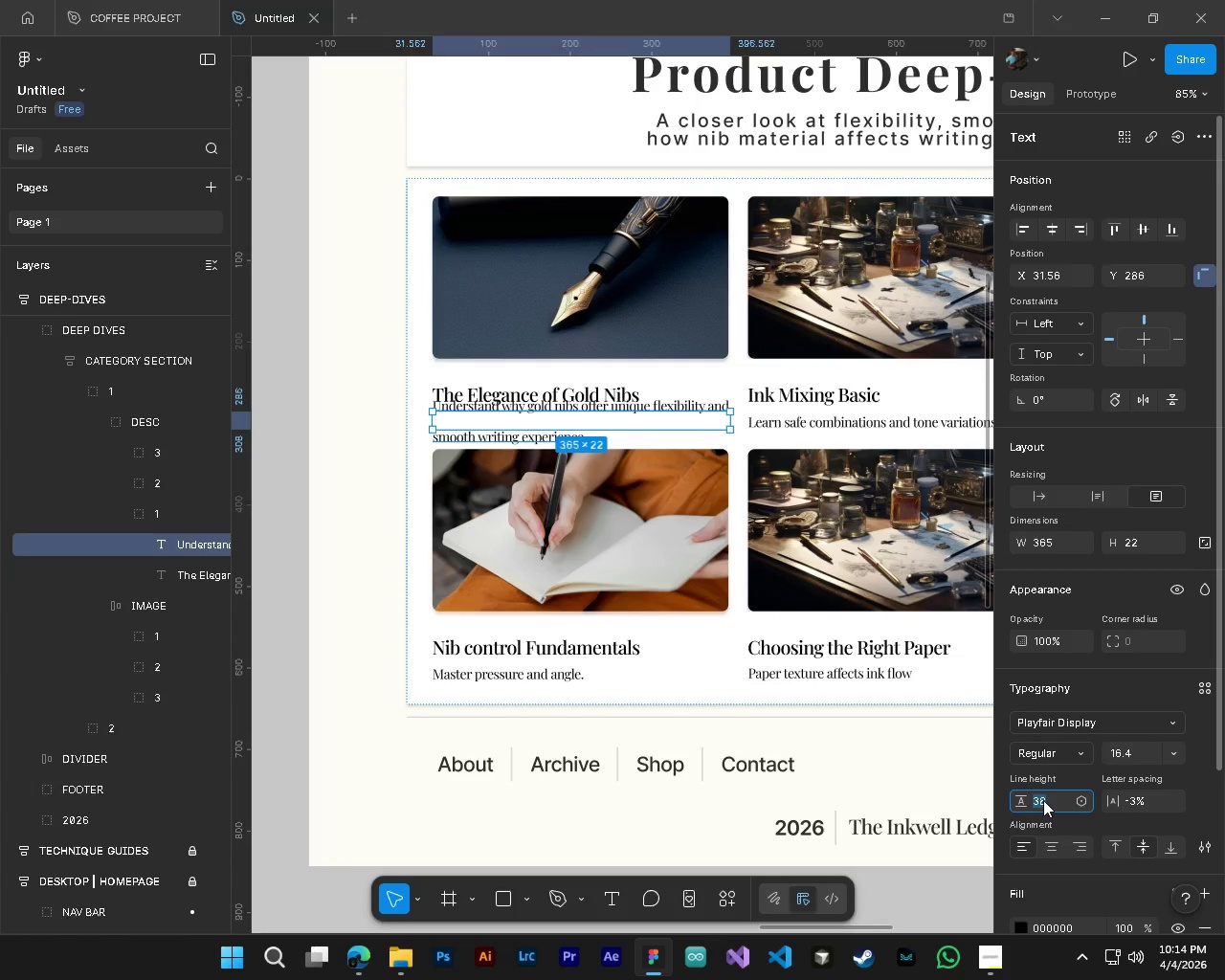 
key(Numpad3)
 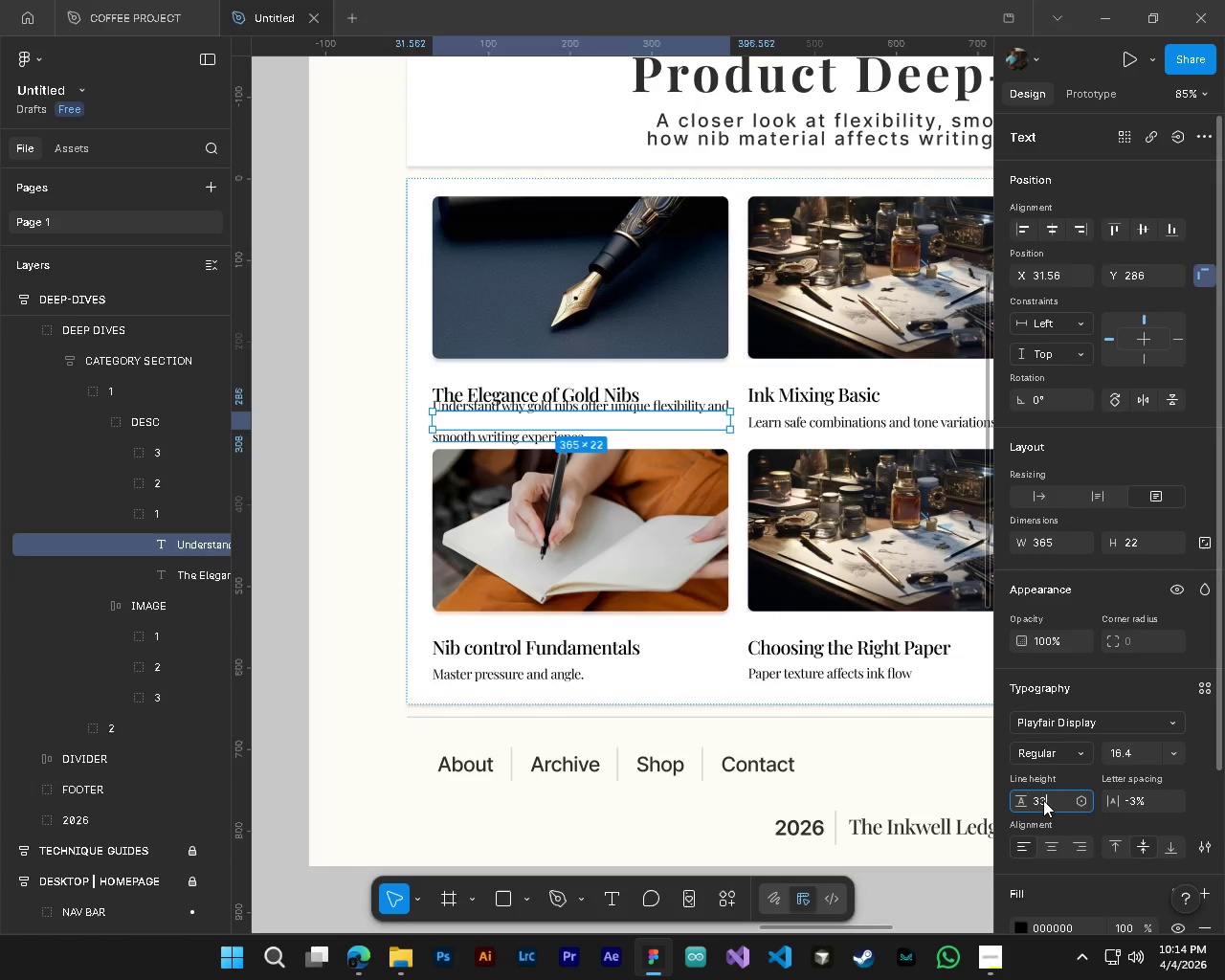 
key(Numpad3)
 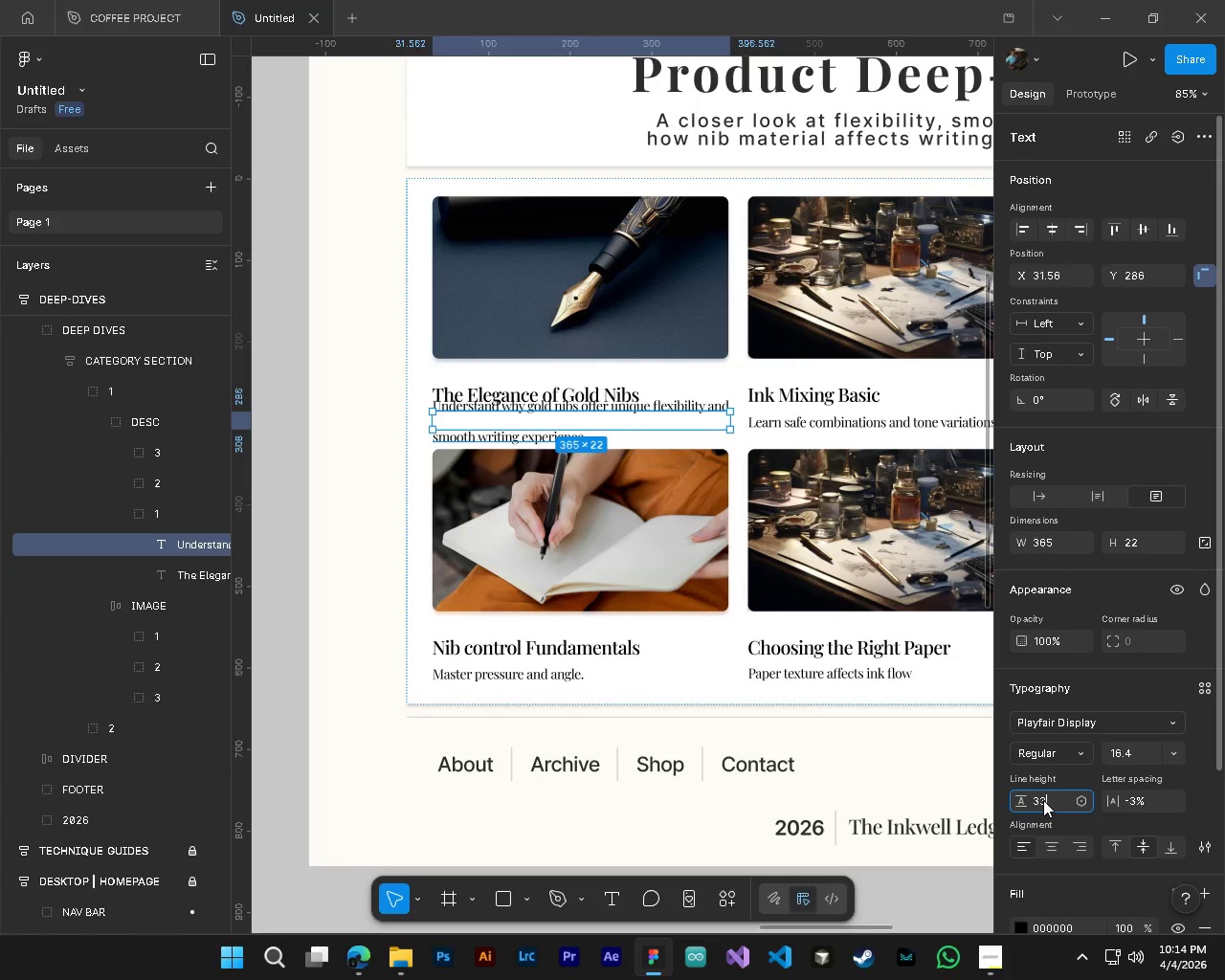 
key(NumpadEnter)
 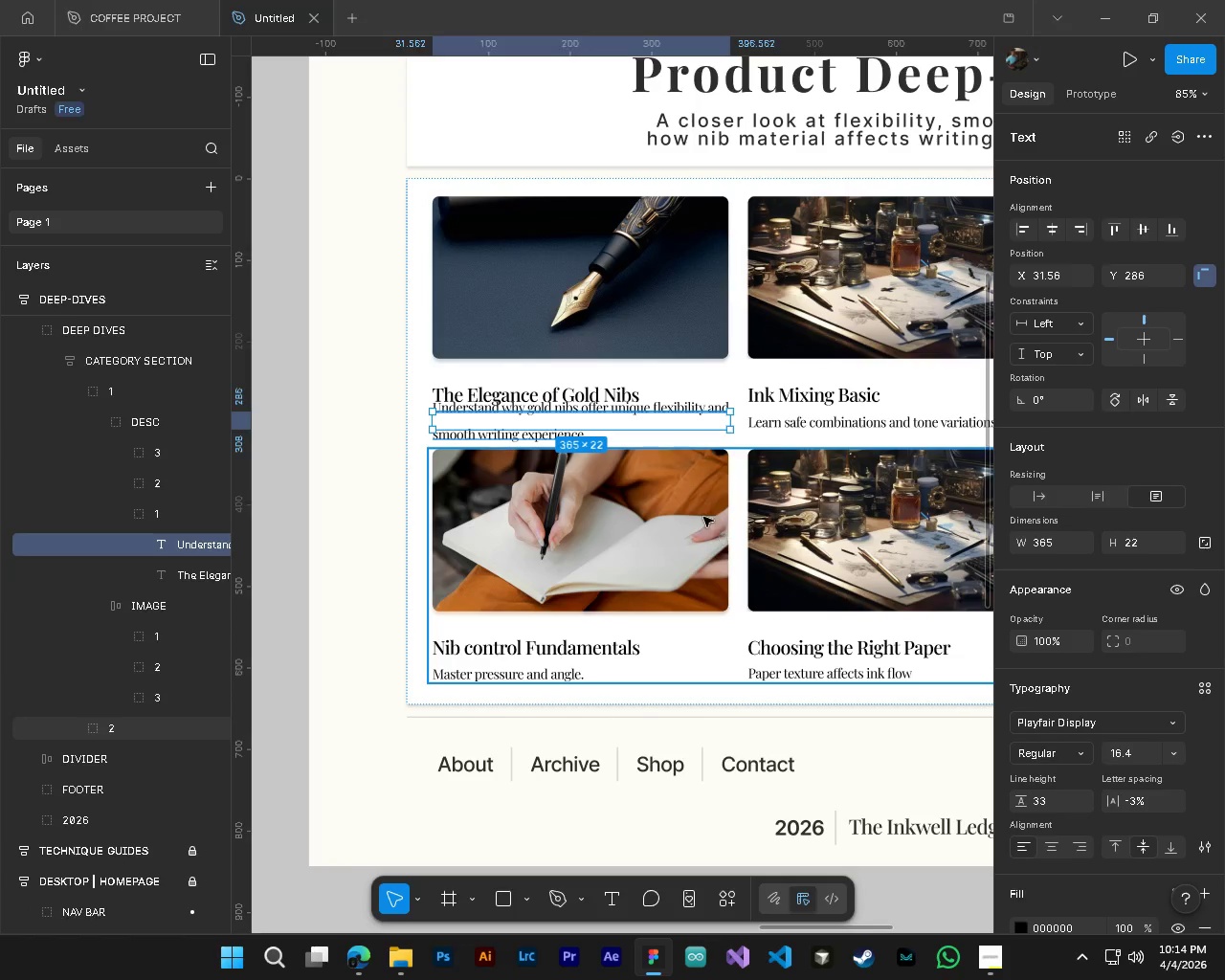 
hold_key(key=AltLeft, duration=0.47)
hold_key(key=ControlLeft, duration=4.59)
scroll: coordinate [557, 428], scroll_direction: up, amount: 4.0
 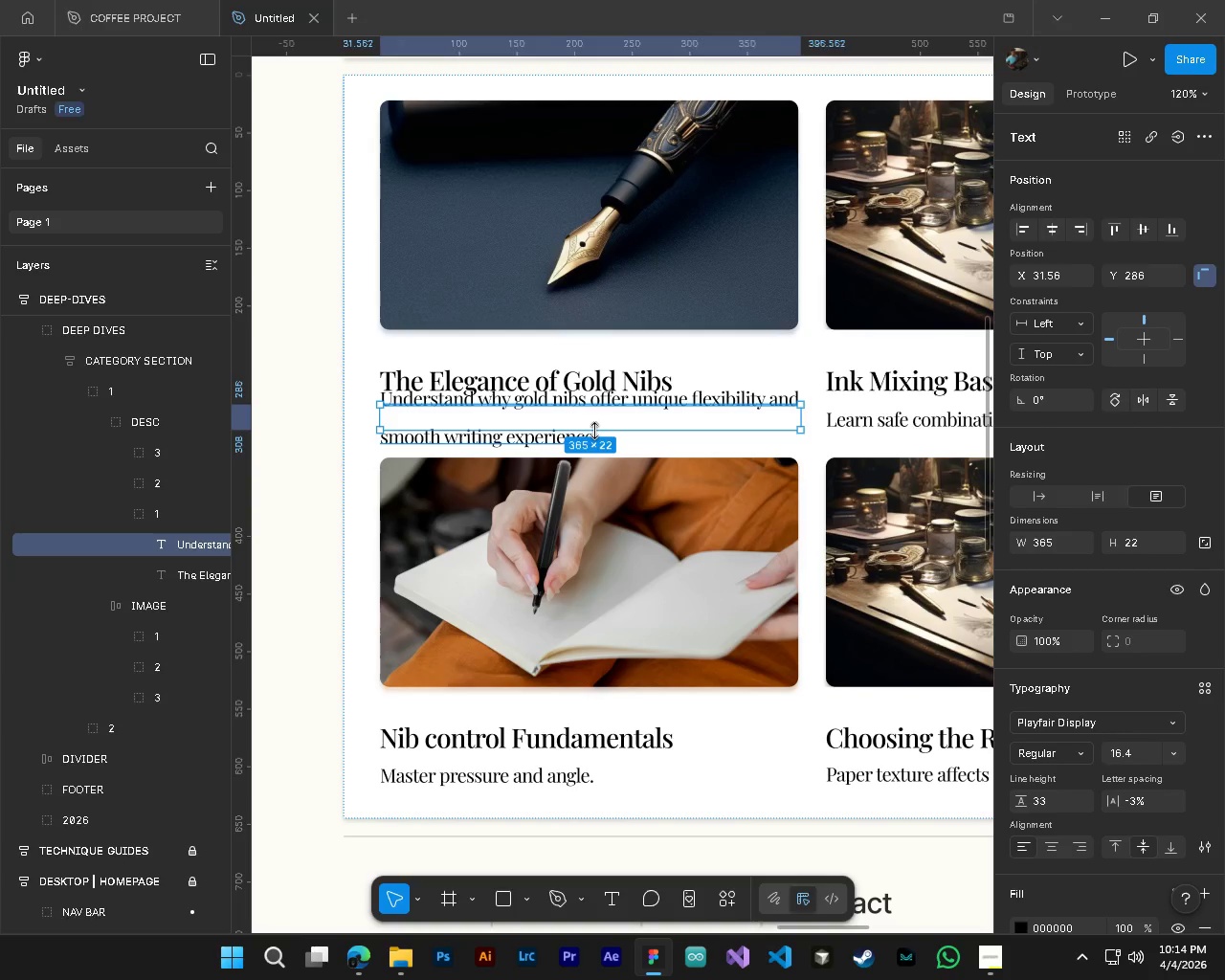 
left_click_drag(start_coordinate=[594, 431], to_coordinate=[606, 467])
 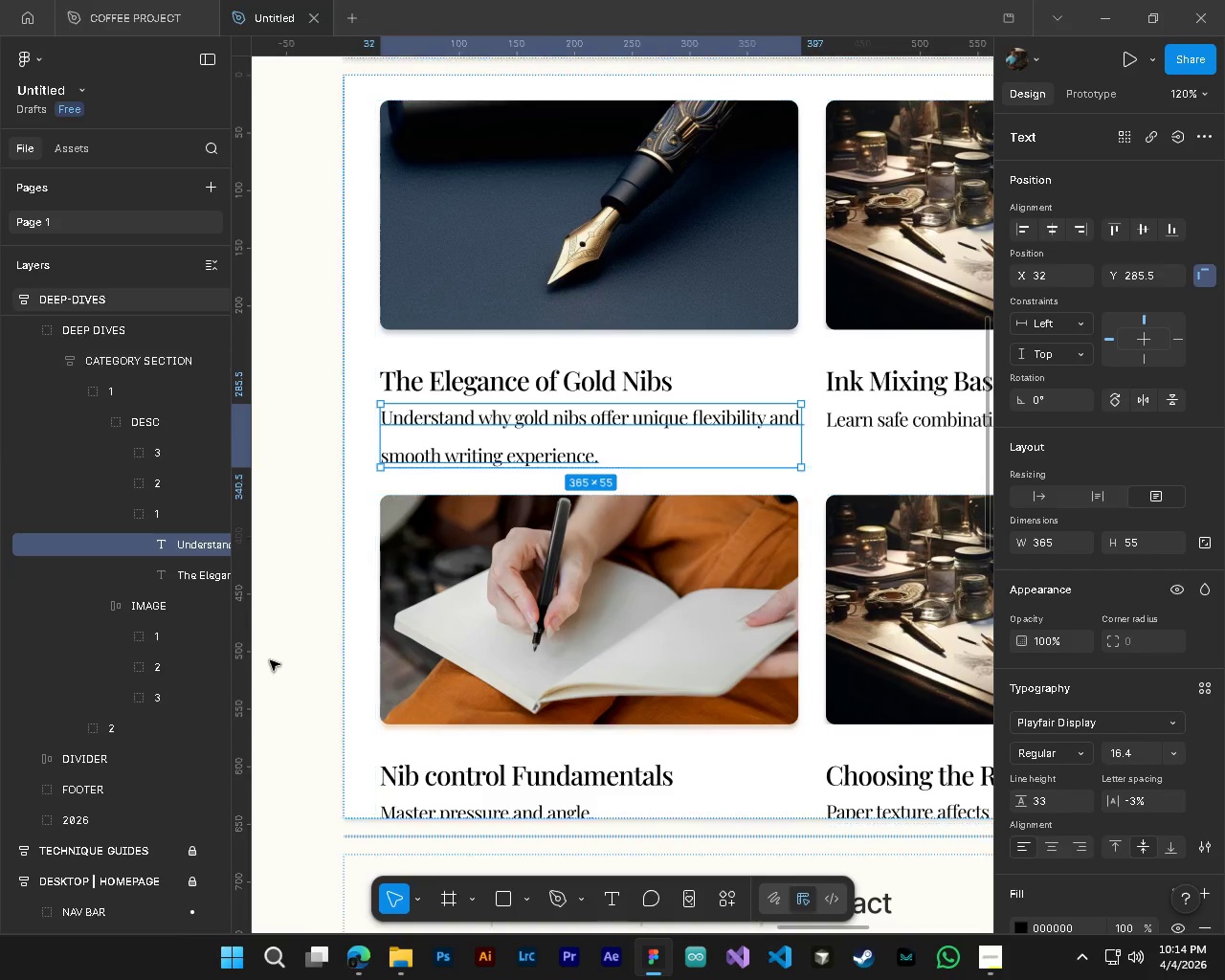 
left_click([310, 661])
 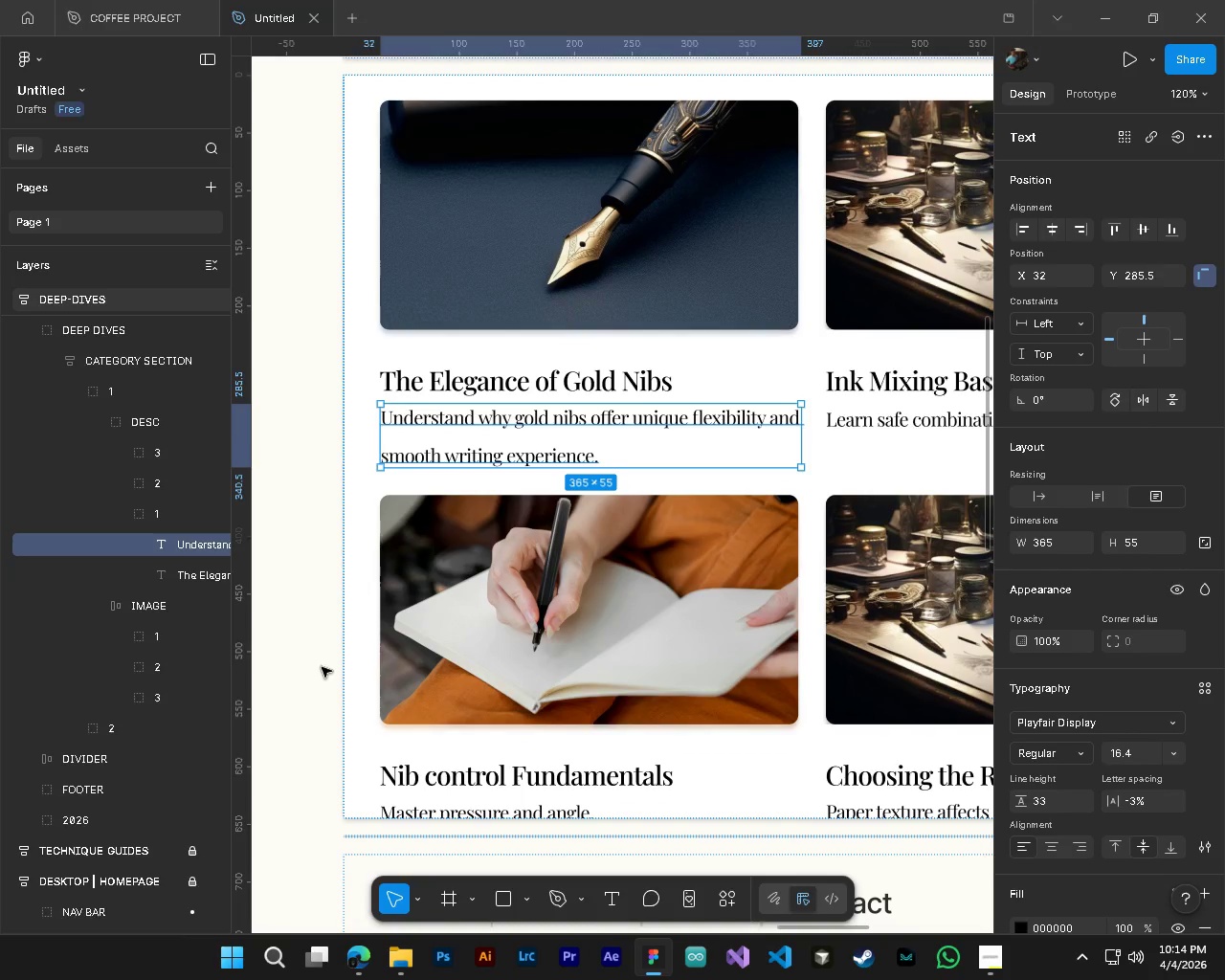 
hold_key(key=ControlLeft, duration=0.55)
 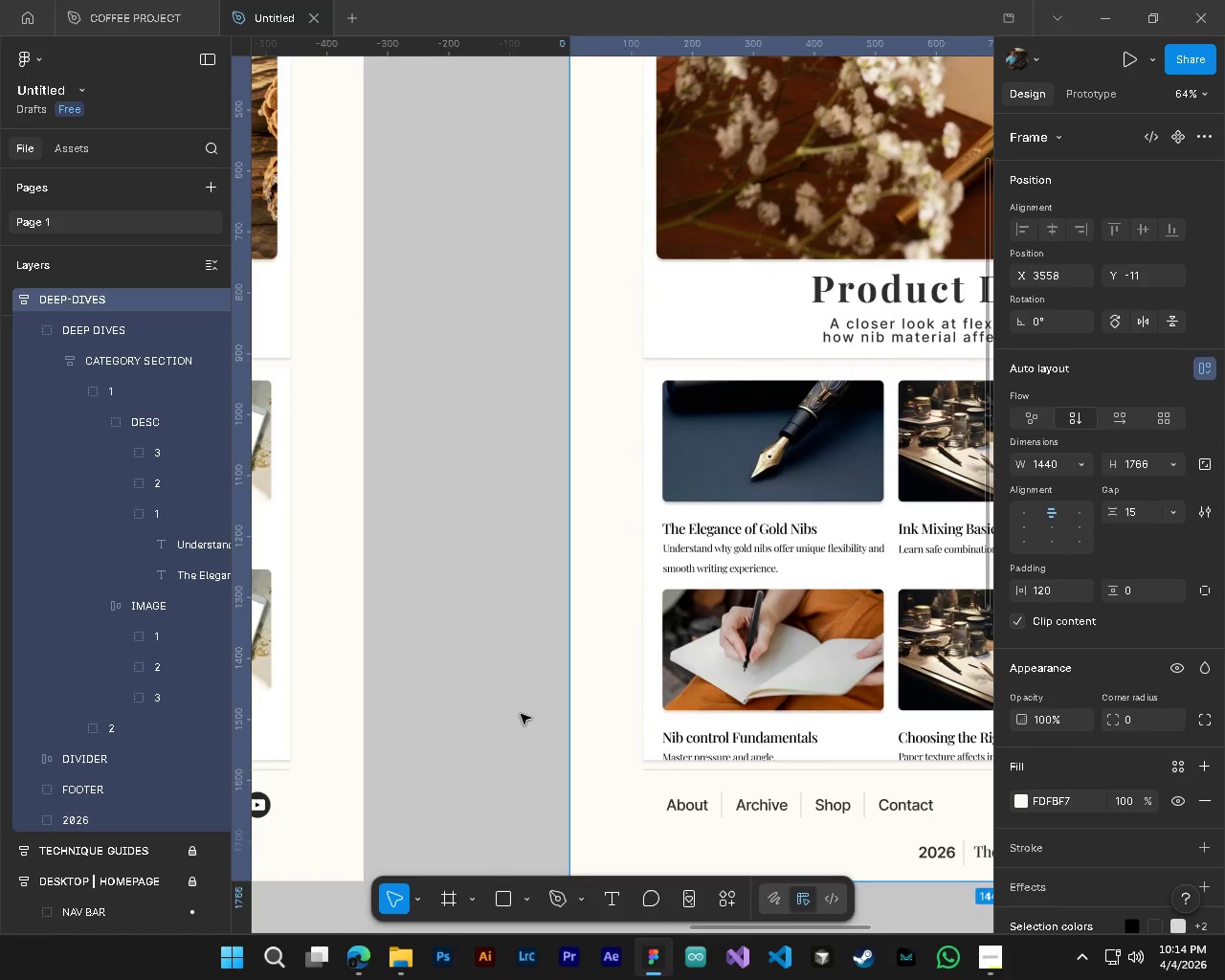 
hold_key(key=AltLeft, duration=0.52)
 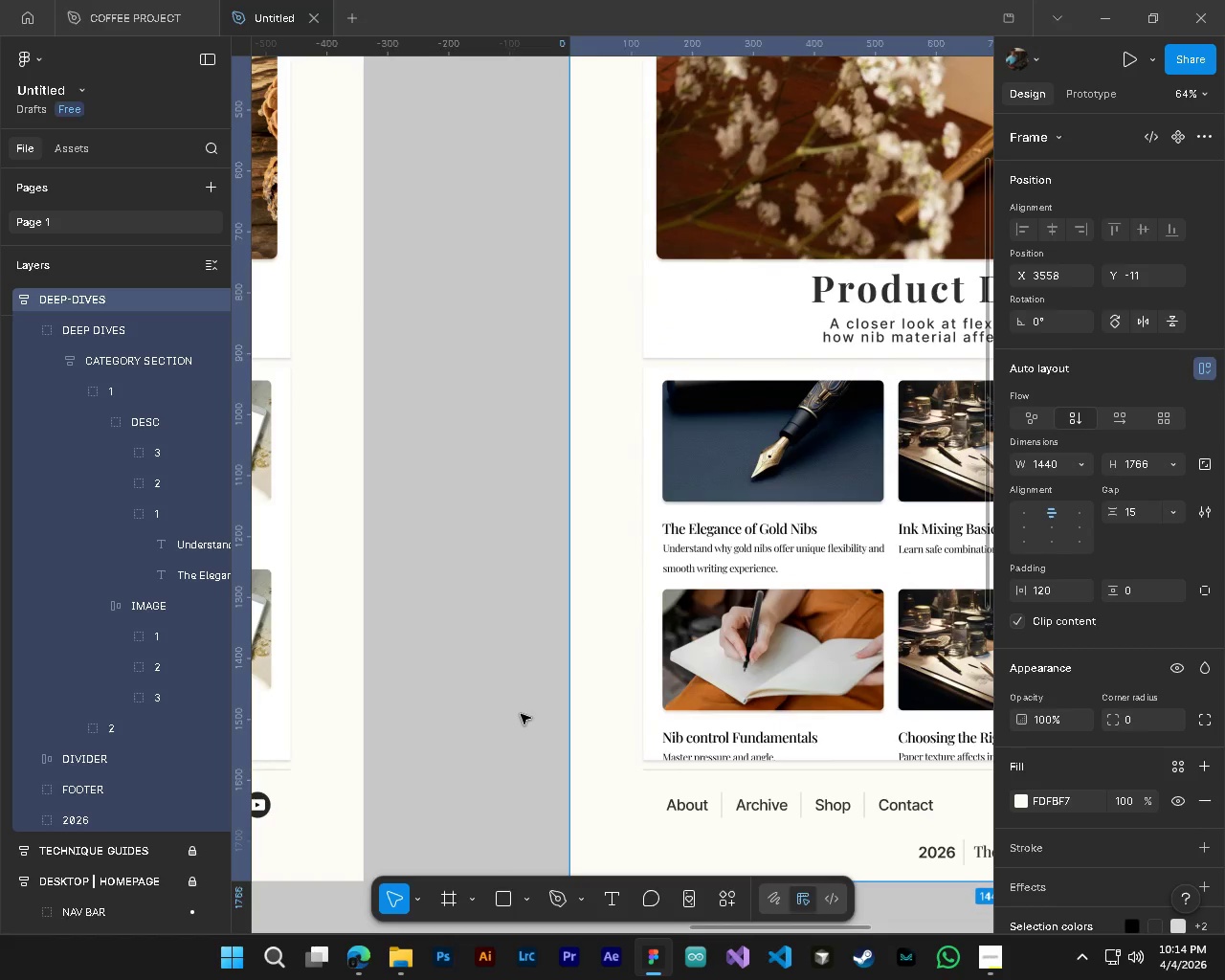 
hold_key(key=ShiftLeft, duration=0.77)
 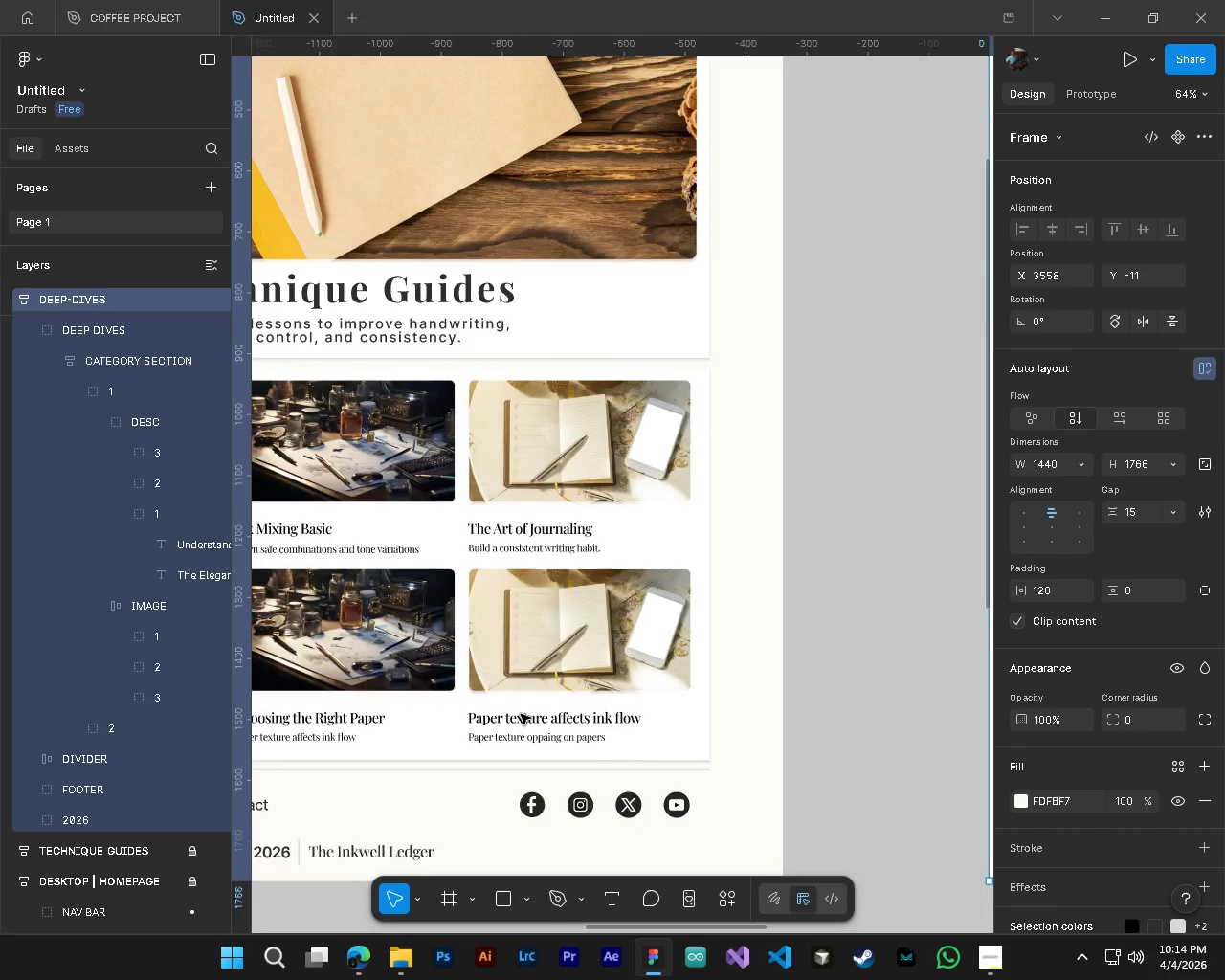 
hold_key(key=AltLeft, duration=0.56)
 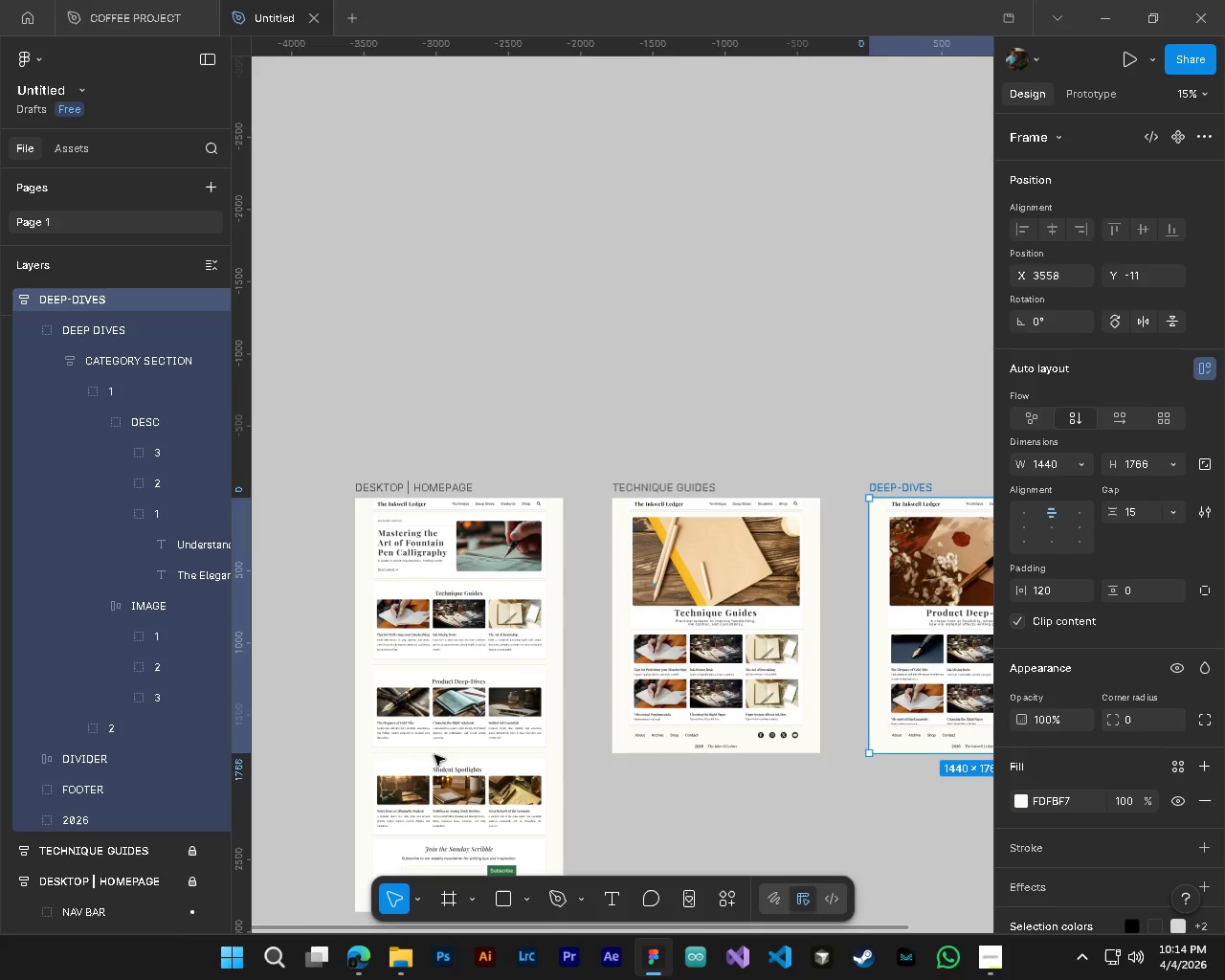 
hold_key(key=ControlLeft, duration=0.55)
 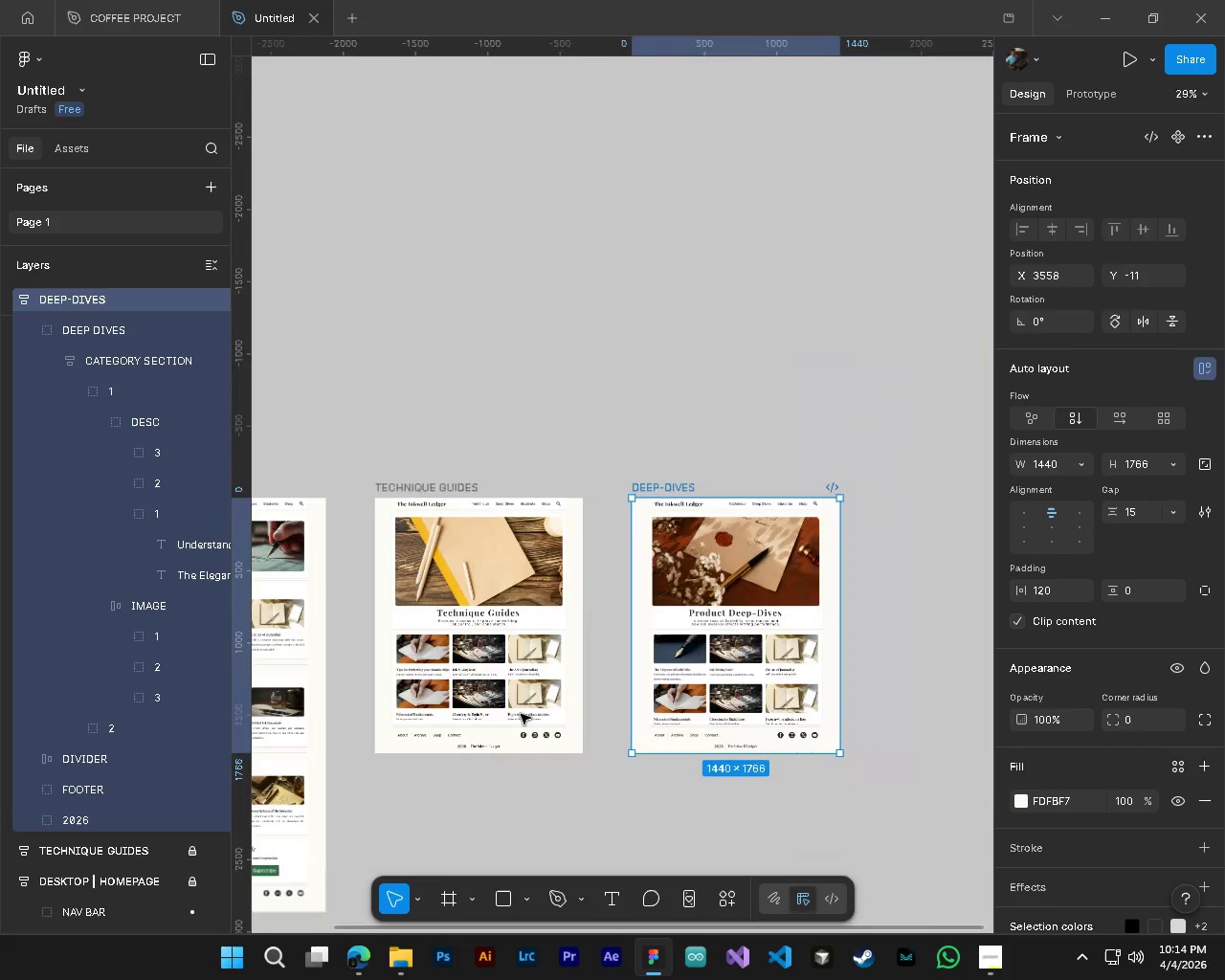 
hold_key(key=ShiftLeft, duration=0.44)
 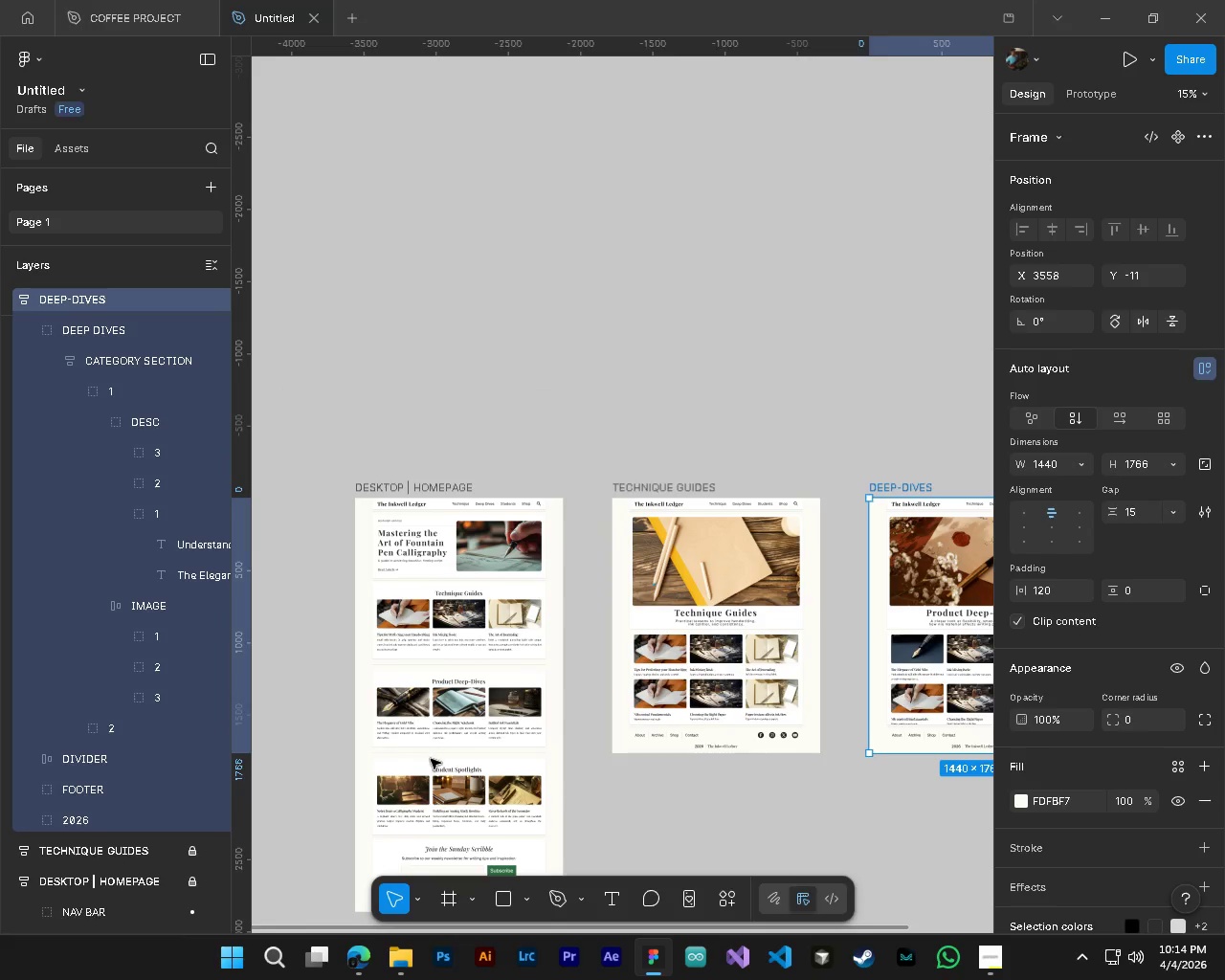 
hold_key(key=AltLeft, duration=0.33)
 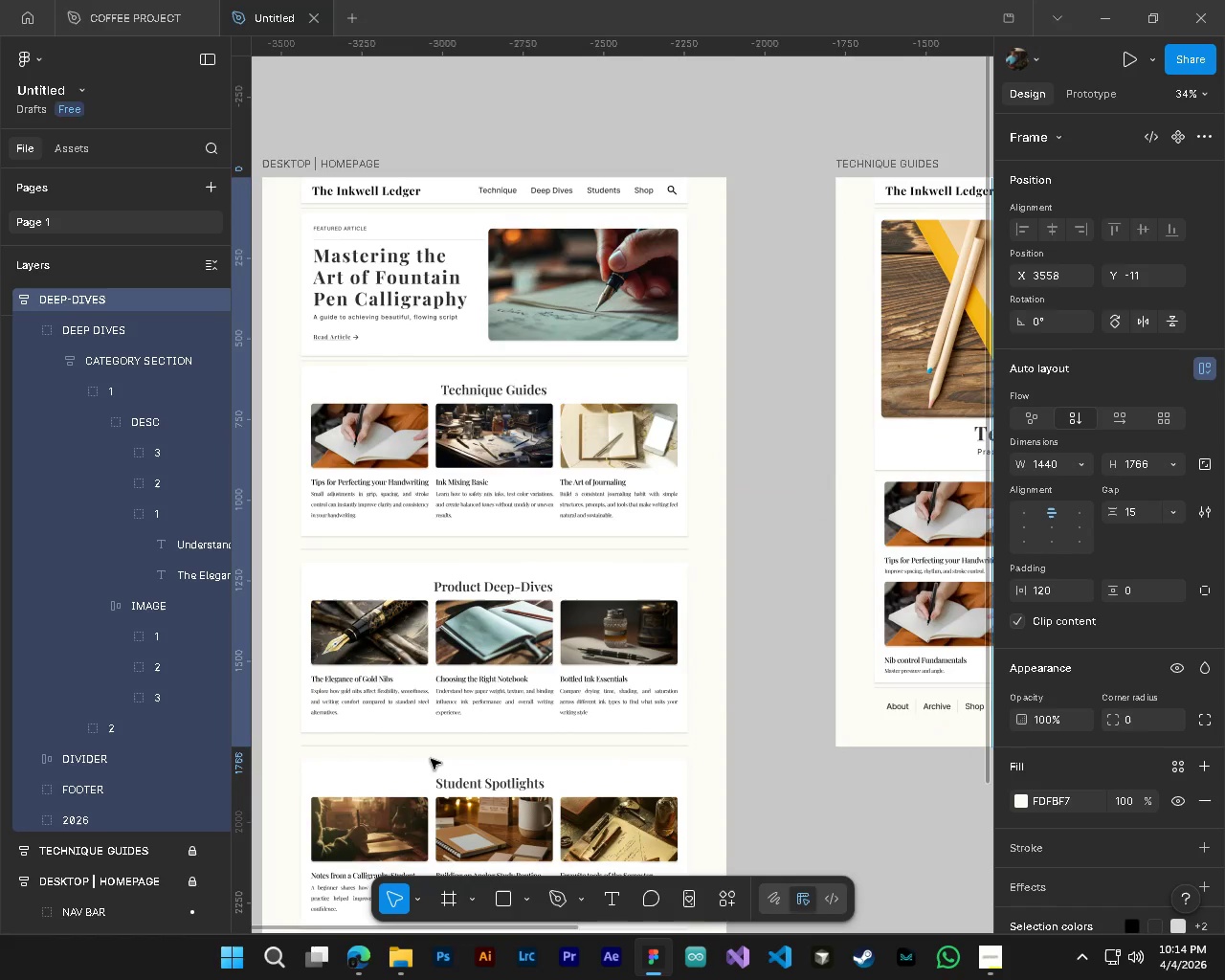 
hold_key(key=ControlLeft, duration=0.78)
 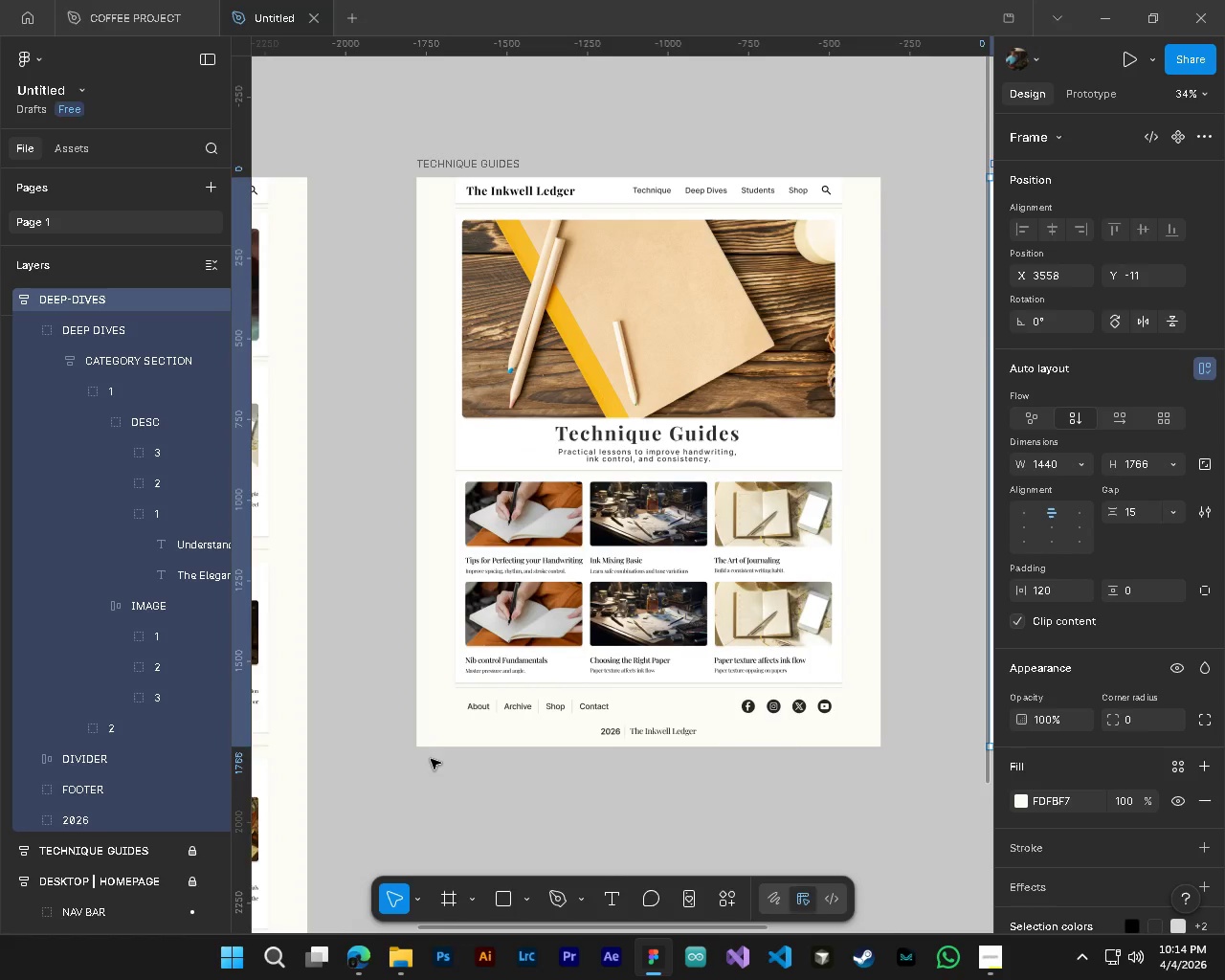 
hold_key(key=AltLeft, duration=0.45)
 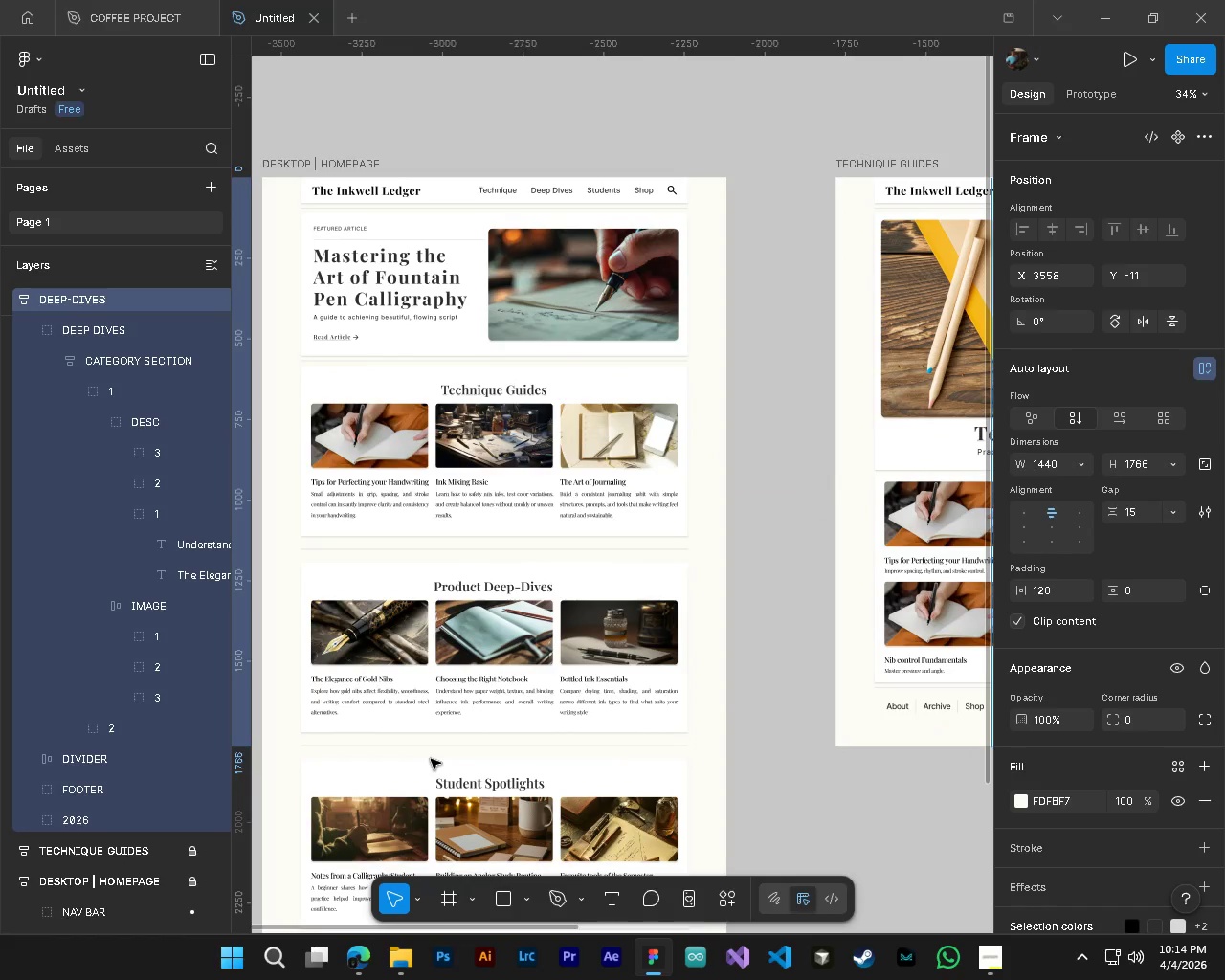 
scroll: coordinate [431, 759], scroll_direction: up, amount: 5.0
 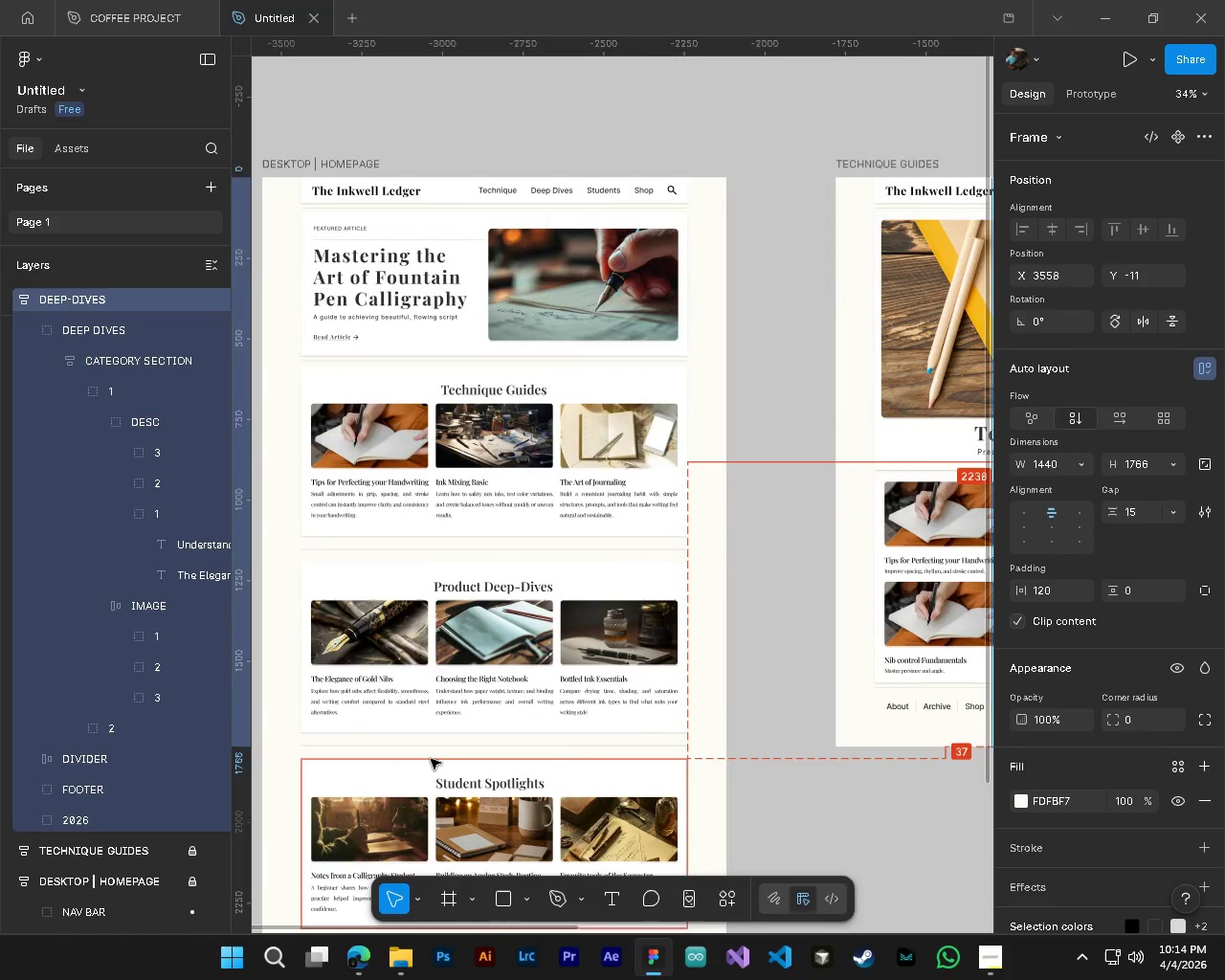 
hold_key(key=ShiftLeft, duration=0.55)
scroll: coordinate [431, 759], scroll_direction: down, amount: 6.0
 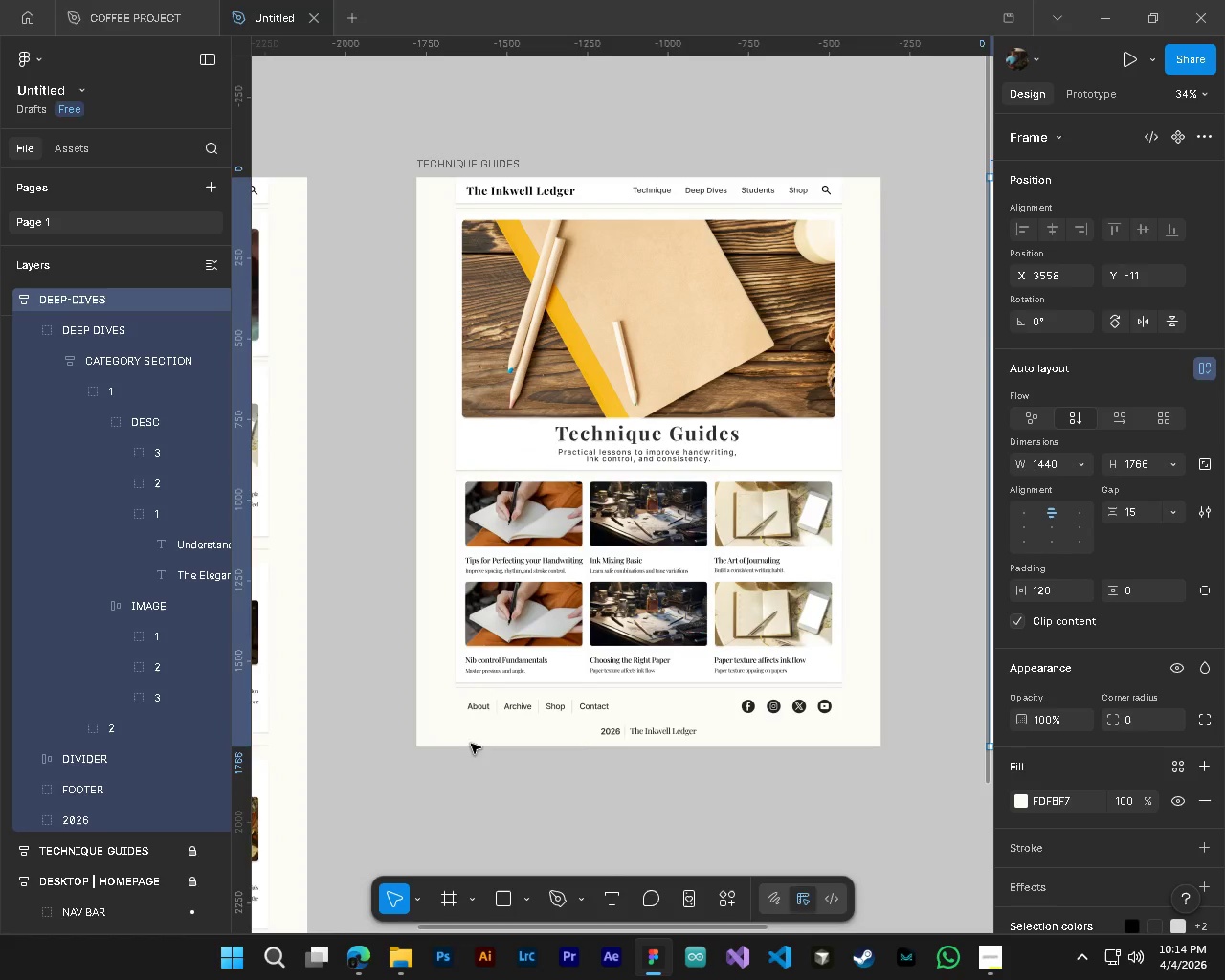 
hold_key(key=ControlLeft, duration=0.77)
hold_key(key=AltLeft, duration=0.72)
scroll: coordinate [555, 539], scroll_direction: up, amount: 6.0
 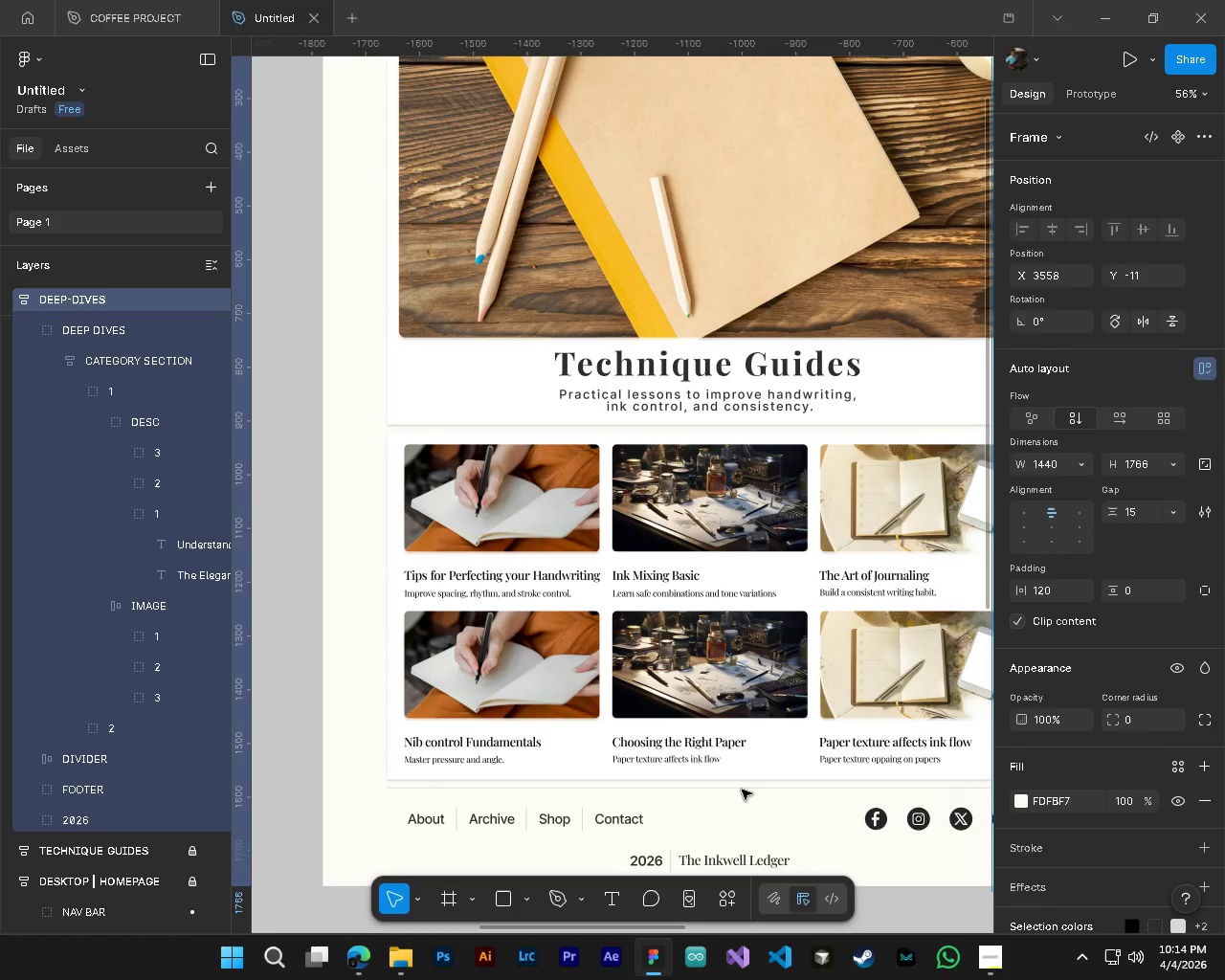 
key(Alt+Control+ControlLeft)
 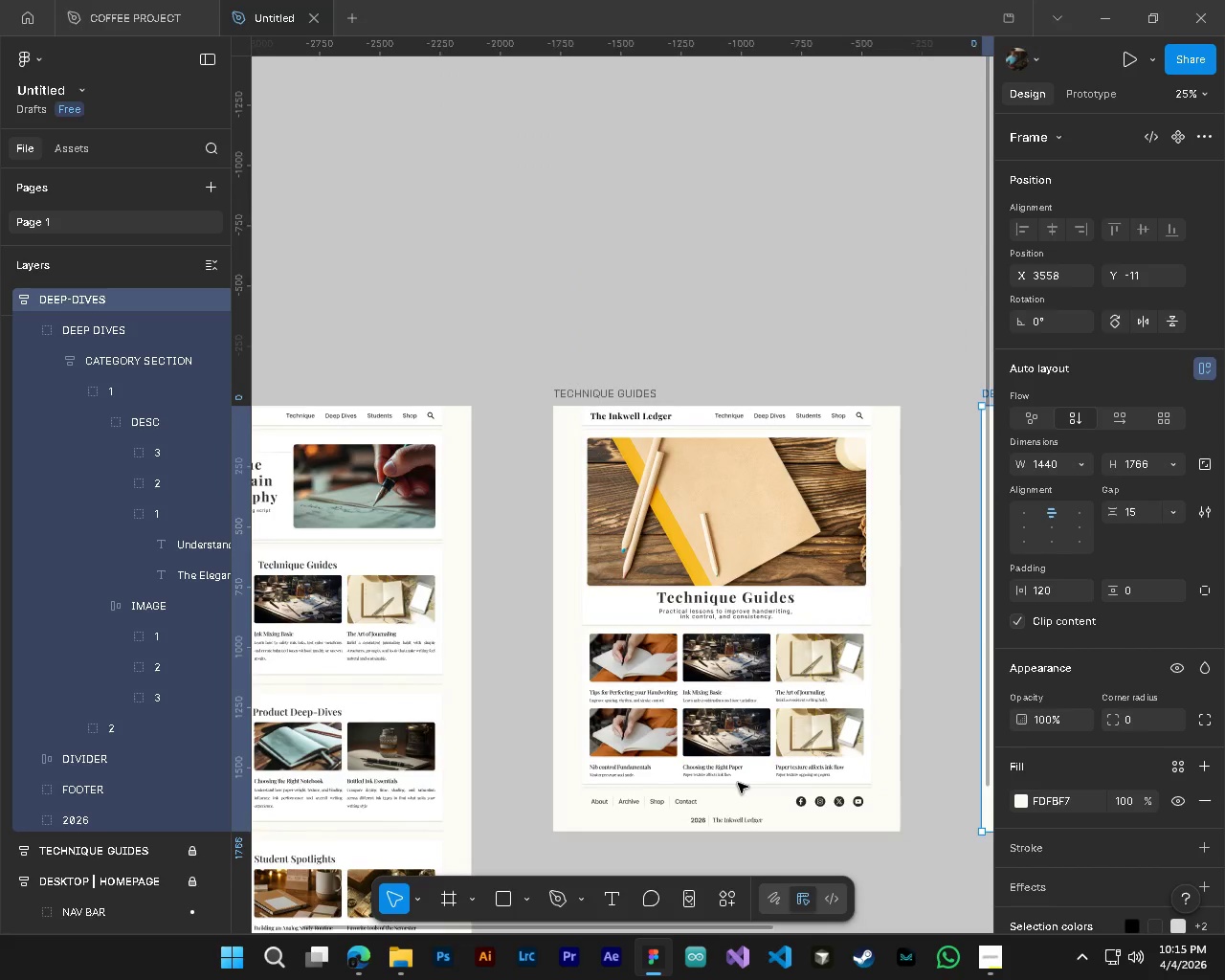 
key(Alt+AltLeft)
 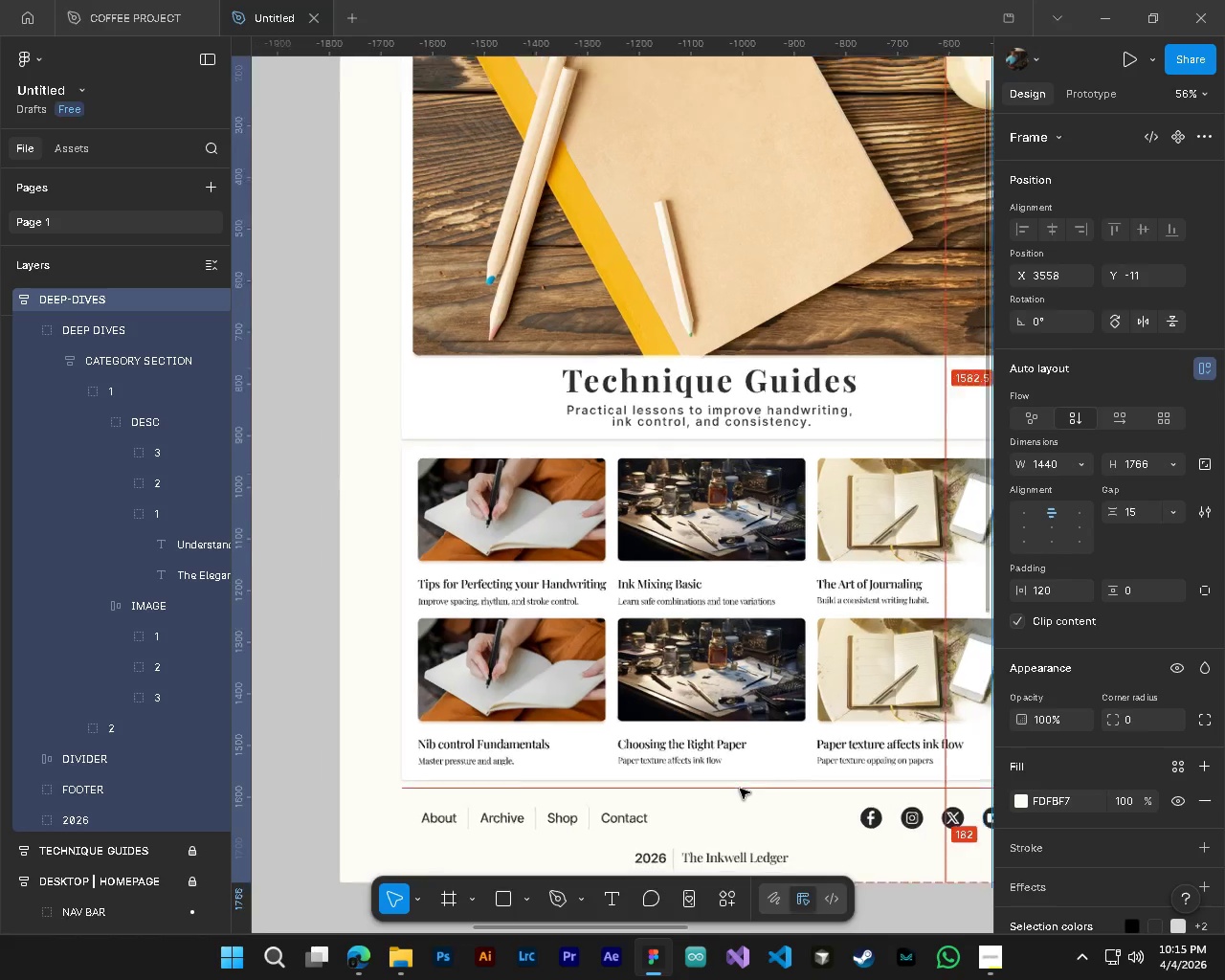 
hold_key(key=ShiftLeft, duration=0.52)
 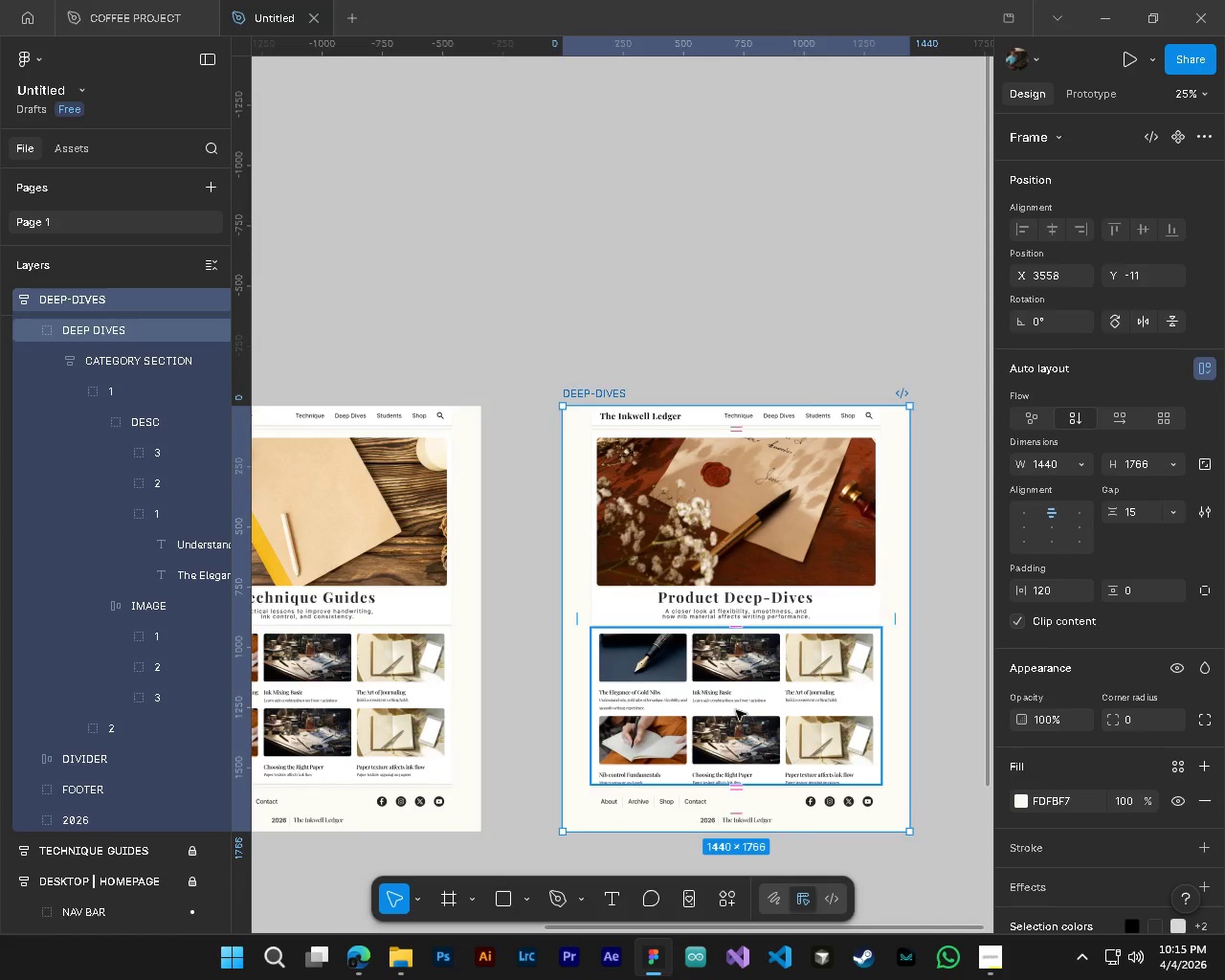 
hold_key(key=ControlLeft, duration=0.56)
 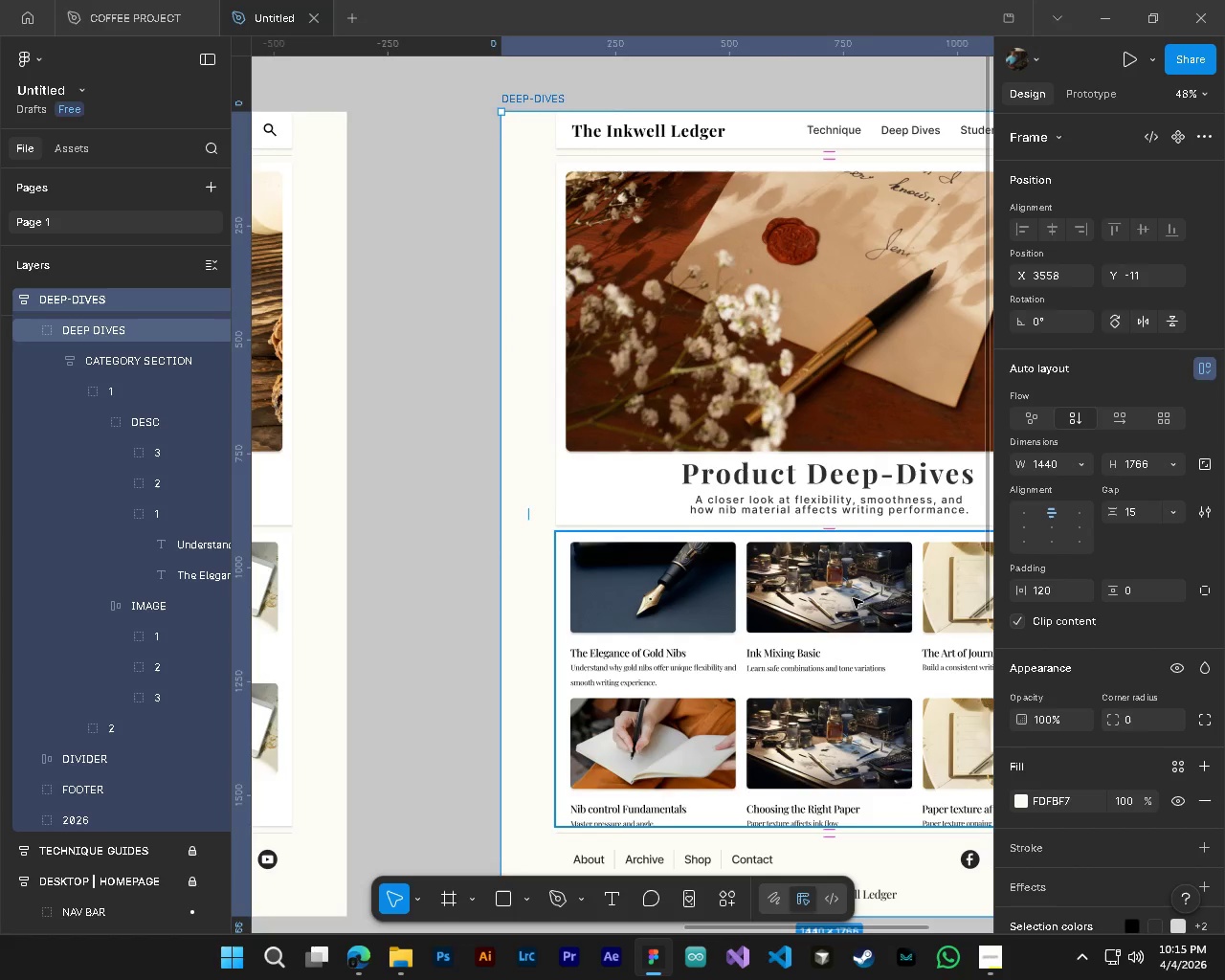 
hold_key(key=AltLeft, duration=0.52)
 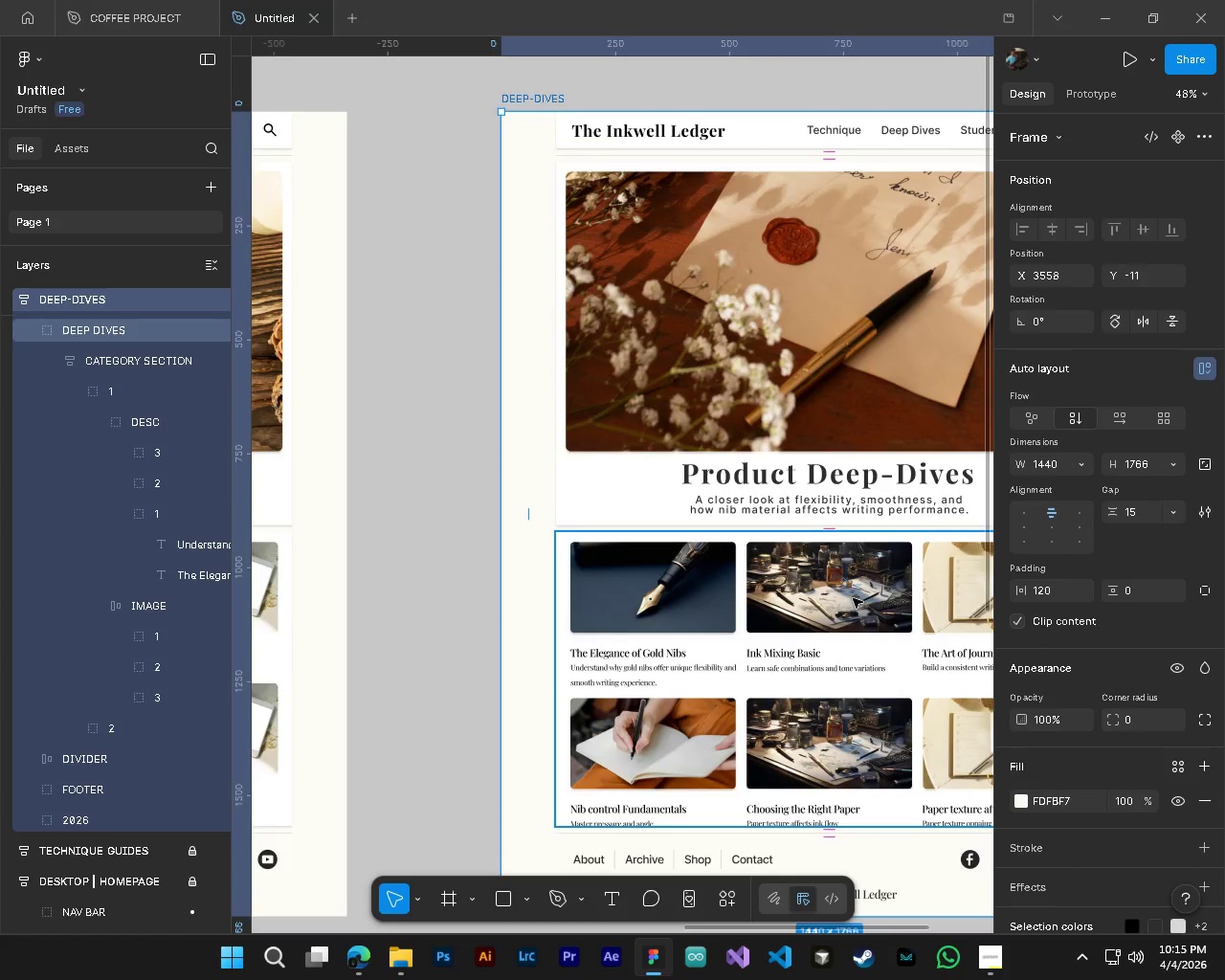 
scroll: coordinate [738, 783], scroll_direction: down, amount: 12.0
 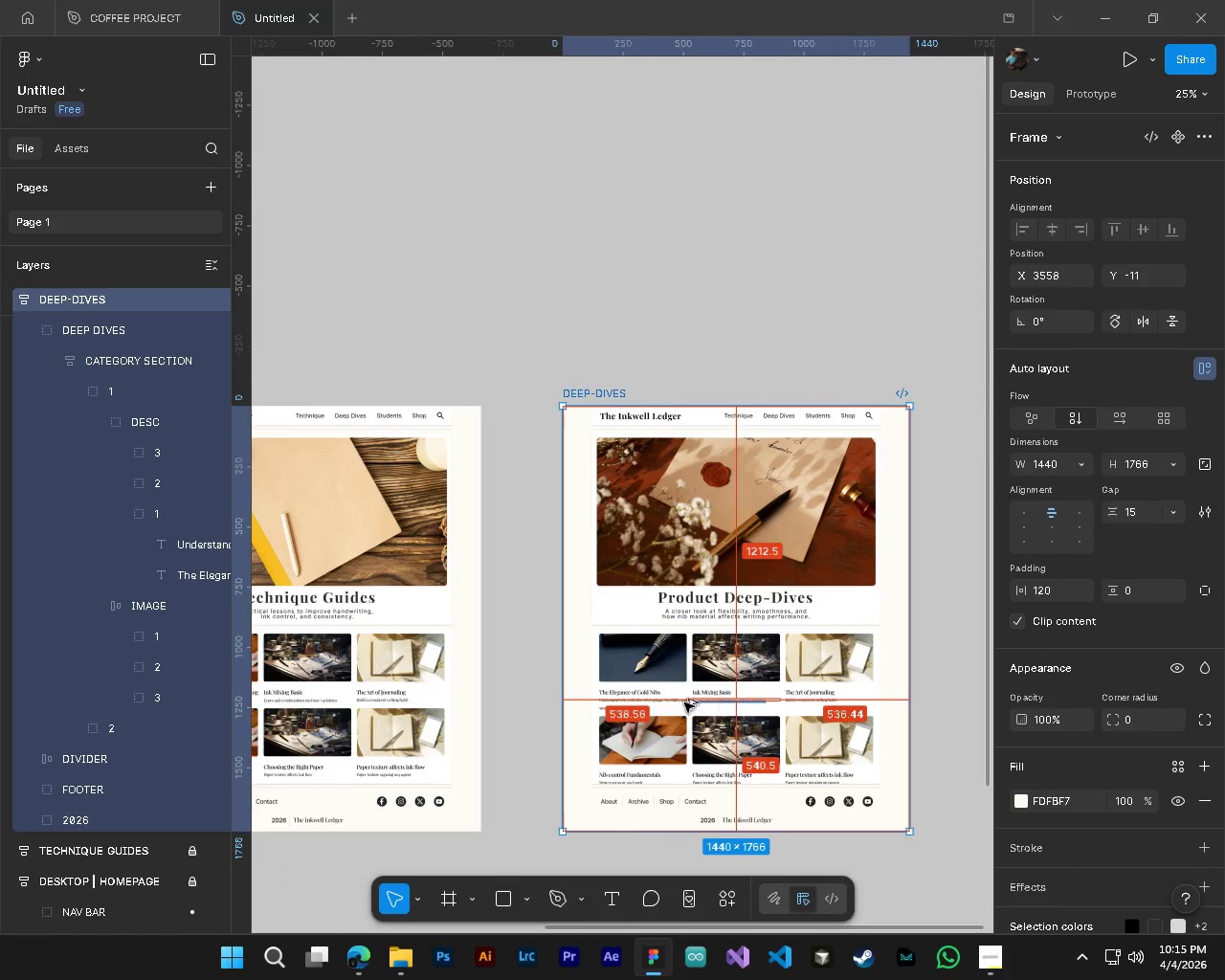 
scroll: coordinate [630, 740], scroll_direction: up, amount: 5.0
 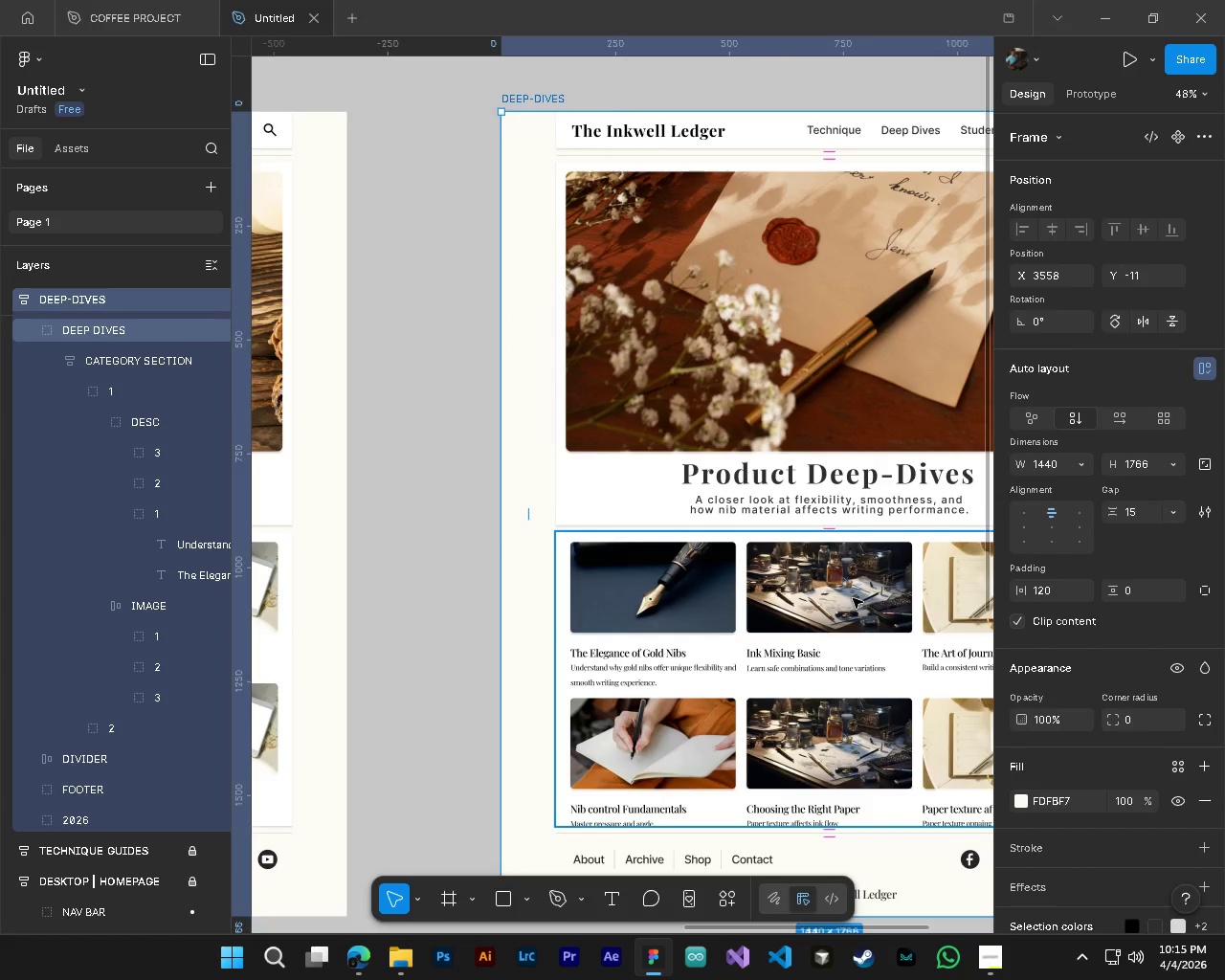 
hold_key(key=AltLeft, duration=0.95)
hold_key(key=ControlLeft, duration=0.98)
scroll: coordinate [820, 708], scroll_direction: up, amount: 6.0
 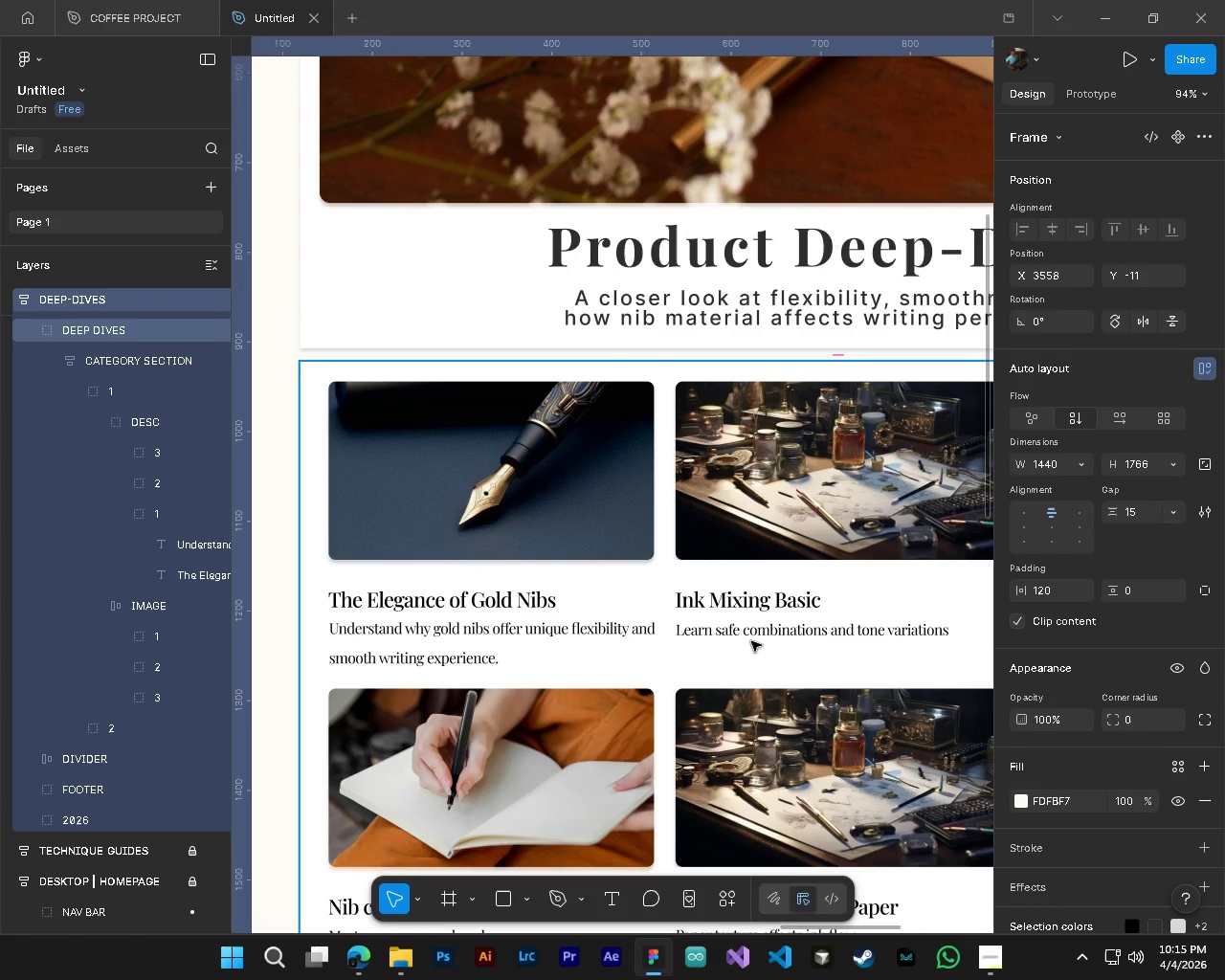 
hold_key(key=ShiftLeft, duration=0.5)
scroll: coordinate [723, 707], scroll_direction: down, amount: 1.0
 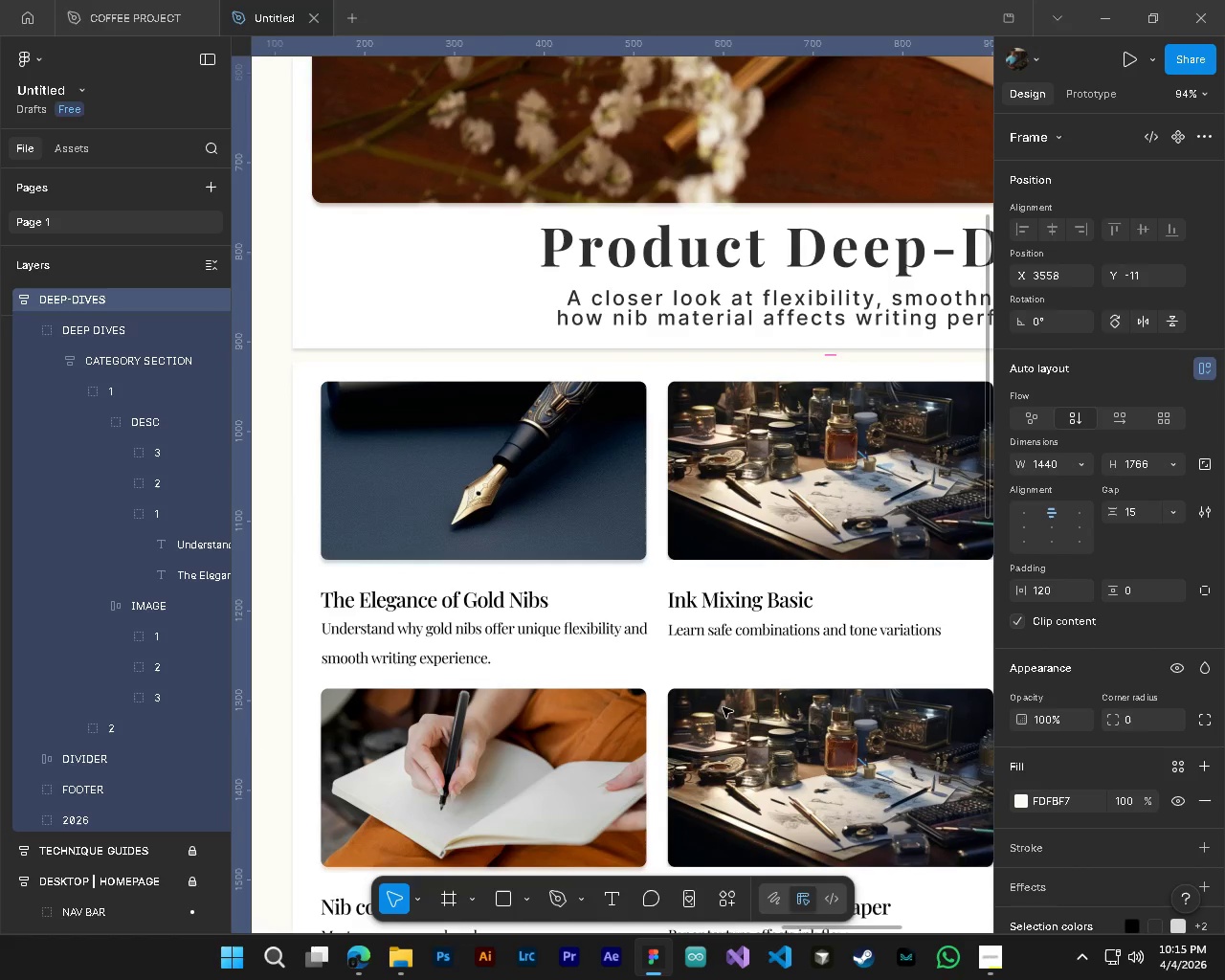 
left_click([742, 619])
 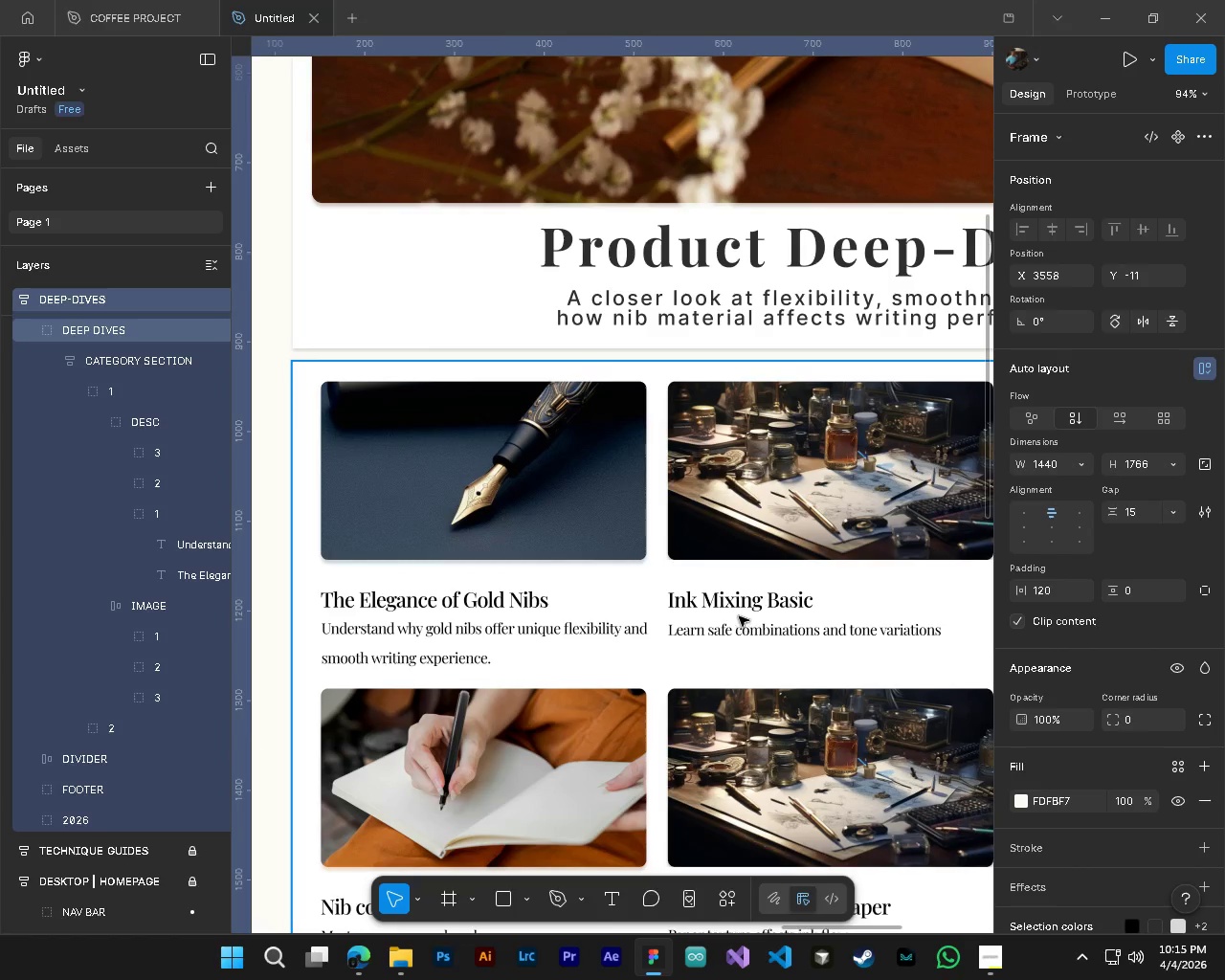 
key(T)
 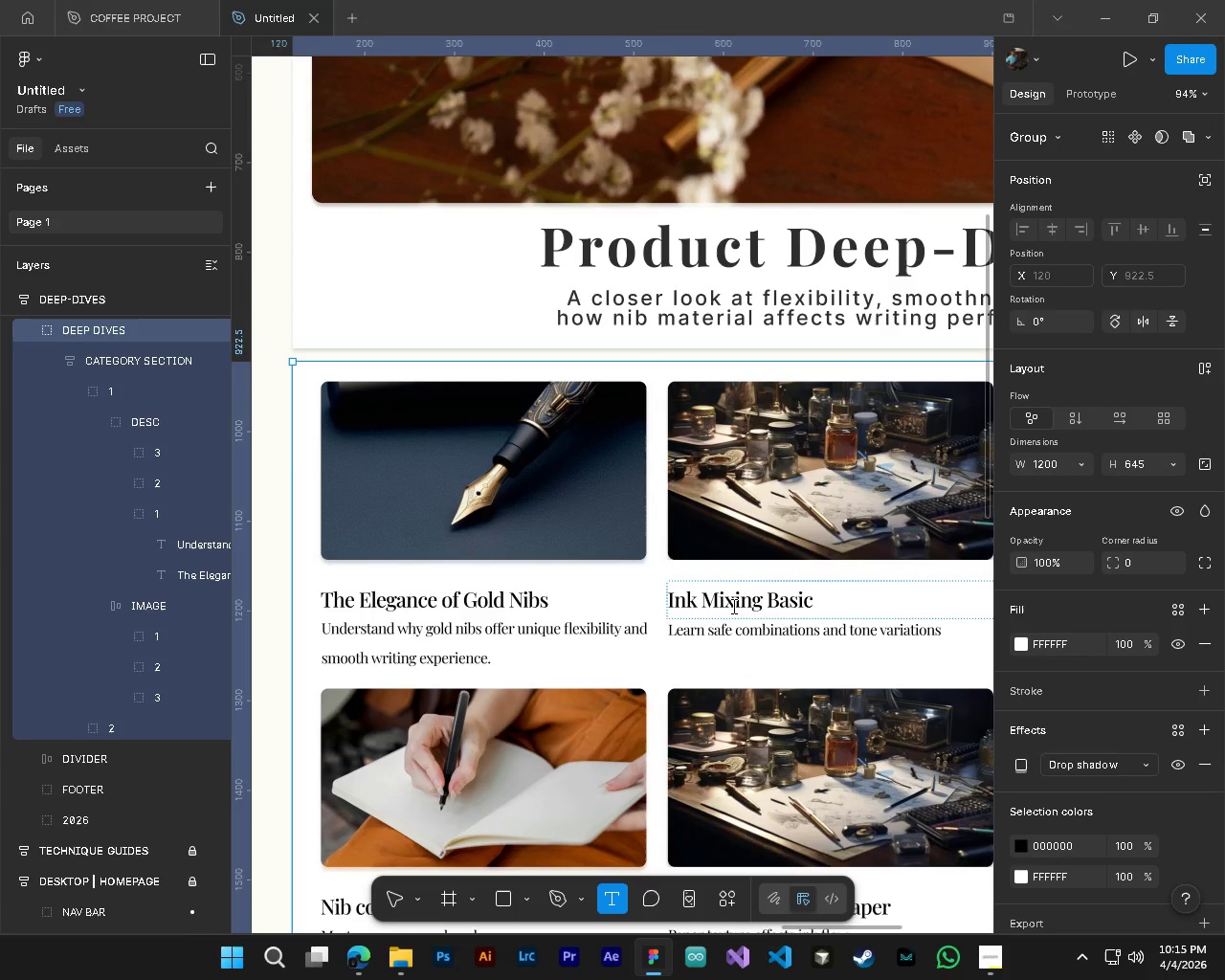 
left_click([732, 606])
 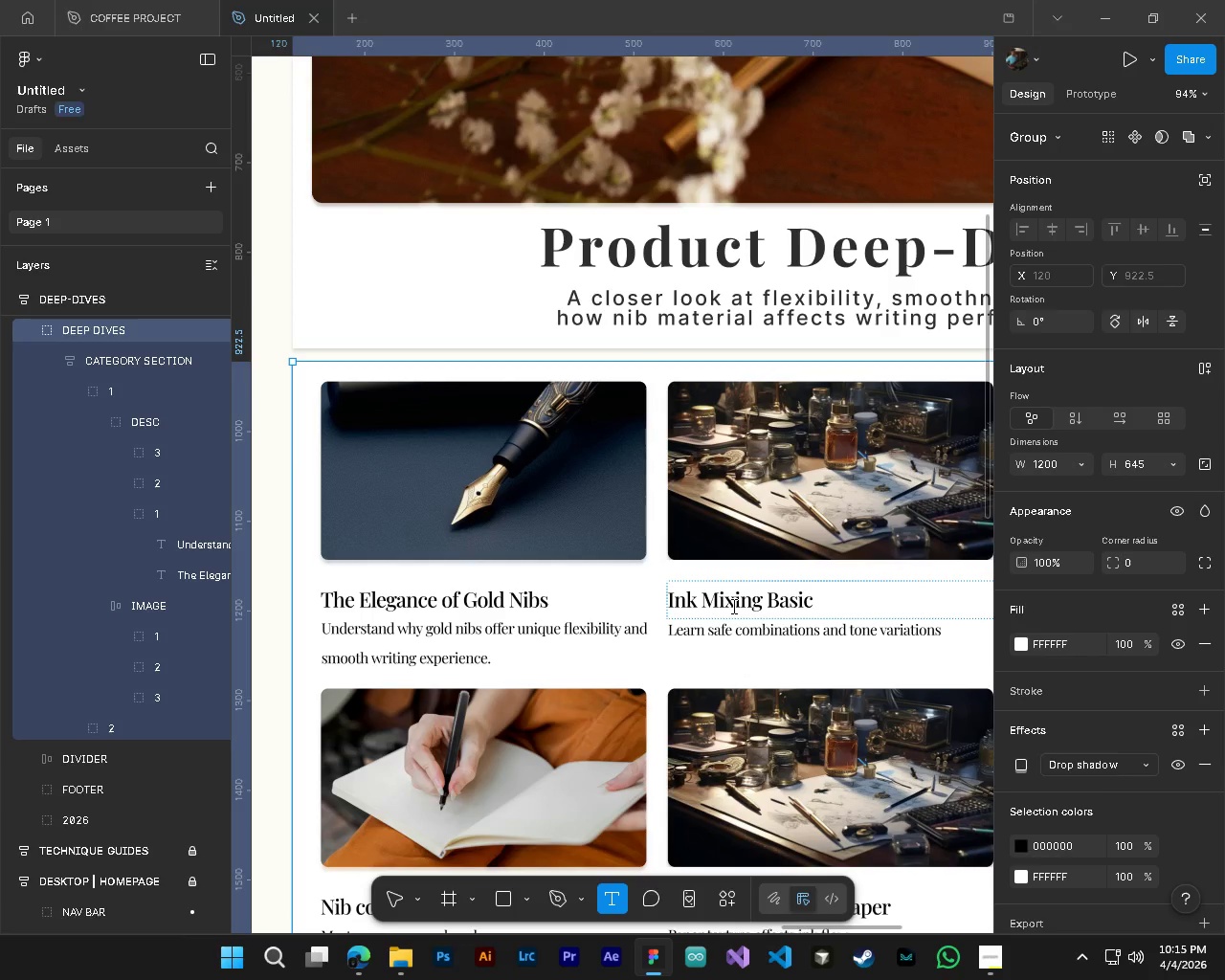 
key(Control+ControlLeft)
 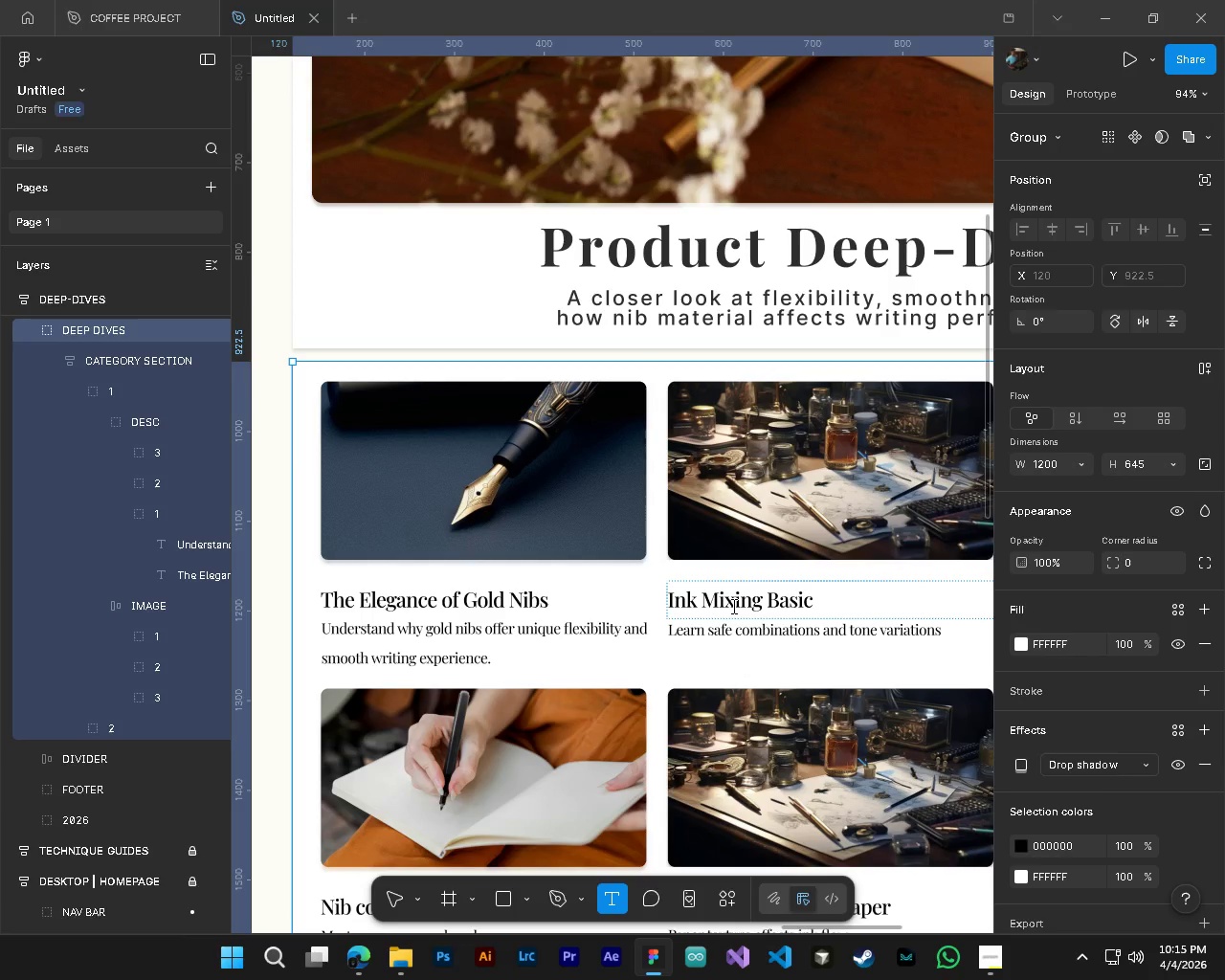 
key(Control+A)
 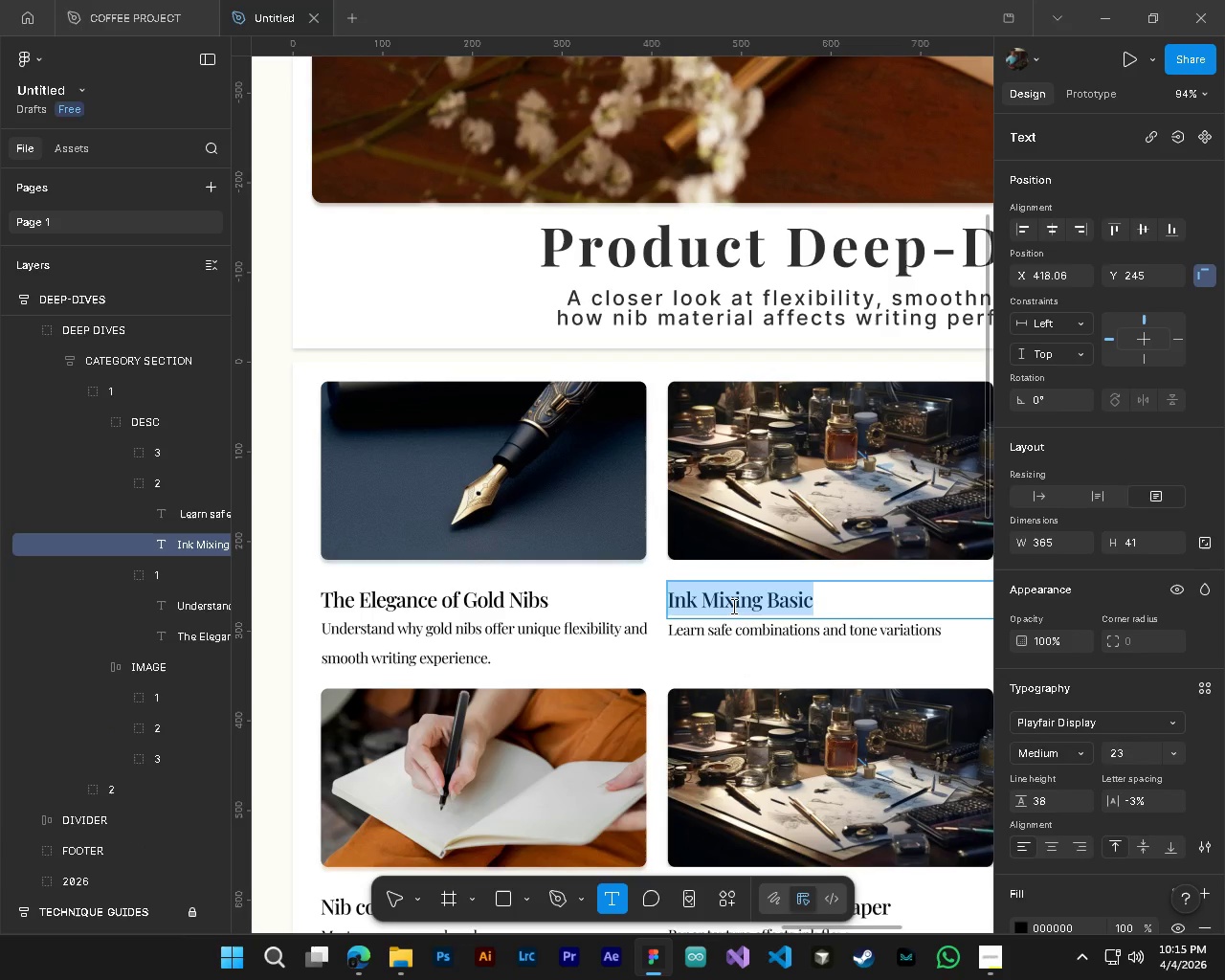 
type(CChoosi)
 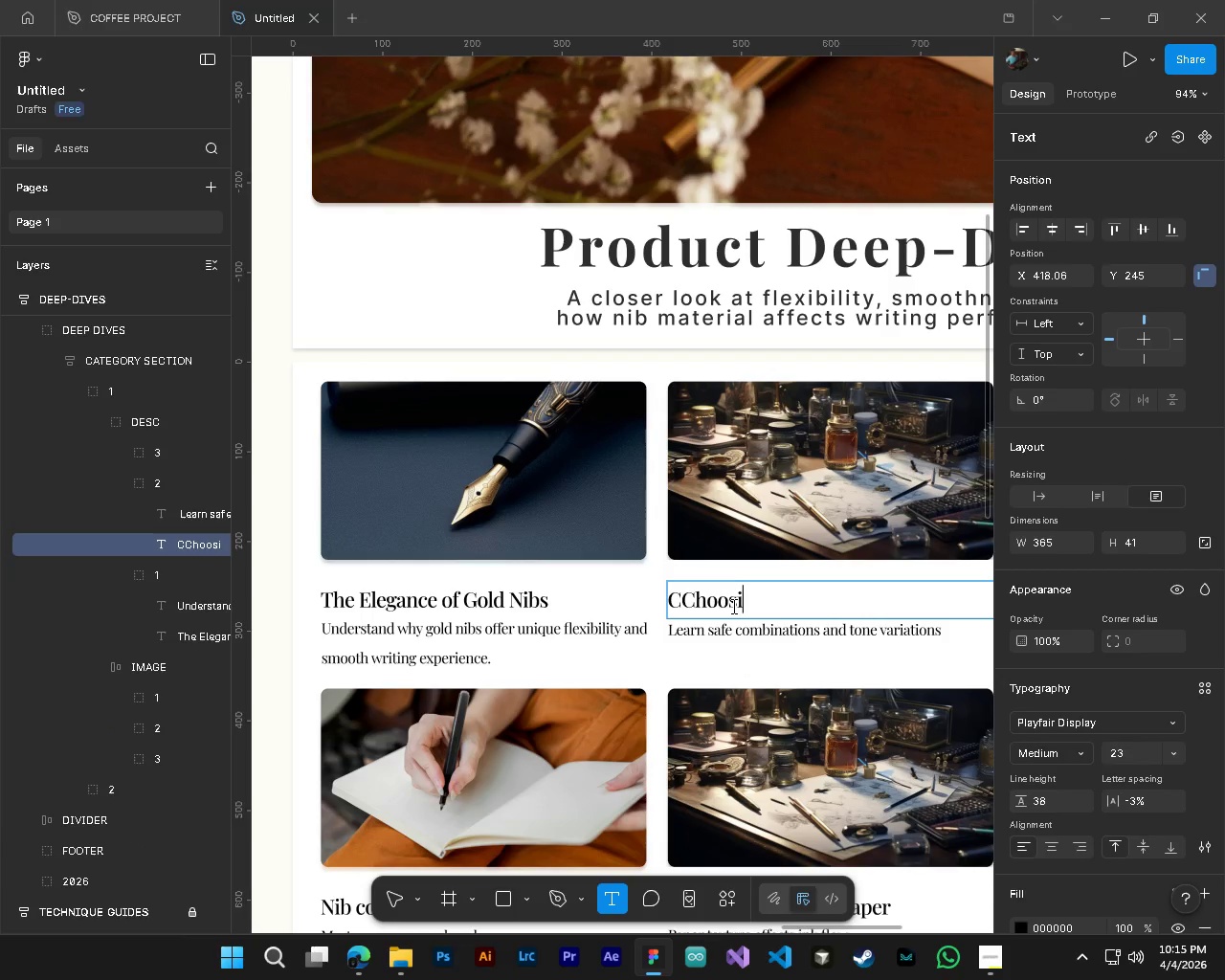 
key(Control+ControlLeft)
 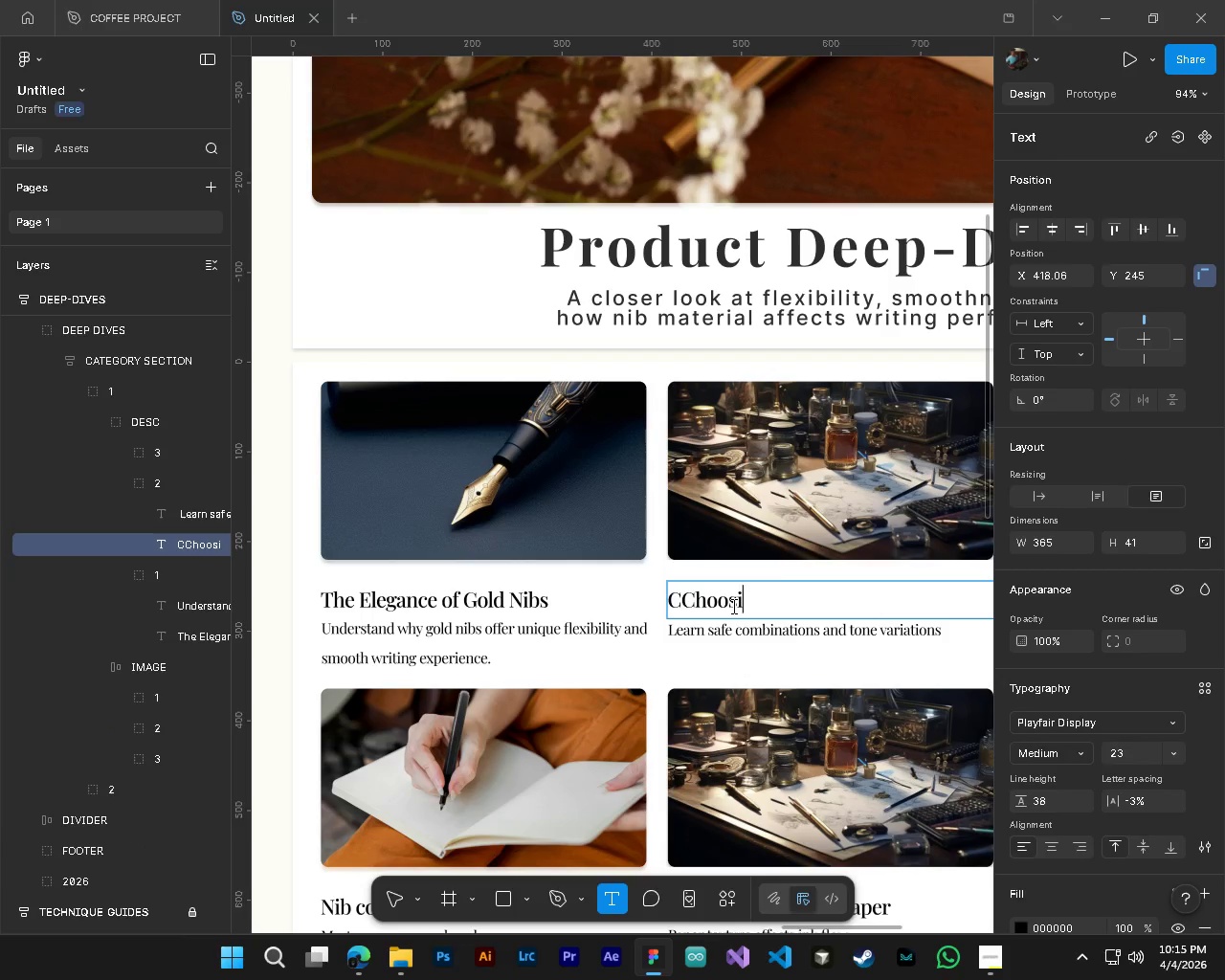 
key(Control+A)
 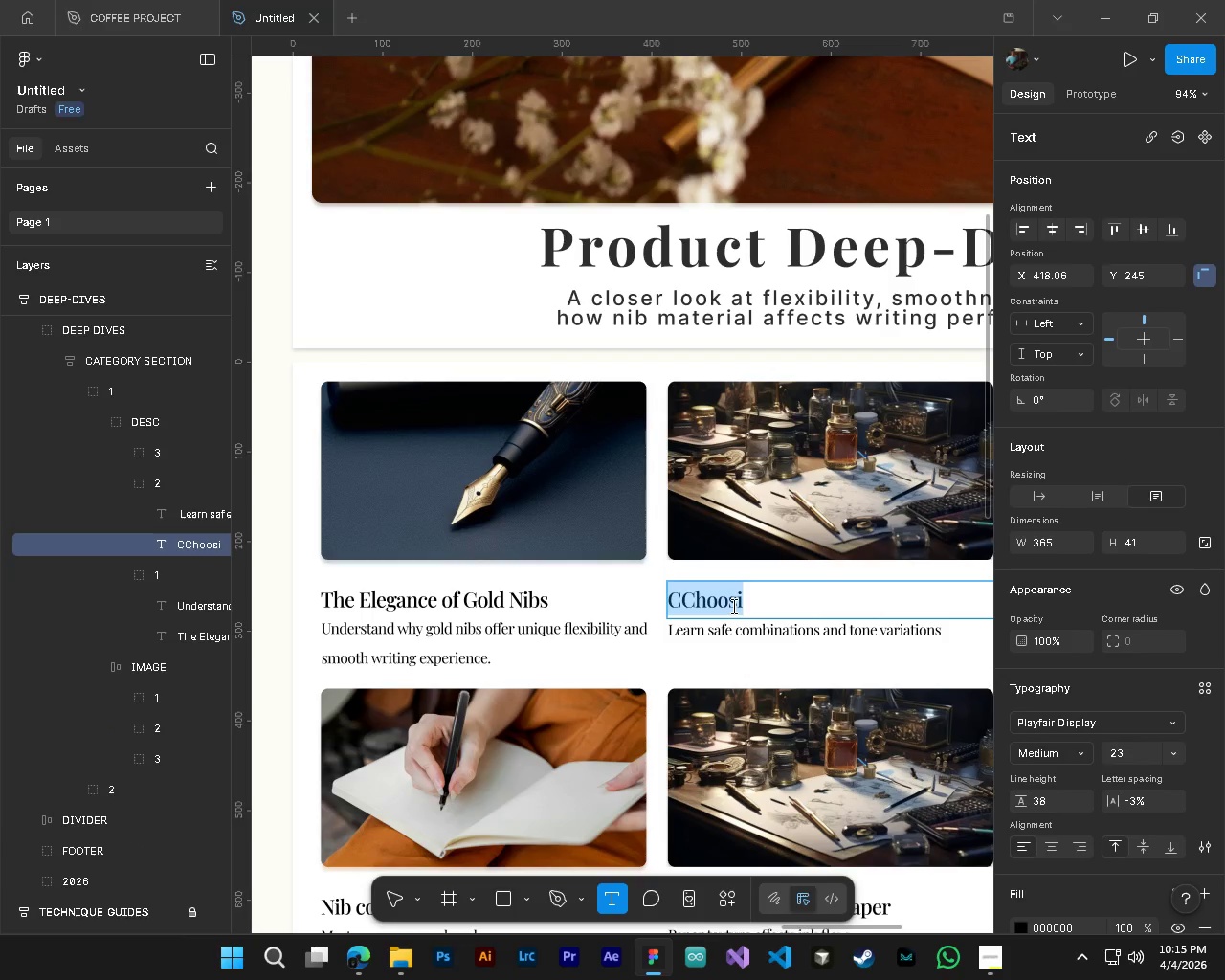 
type(Choosing)
 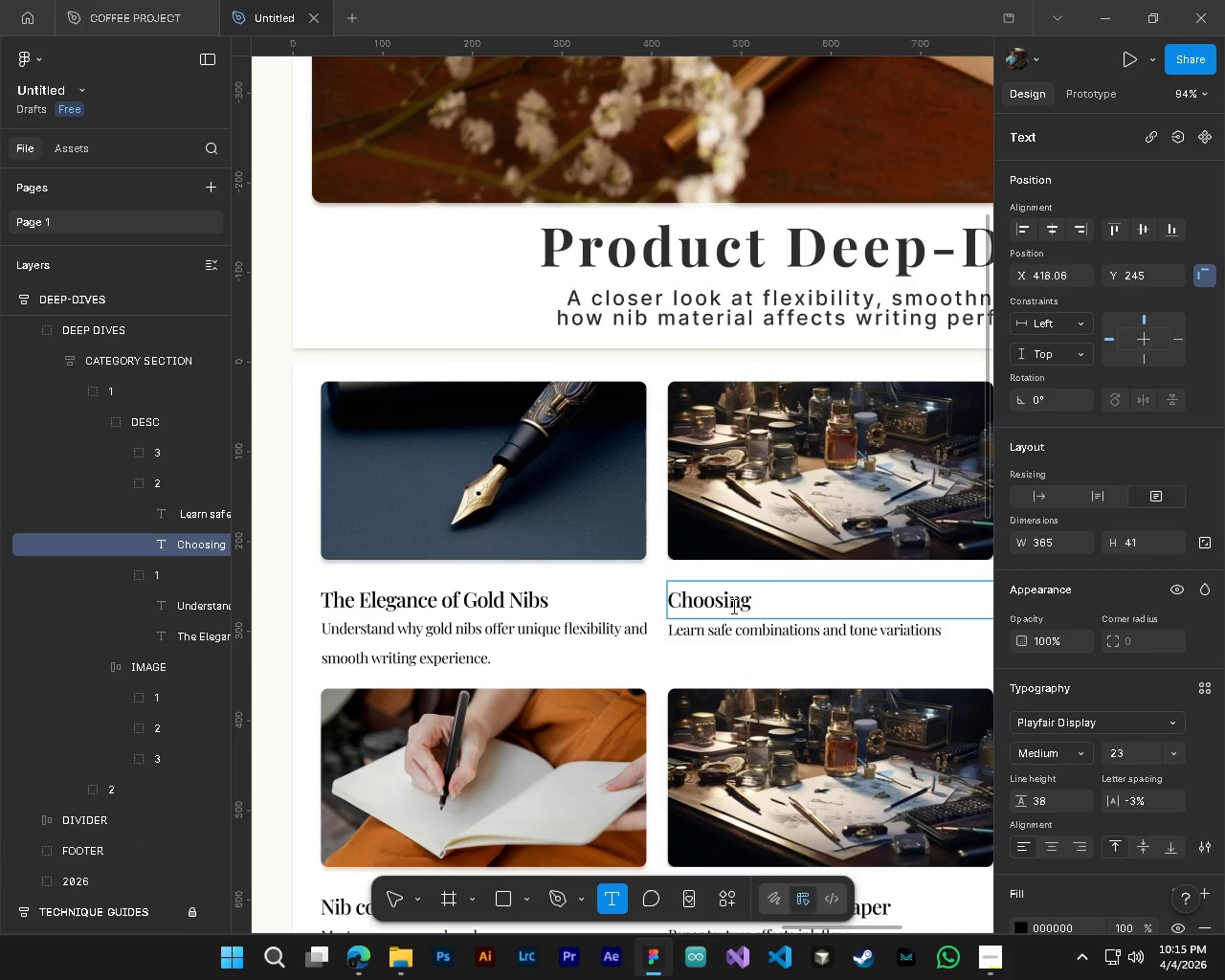 
type( the right)
key(Backspace)
key(Backspace)
key(Backspace)
key(Backspace)
key(Backspace)
type(Right Notebook)
 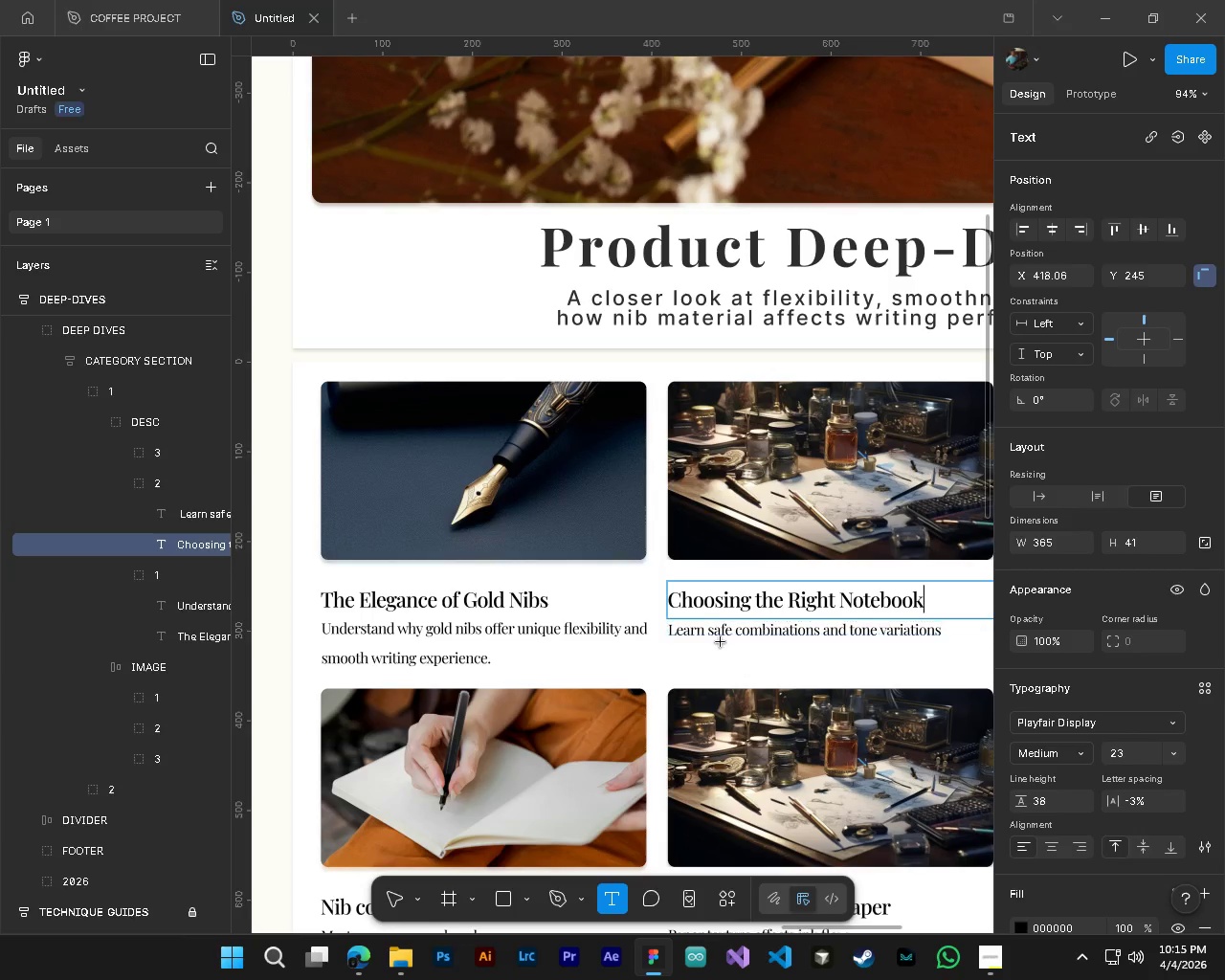 
left_click([714, 629])
 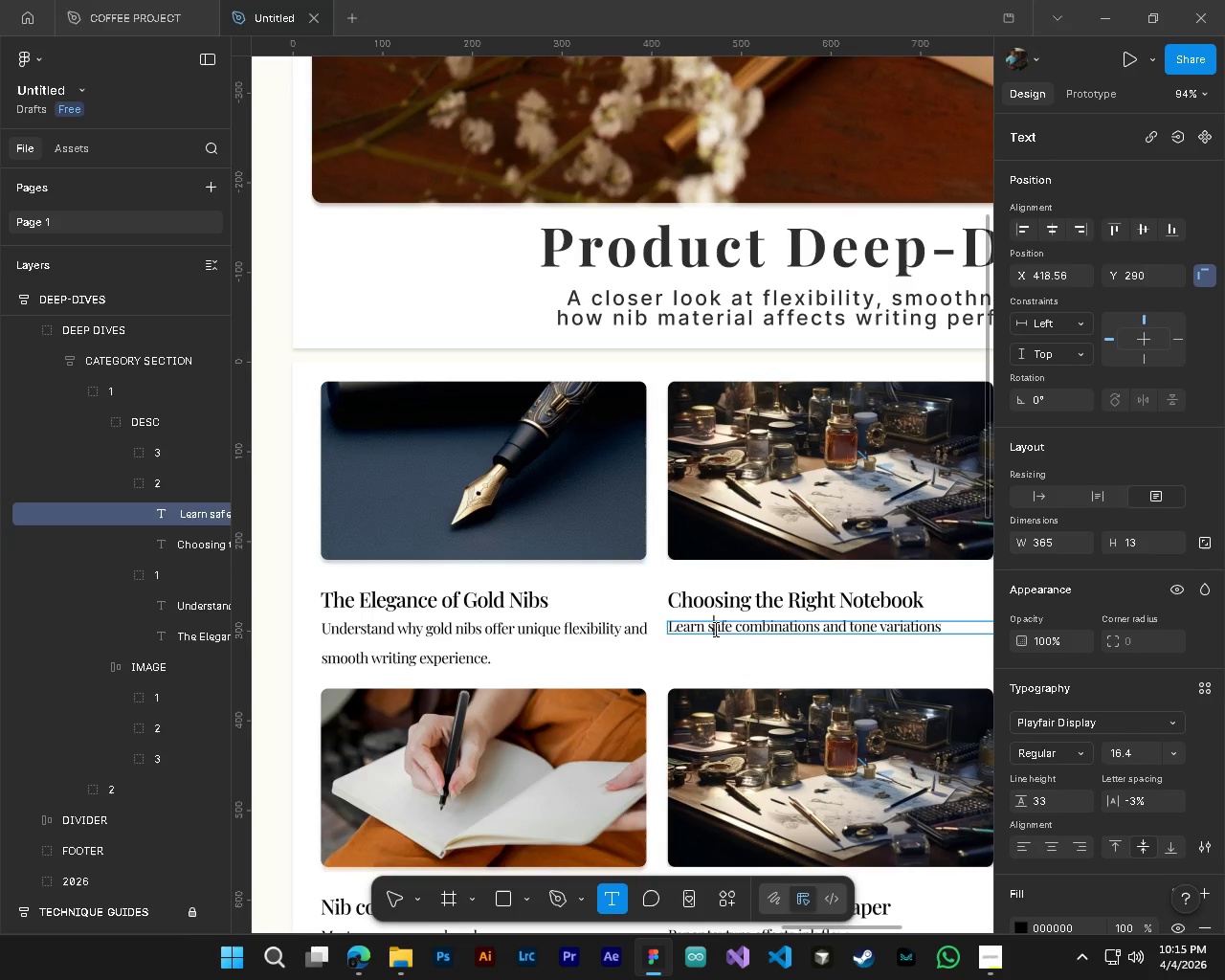 
key(Control+A)
 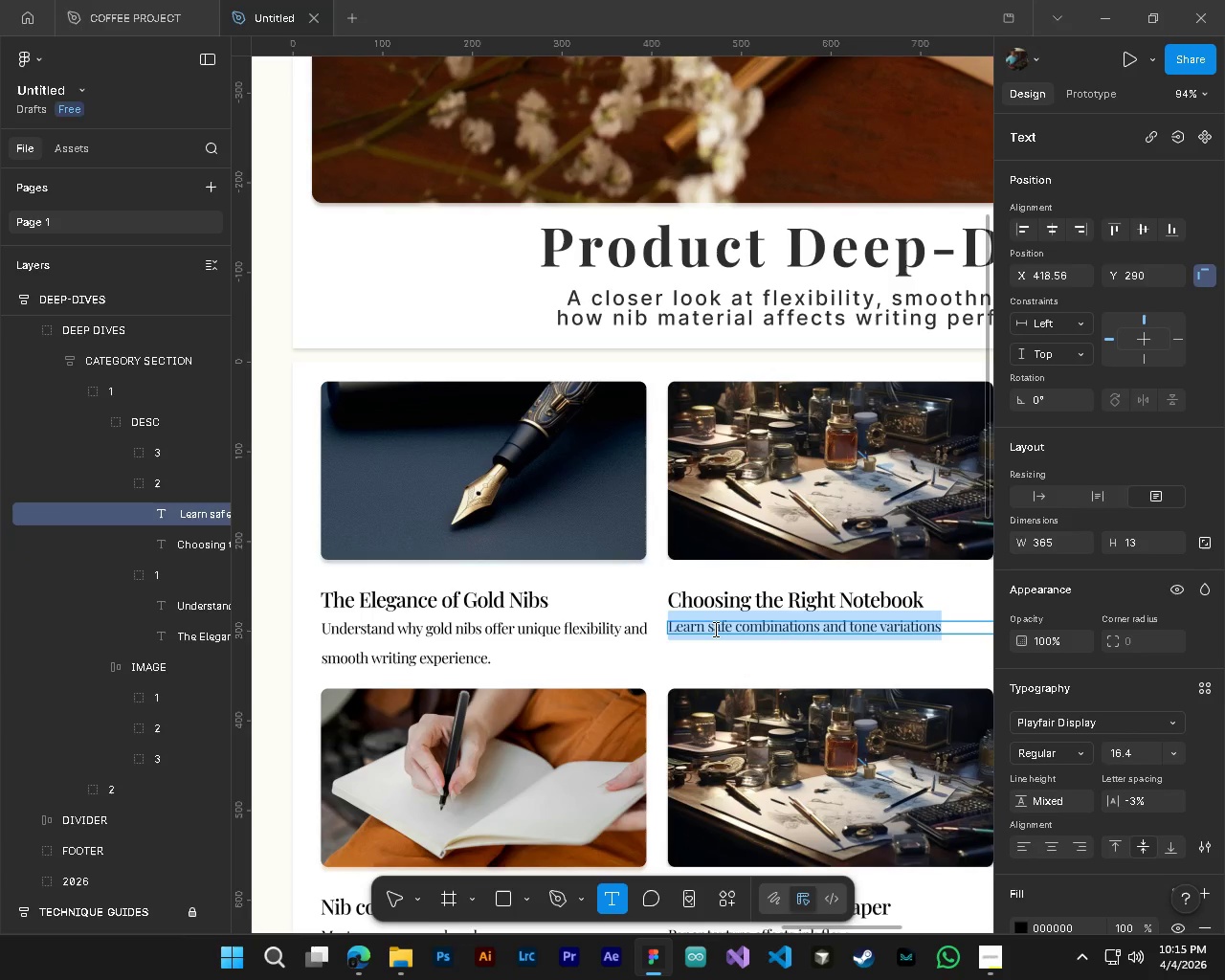 
type(Exxx)
key(Backspace)
key(Backspace)
key(Backspace)
type(plore the best paper, ind)
key(Backspace)
key(Backspace)
key(Backspace)
type(binding, and cover options for your writing prrefer)
key(Backspace)
key(Backspace)
key(Backspace)
key(Backspace)
key(Backspace)
type(eferences.)
 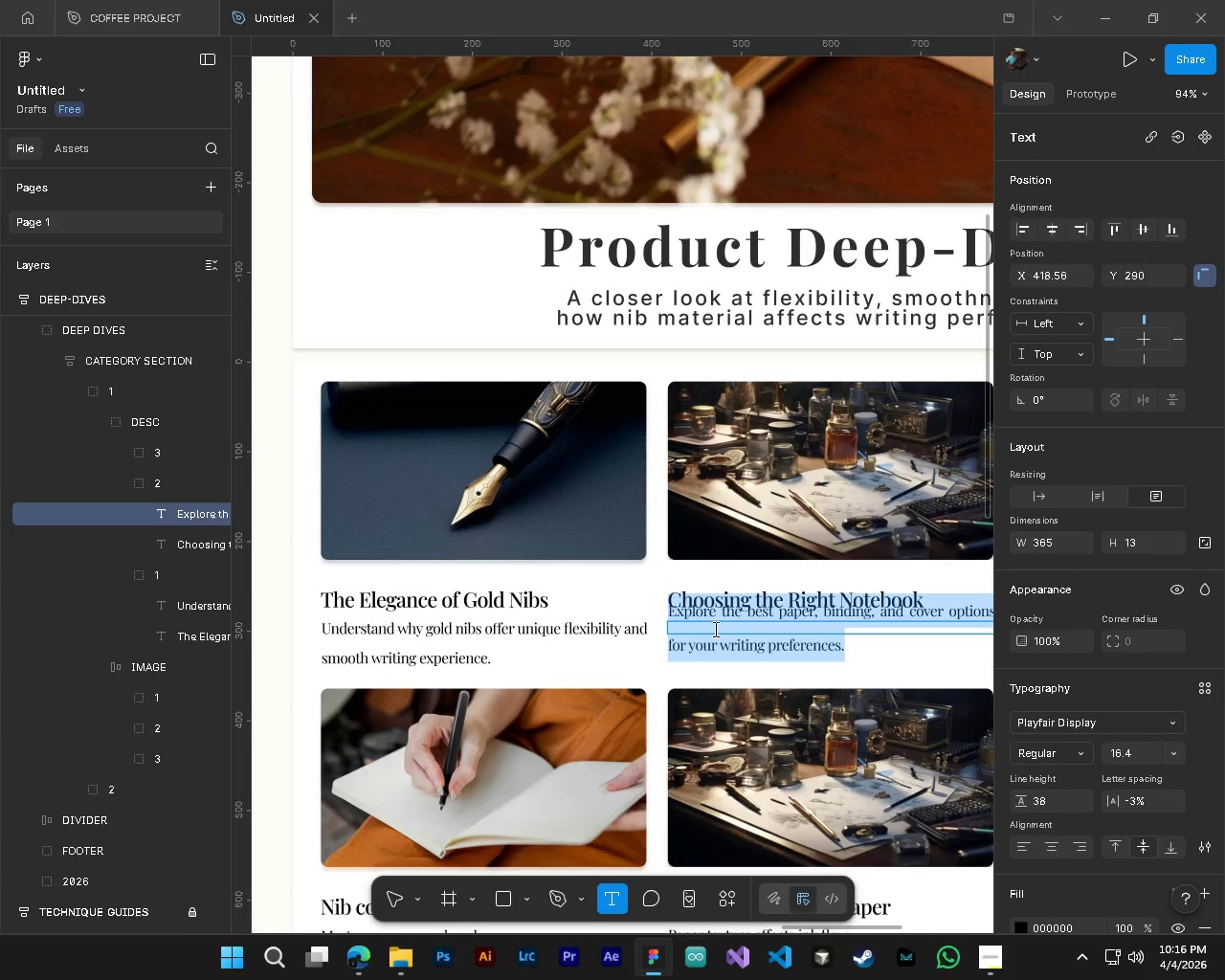 
key(Control+ControlLeft)
 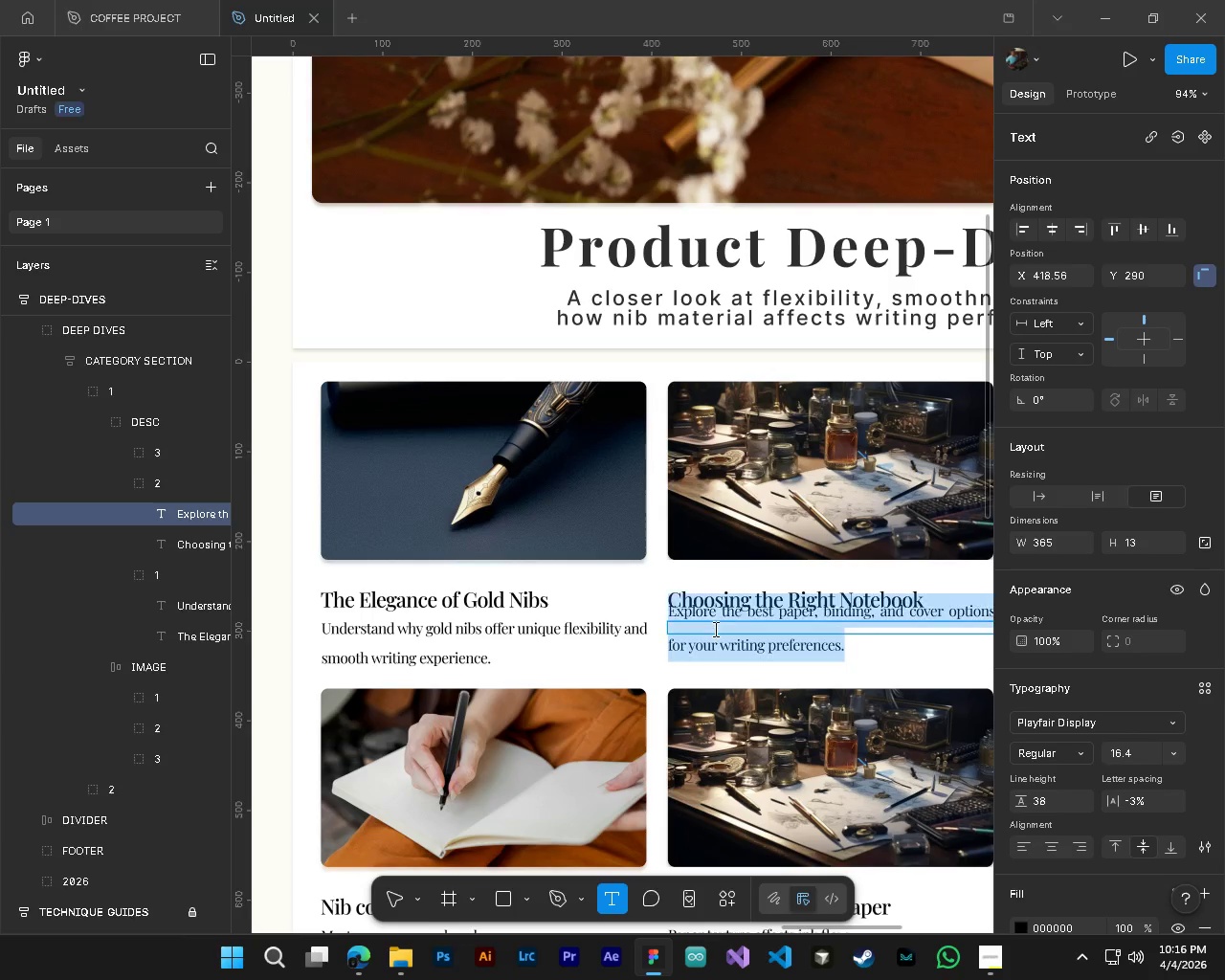 
key(Control+A)
 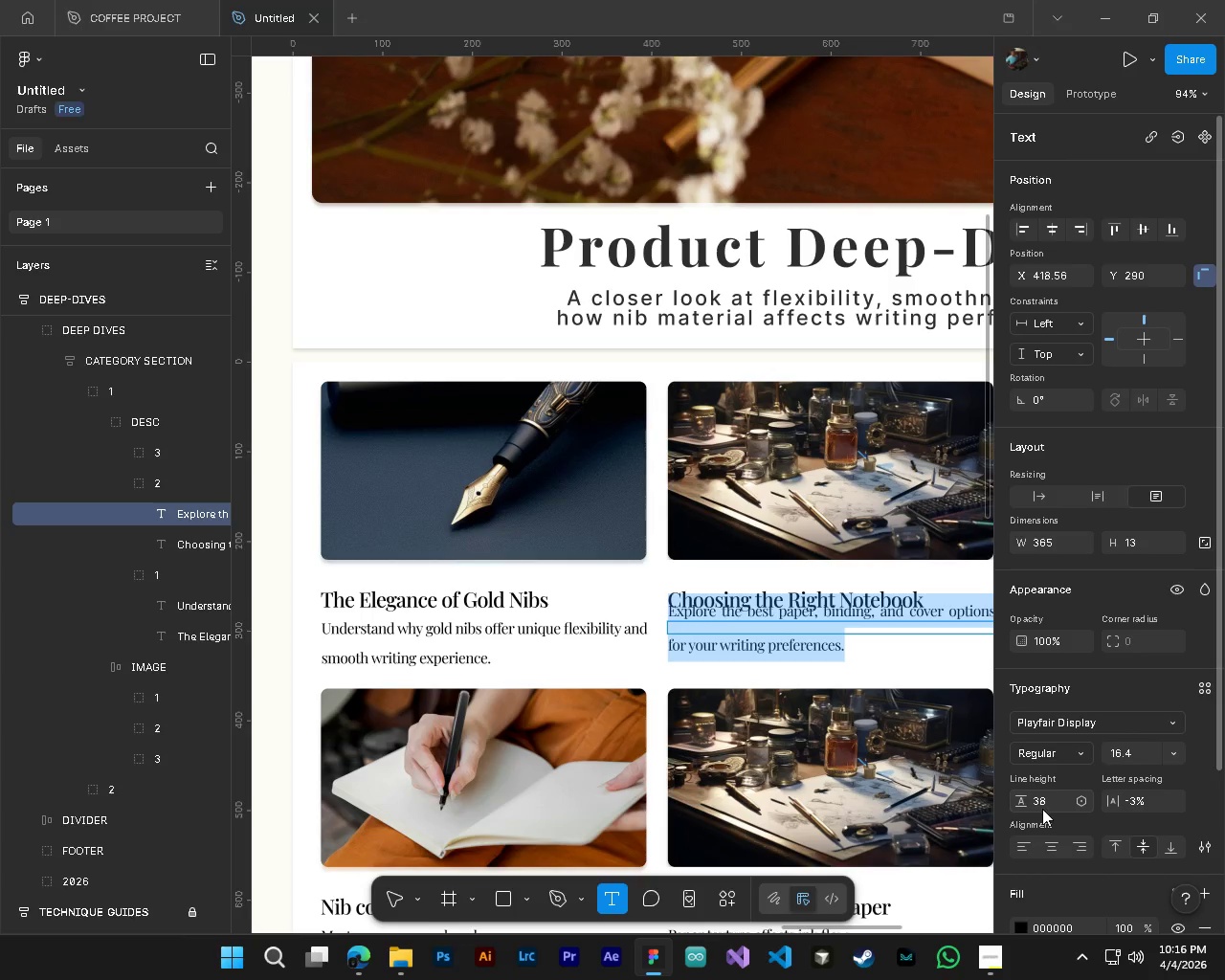 
double_click([1041, 809])
 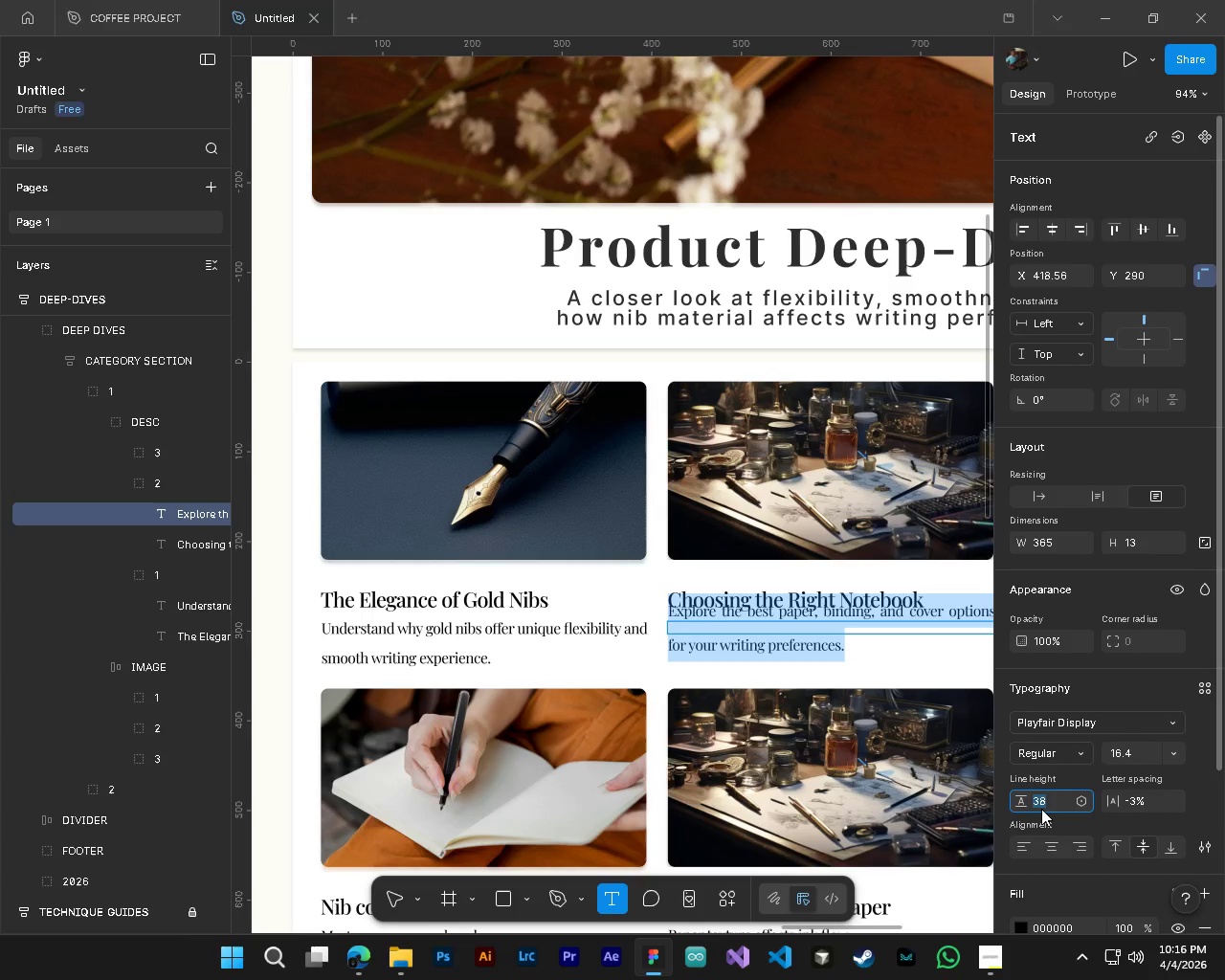 
key(Numpad3)
 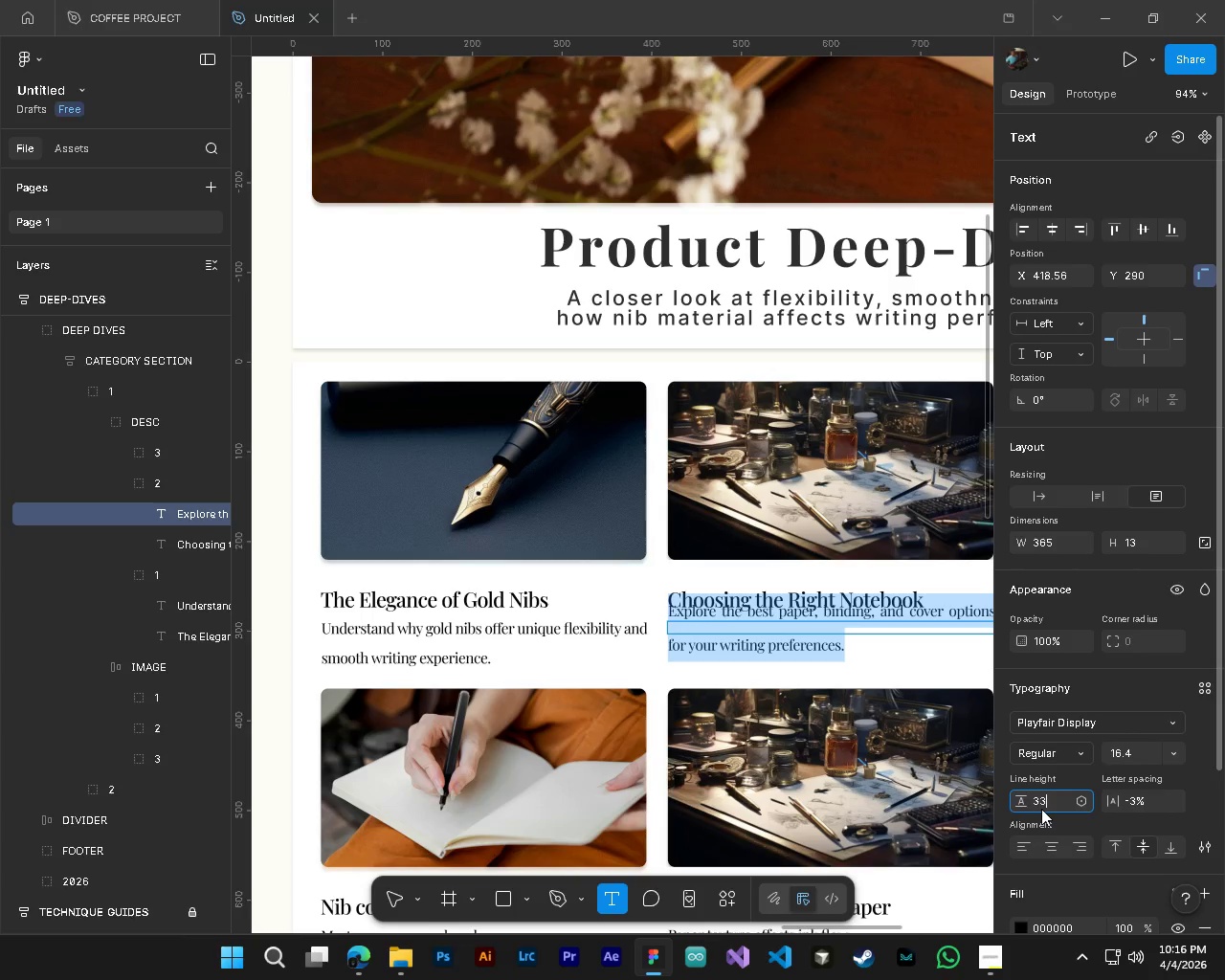 
key(Numpad3)
 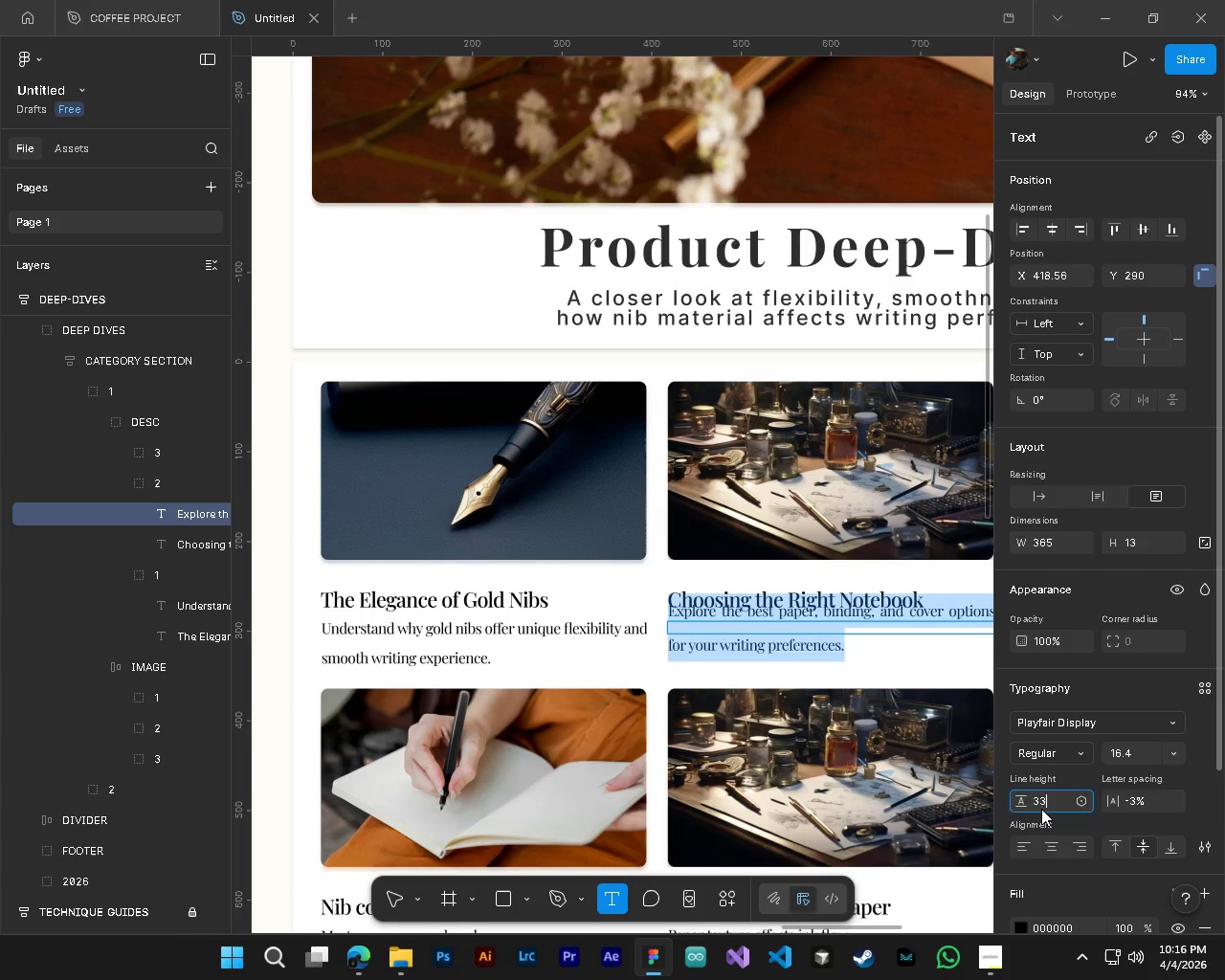 
key(NumpadEnter)
 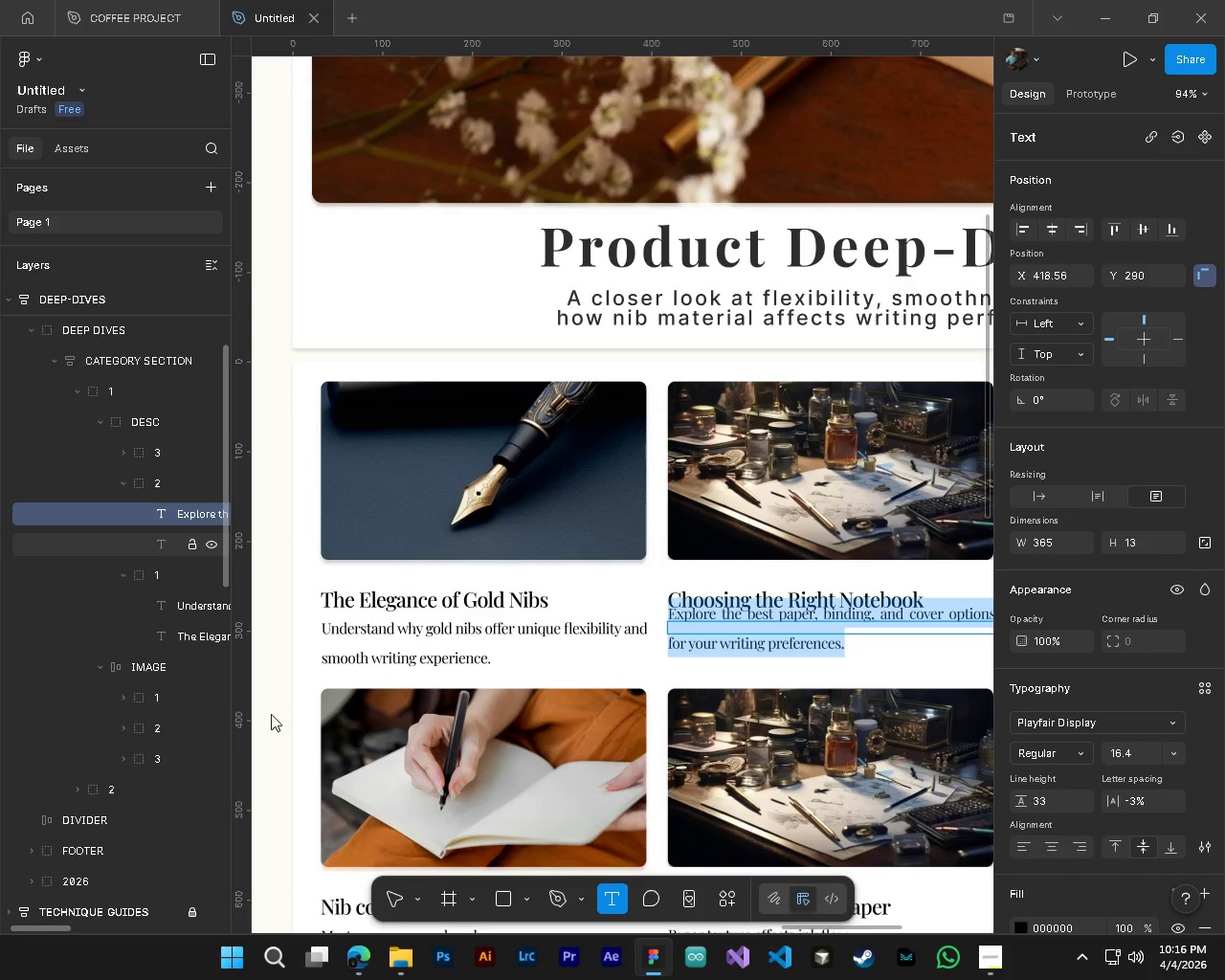 
left_click([392, 902])
 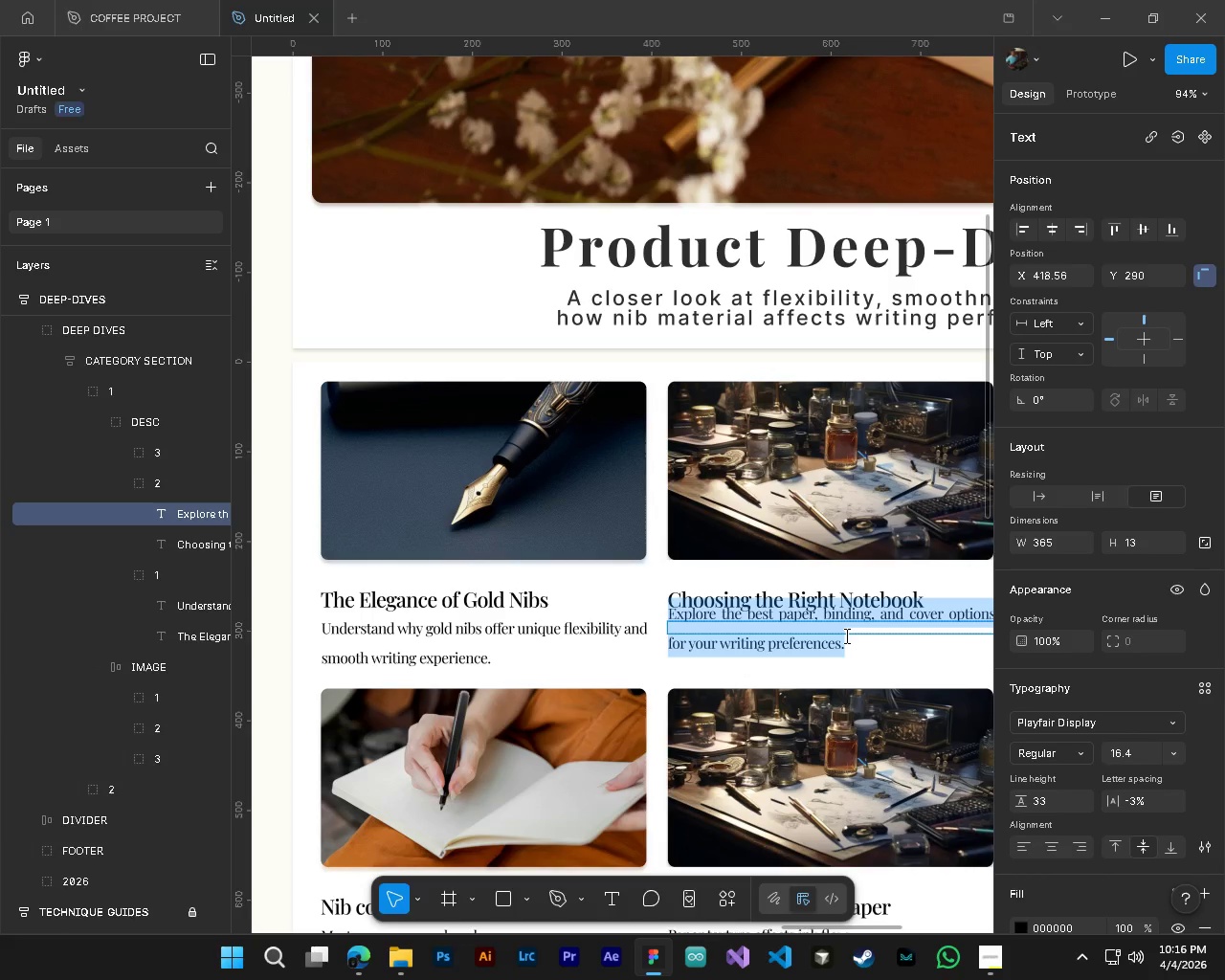 
left_click([879, 662])
 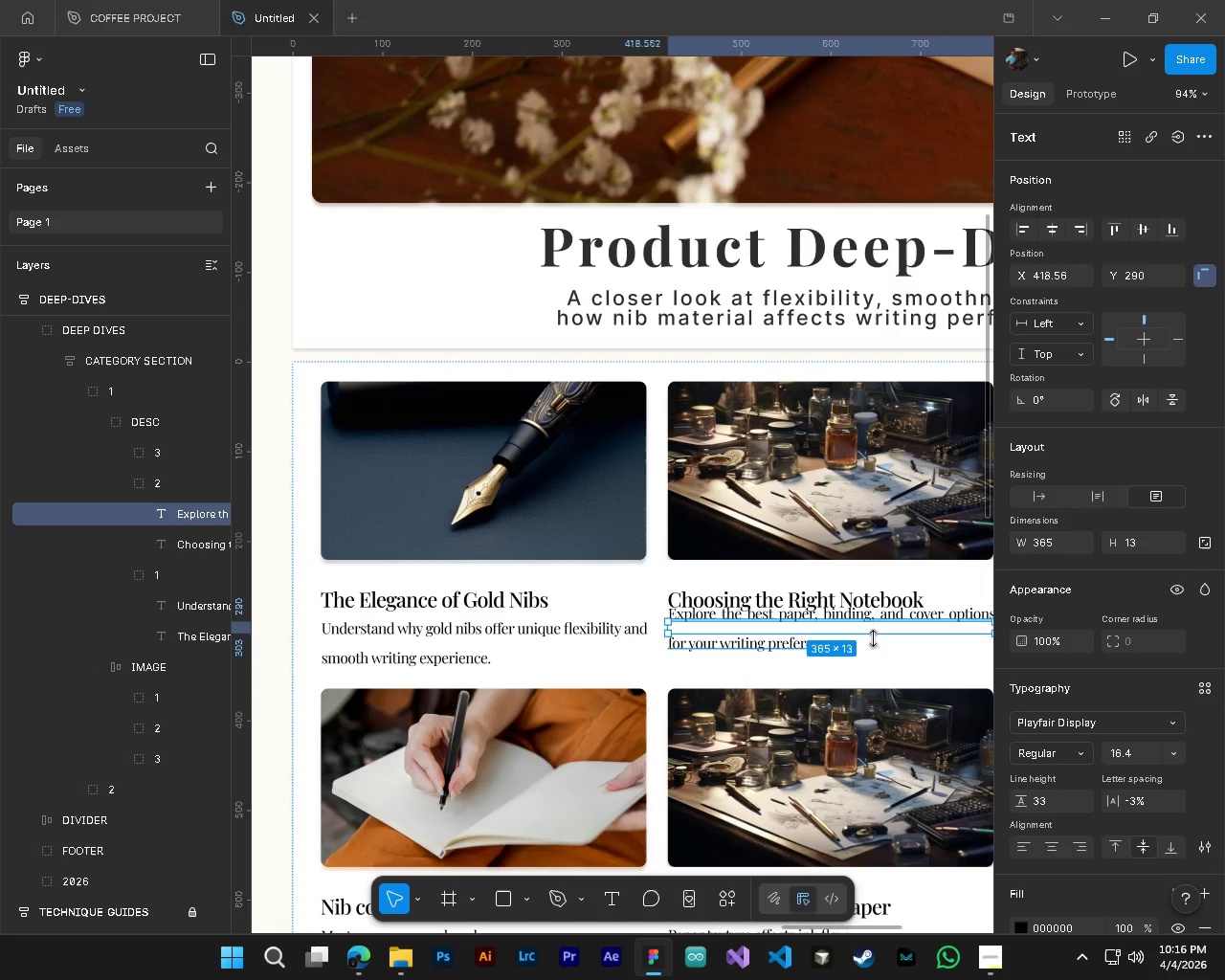 
left_click_drag(start_coordinate=[873, 638], to_coordinate=[873, 663])
 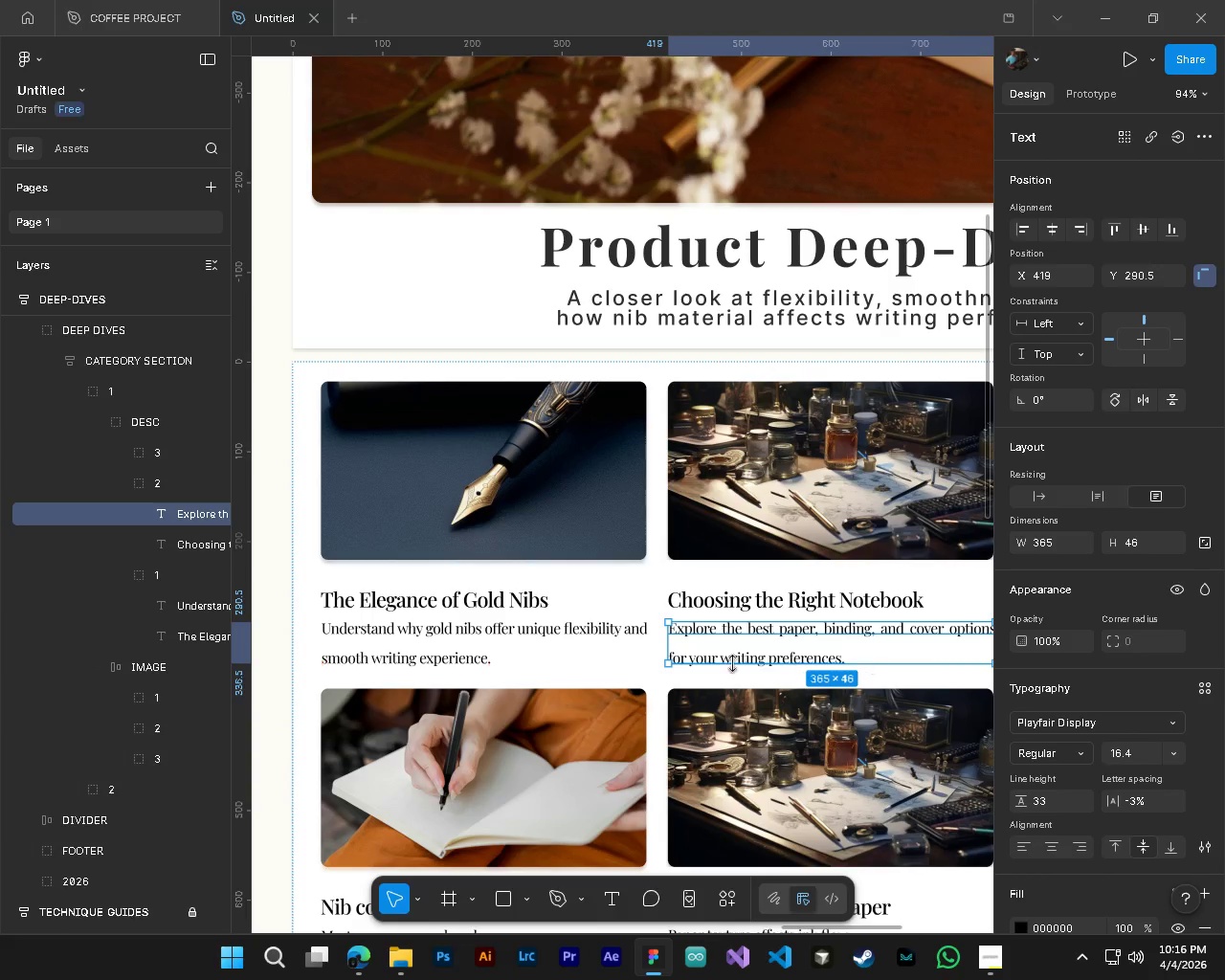 
hold_key(key=AltLeft, duration=0.34)
hold_key(key=ControlLeft, duration=0.34)
scroll: coordinate [729, 662], scroll_direction: up, amount: 3.0
 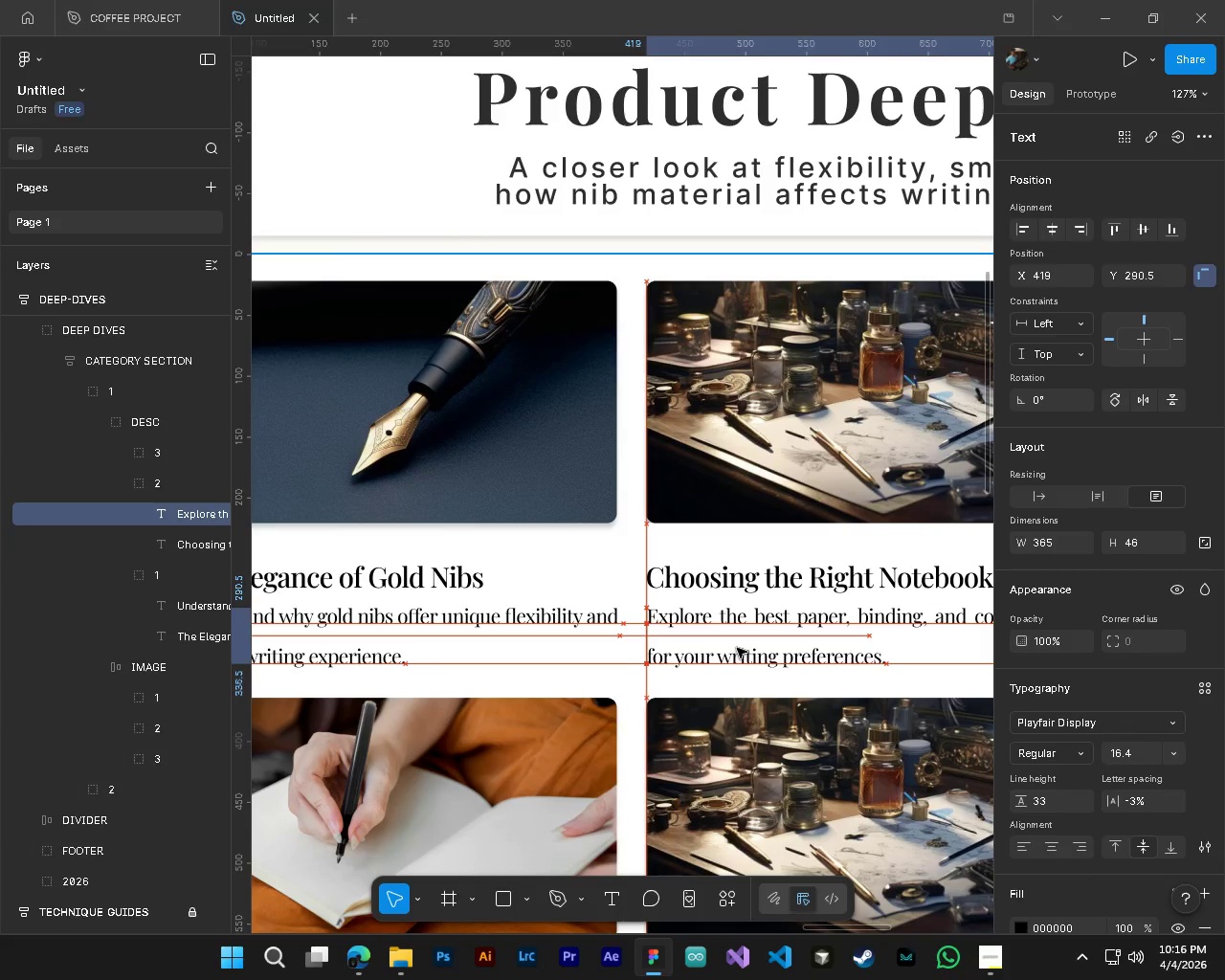 
hold_key(key=AltLeft, duration=0.88)
hold_key(key=ControlLeft, duration=0.91)
scroll: coordinate [743, 664], scroll_direction: down, amount: 8.0
 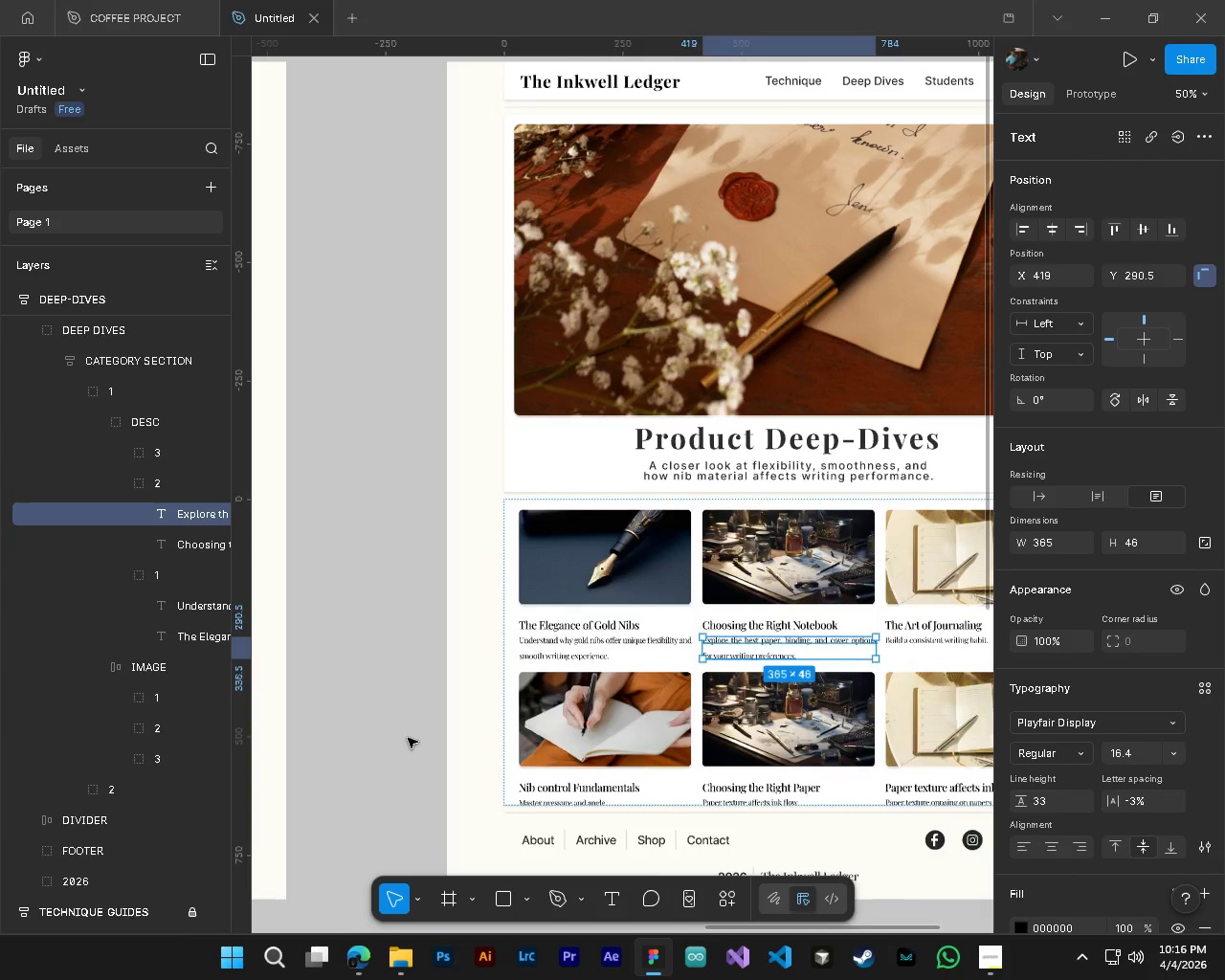 
left_click([405, 737])
 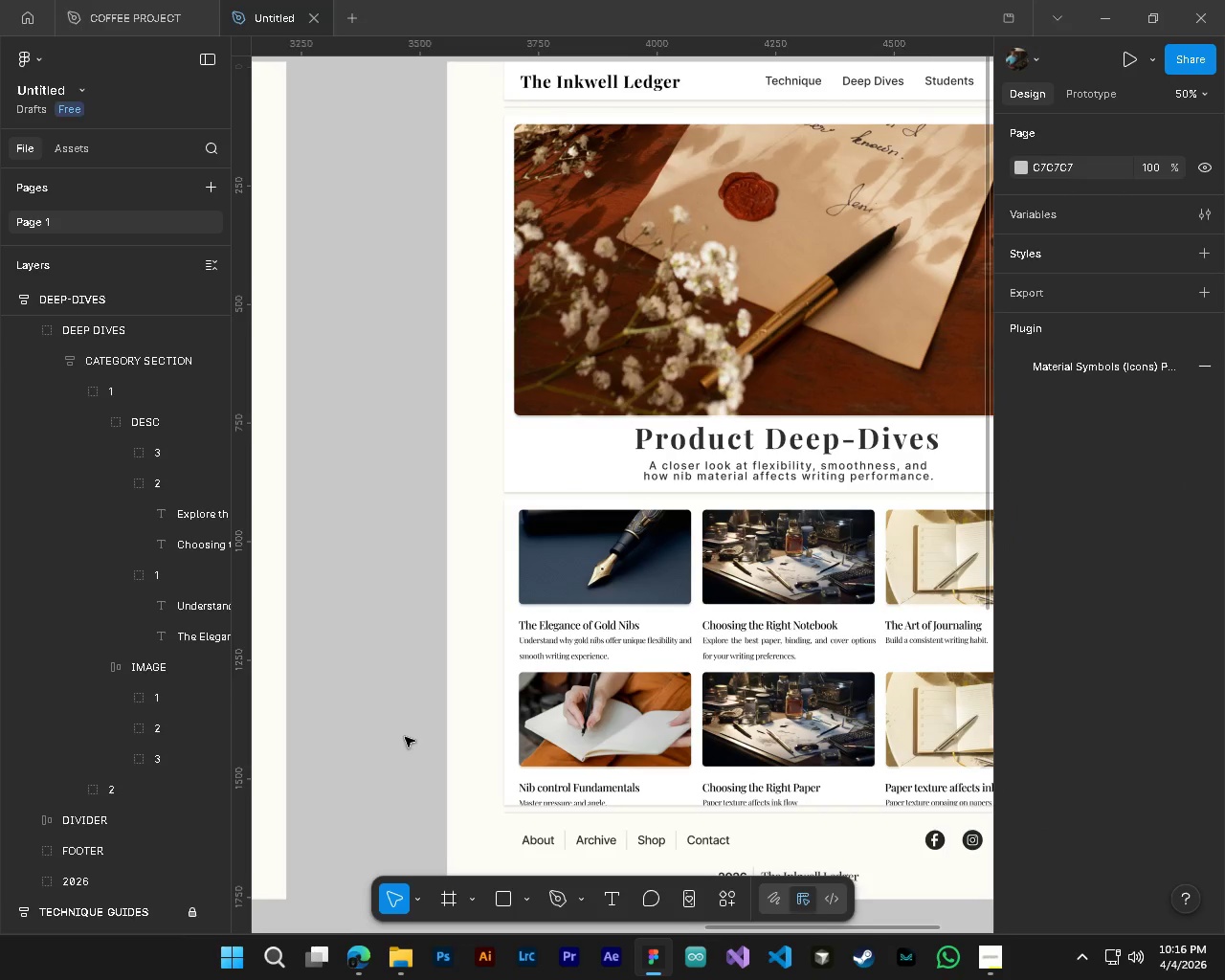 
hold_key(key=ShiftLeft, duration=0.72)
scroll: coordinate [837, 714], scroll_direction: down, amount: 5.0
 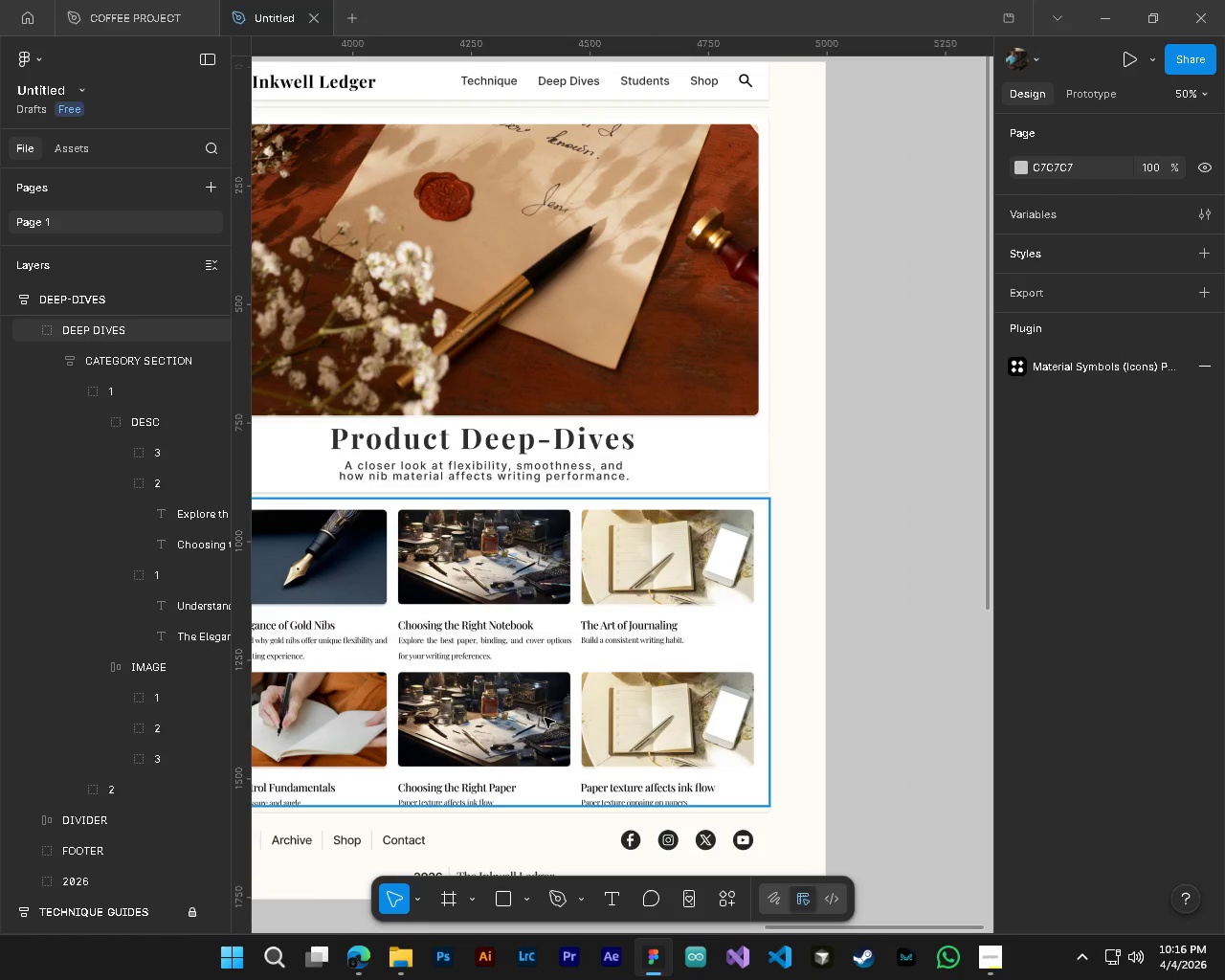 
hold_key(key=ControlLeft, duration=0.55)
 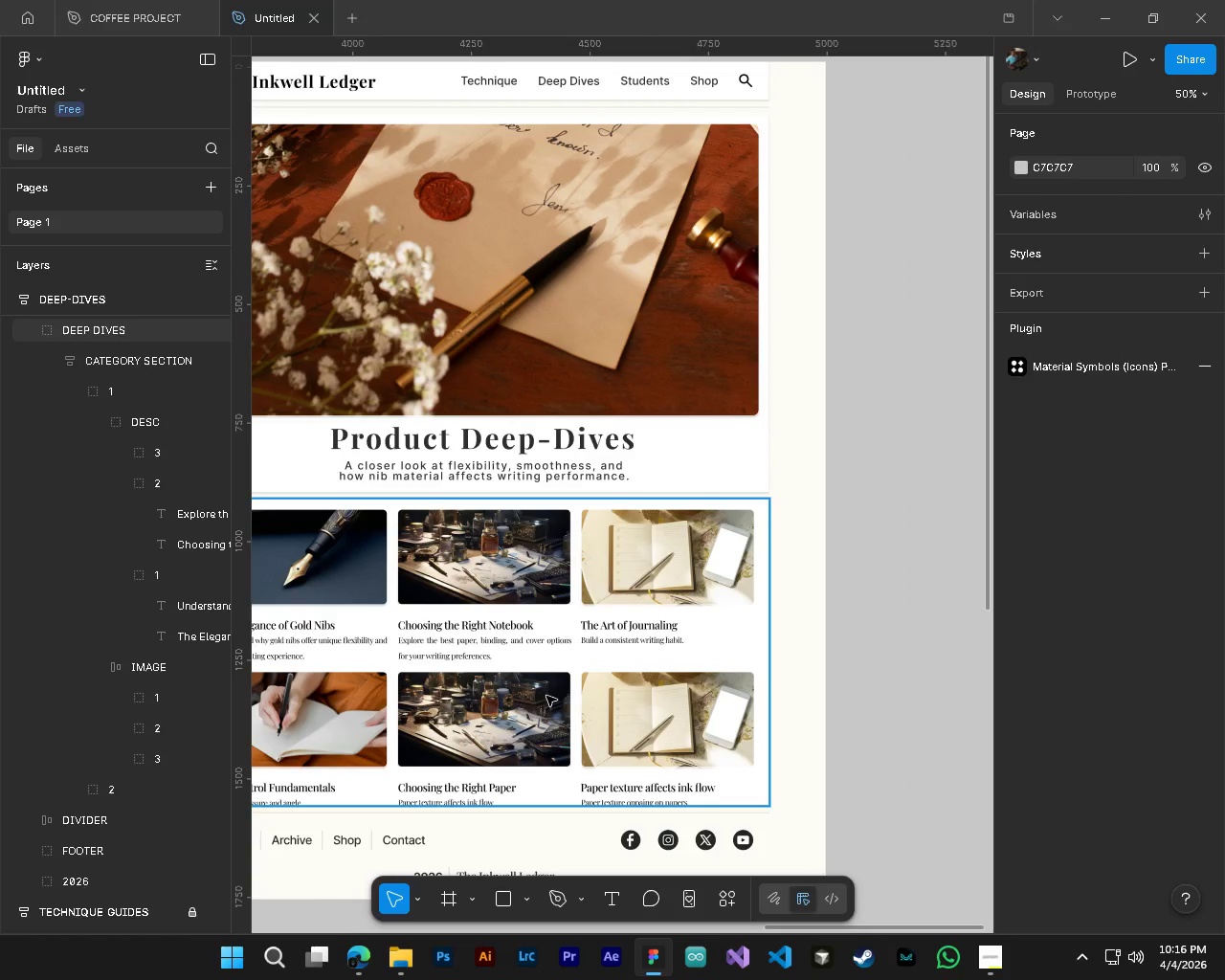 
hold_key(key=AltLeft, duration=0.52)
 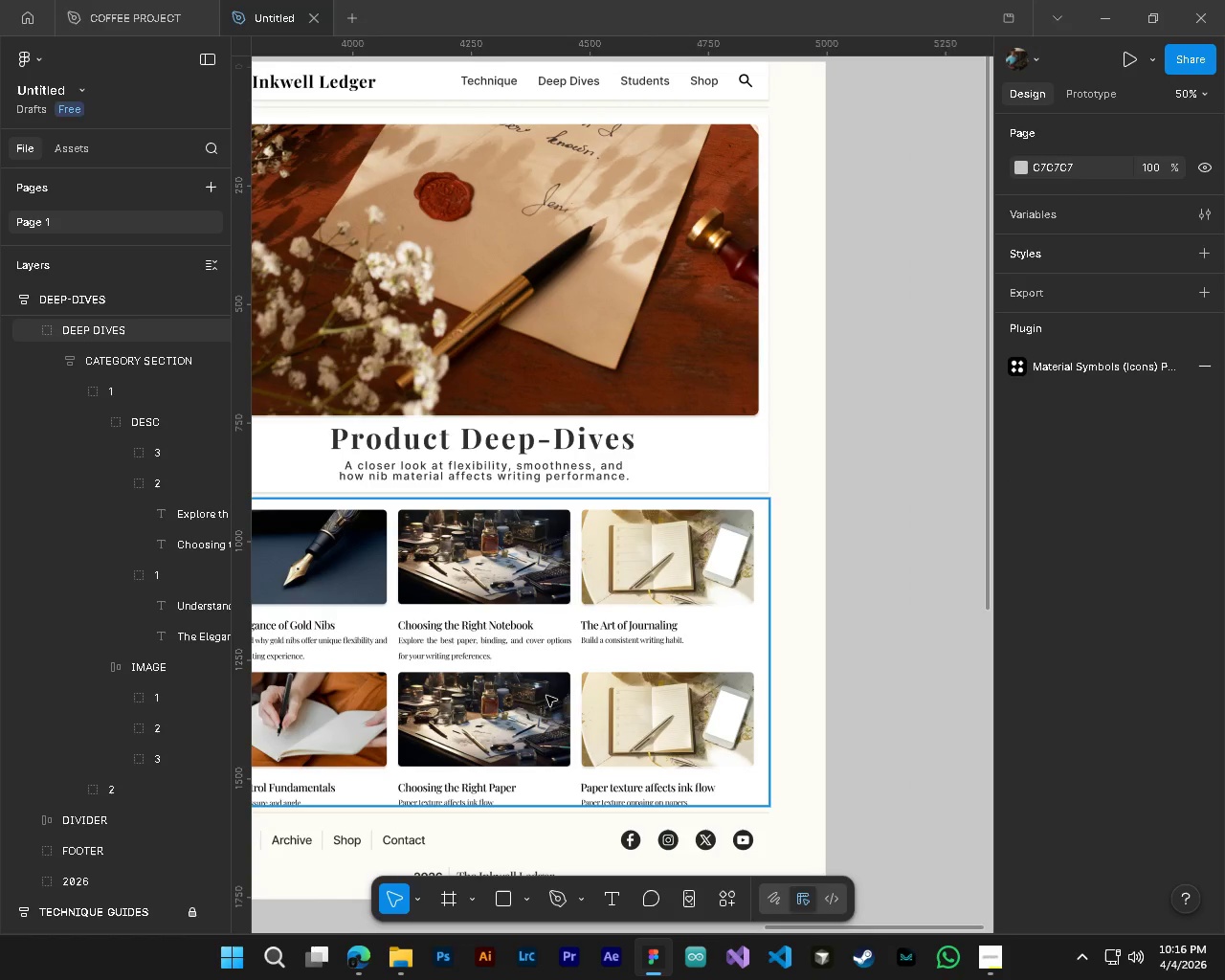 
key(T)
 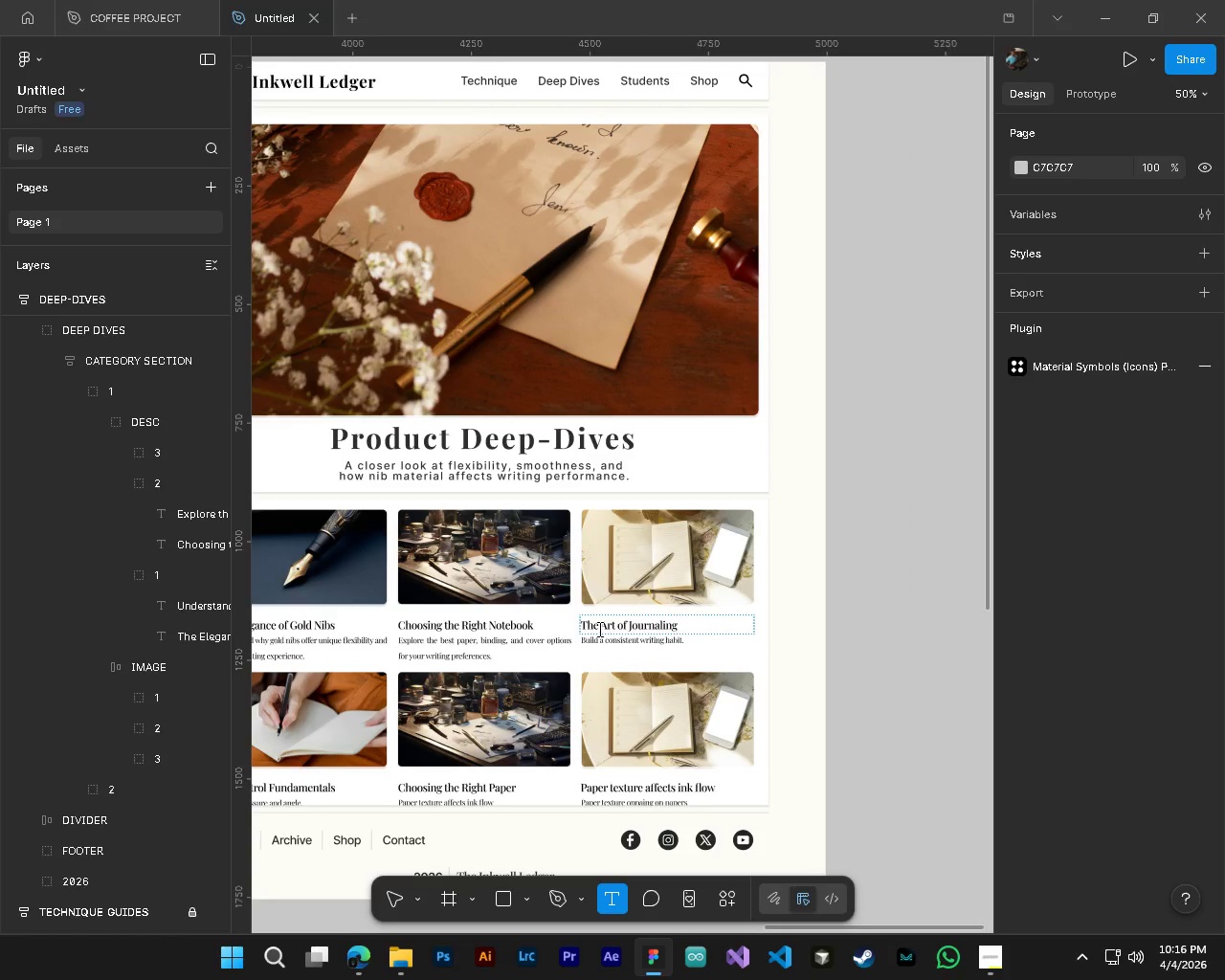 
double_click([598, 629])
 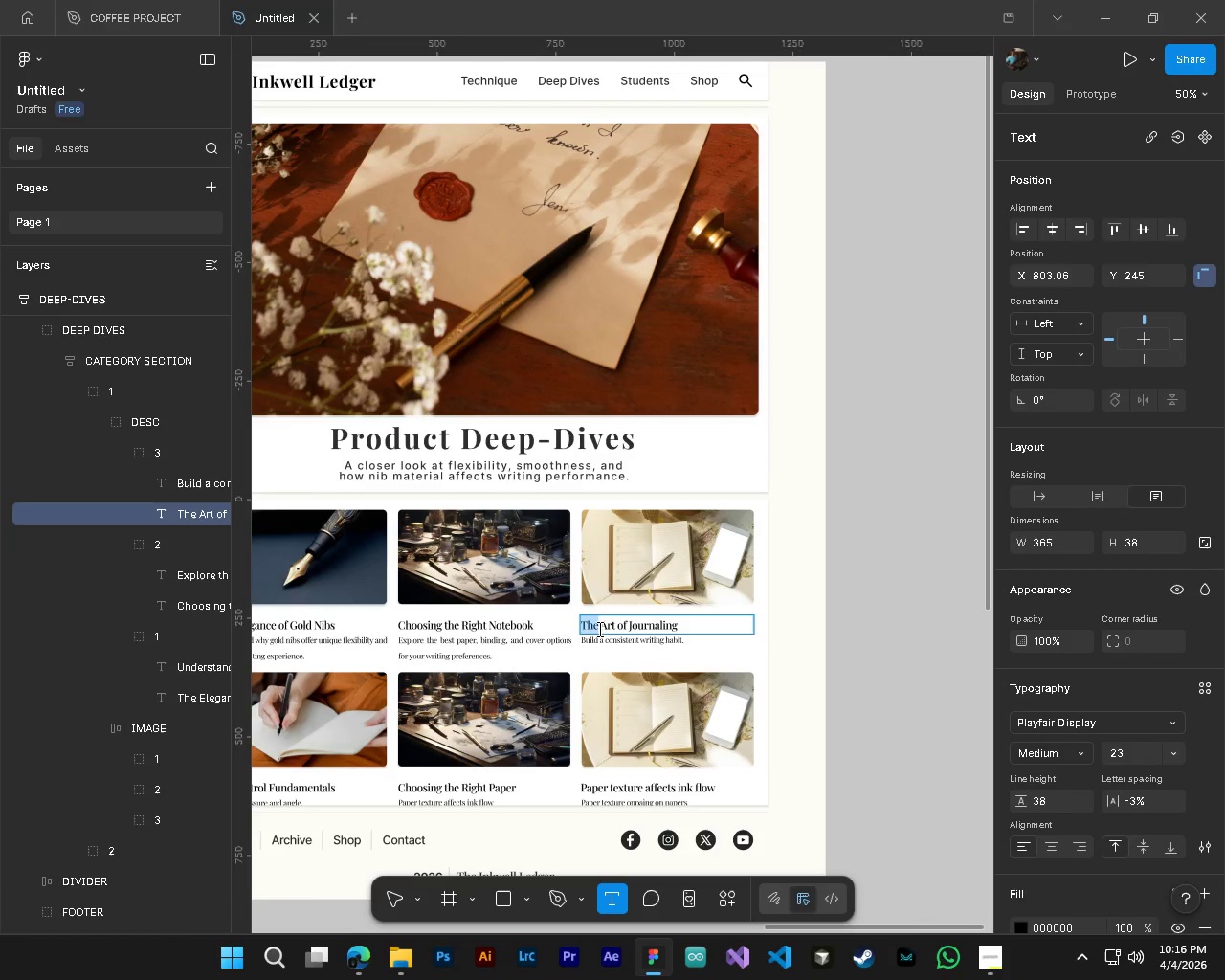 
key(Control+ControlLeft)
 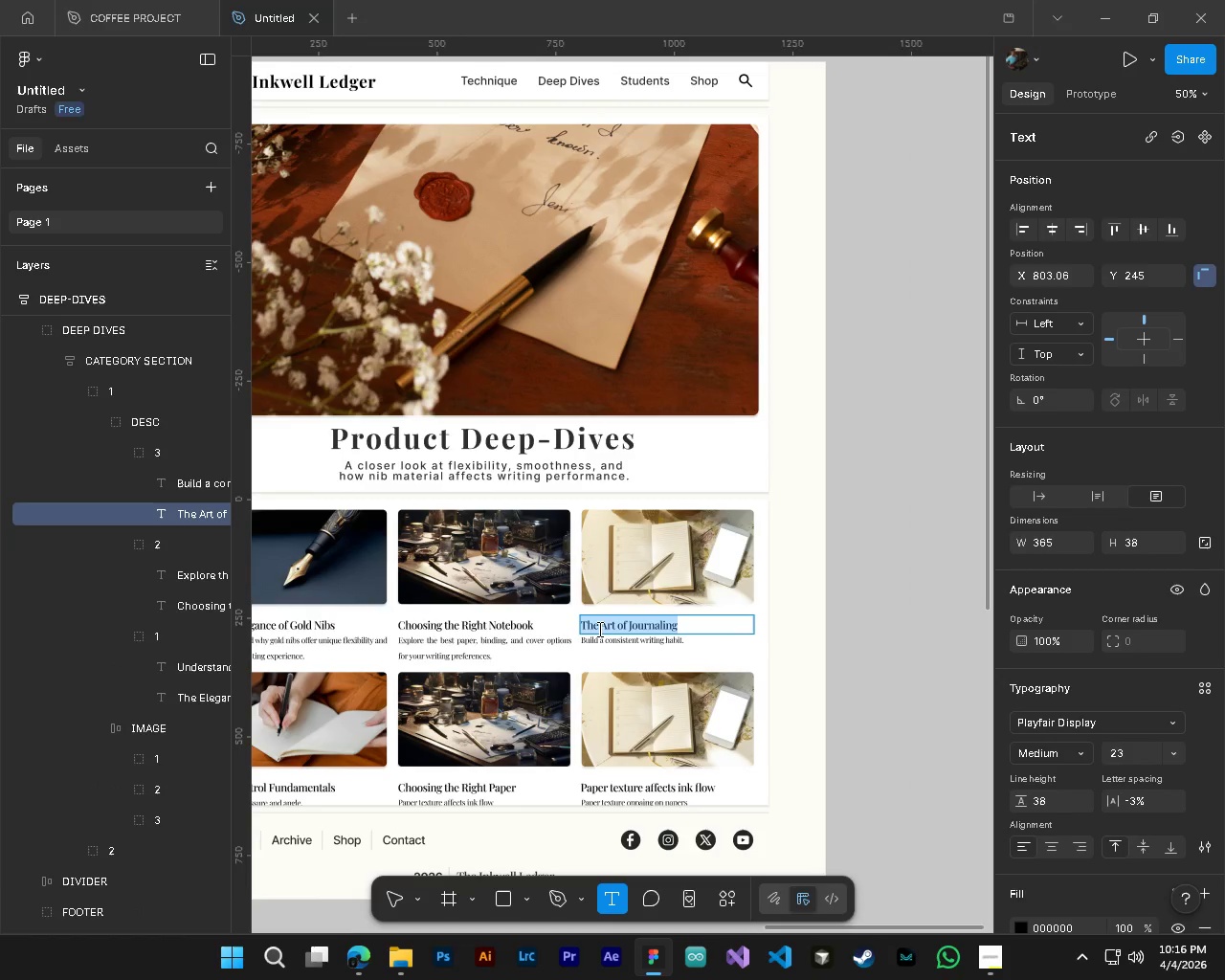 
key(Control+A)
 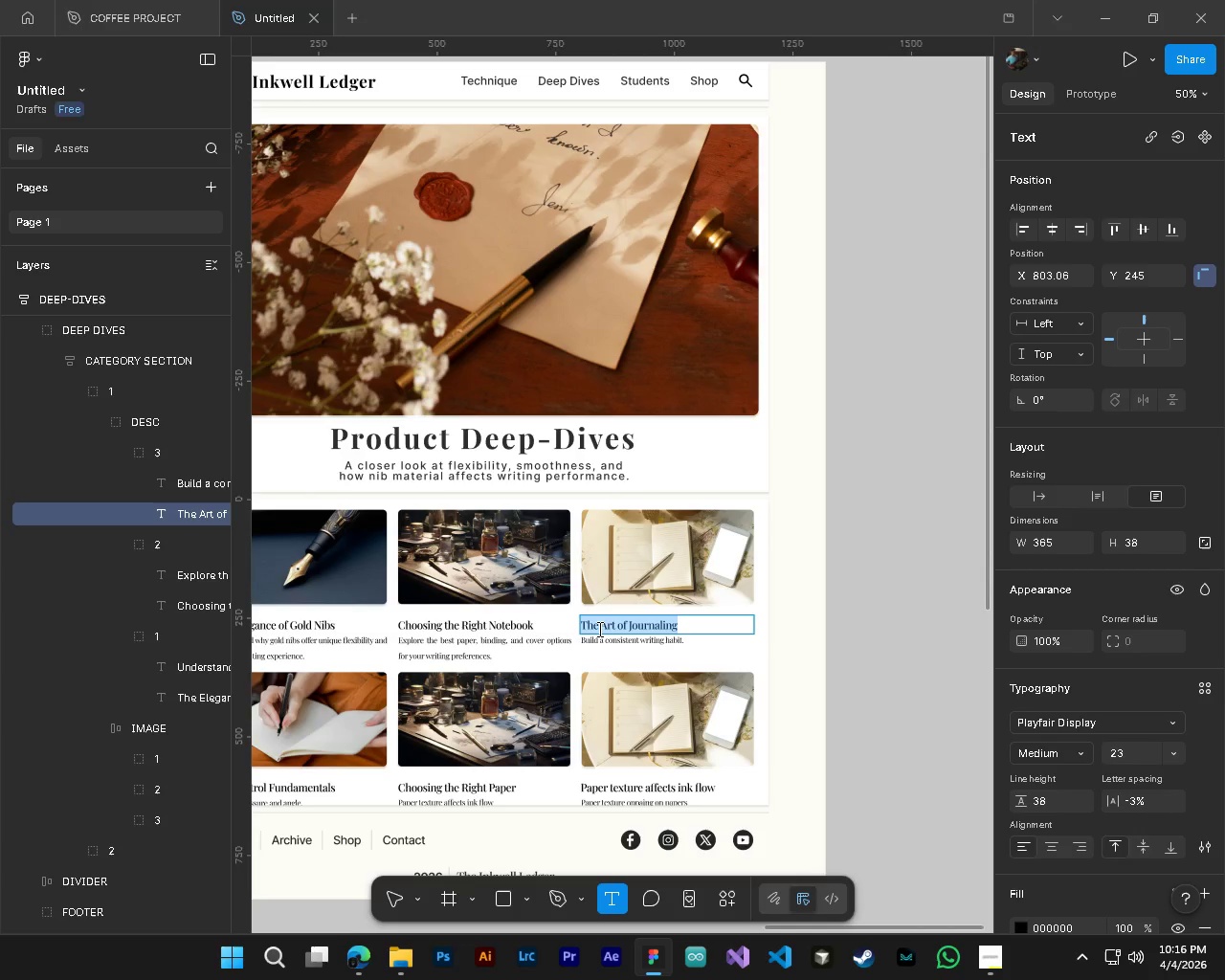 
type(Bottled Ink Essentials)
 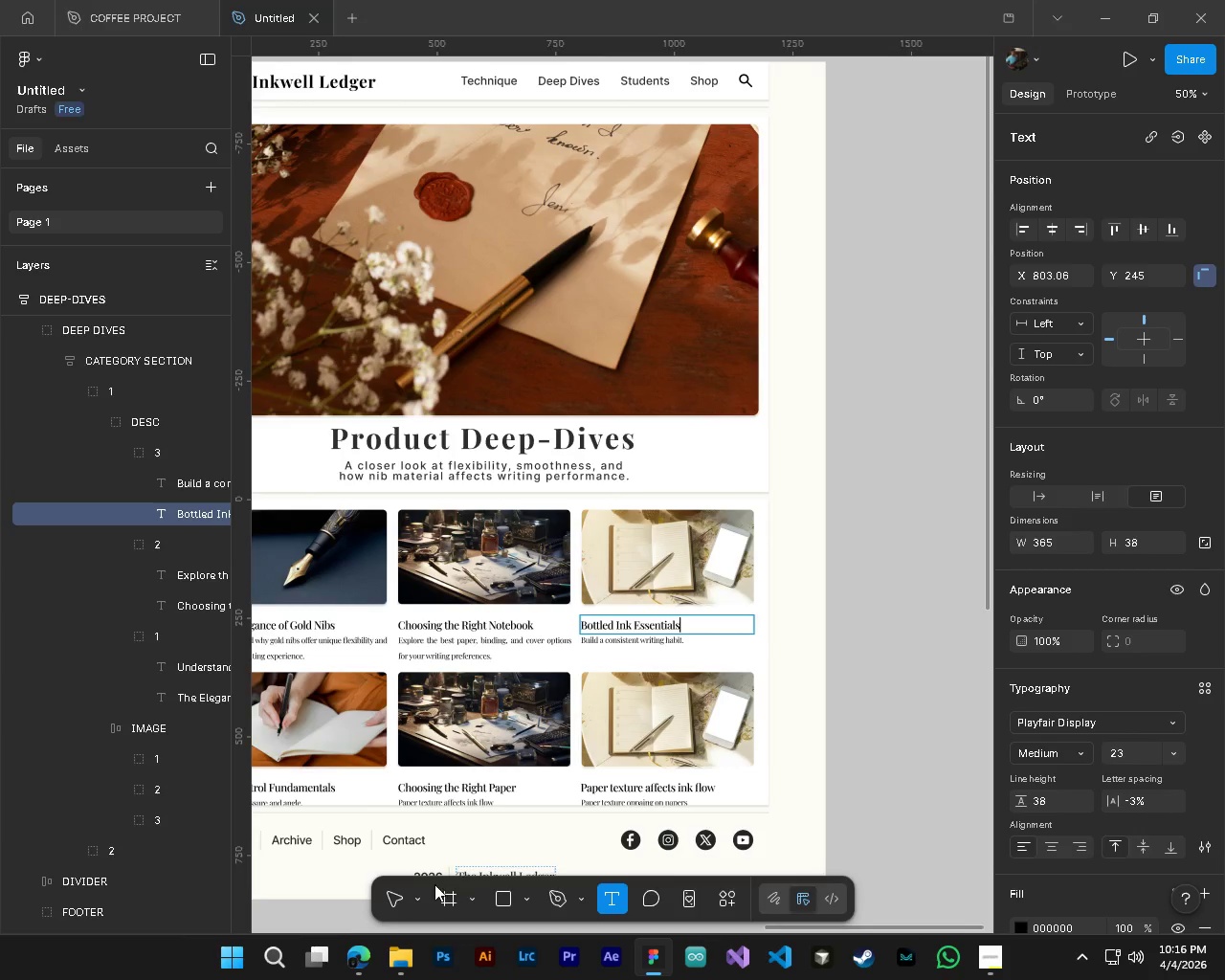 
left_click([401, 900])
 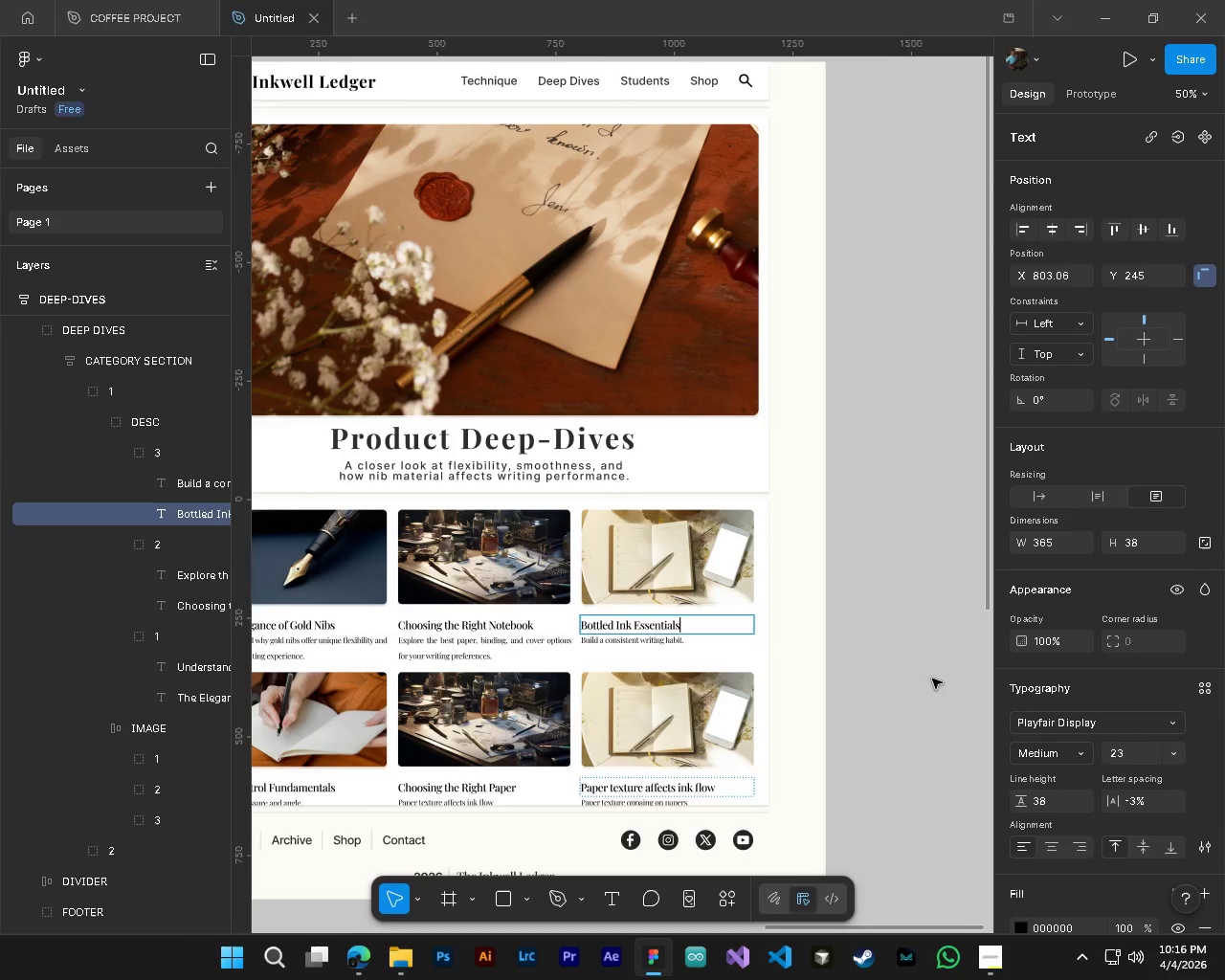 
left_click([932, 679])
 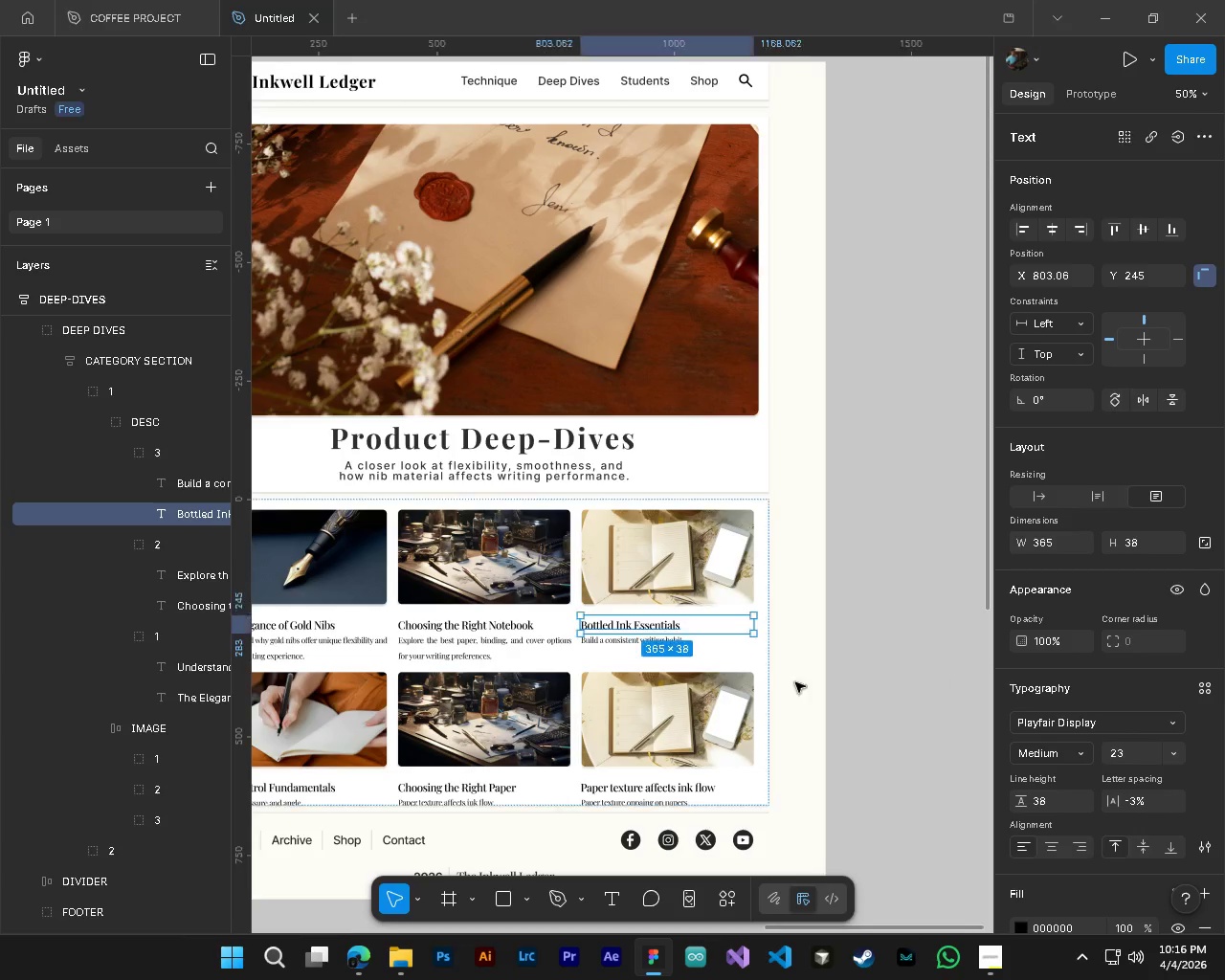 
key(Alt+AltLeft)
 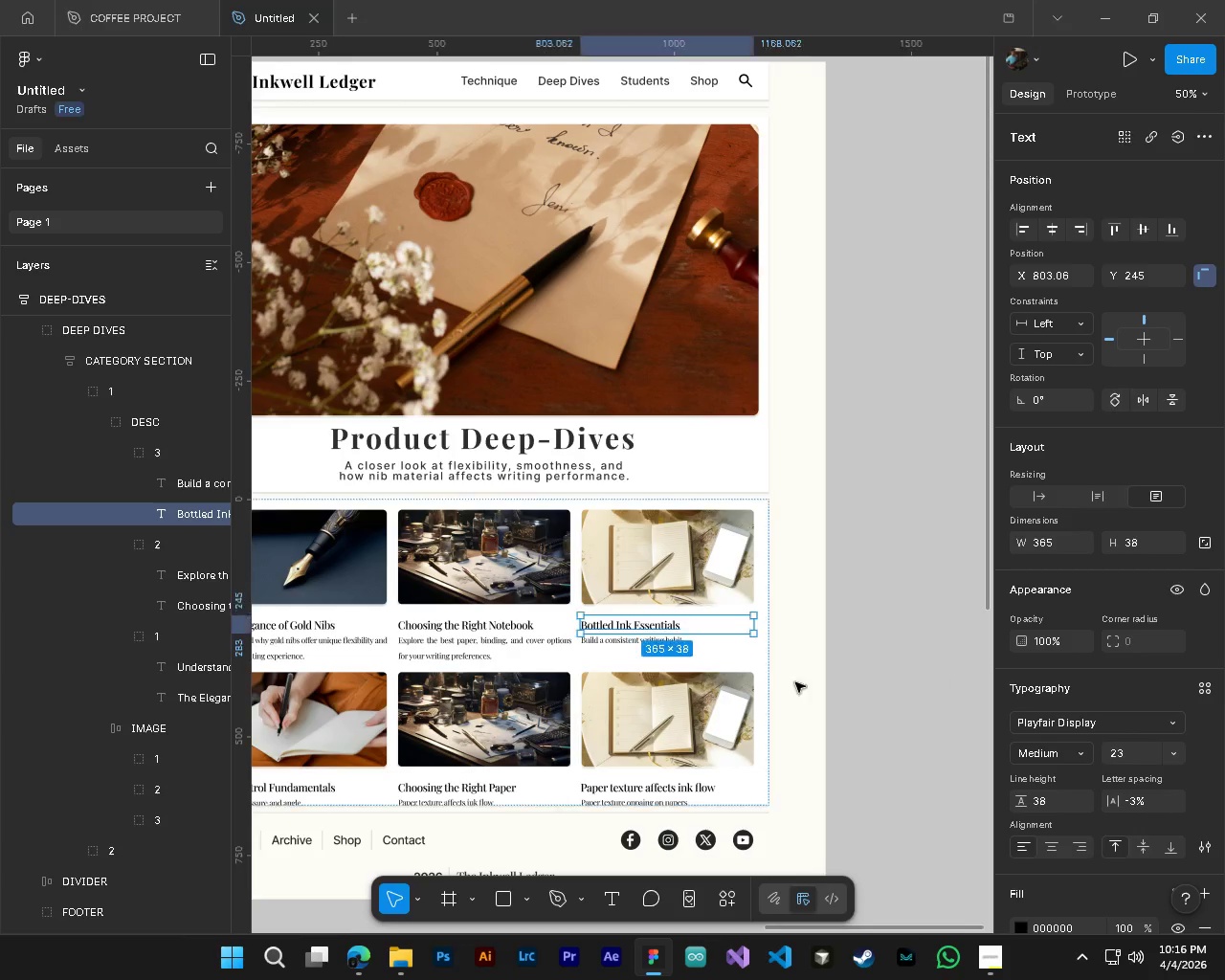 
hold_key(key=ControlLeft, duration=0.69)
 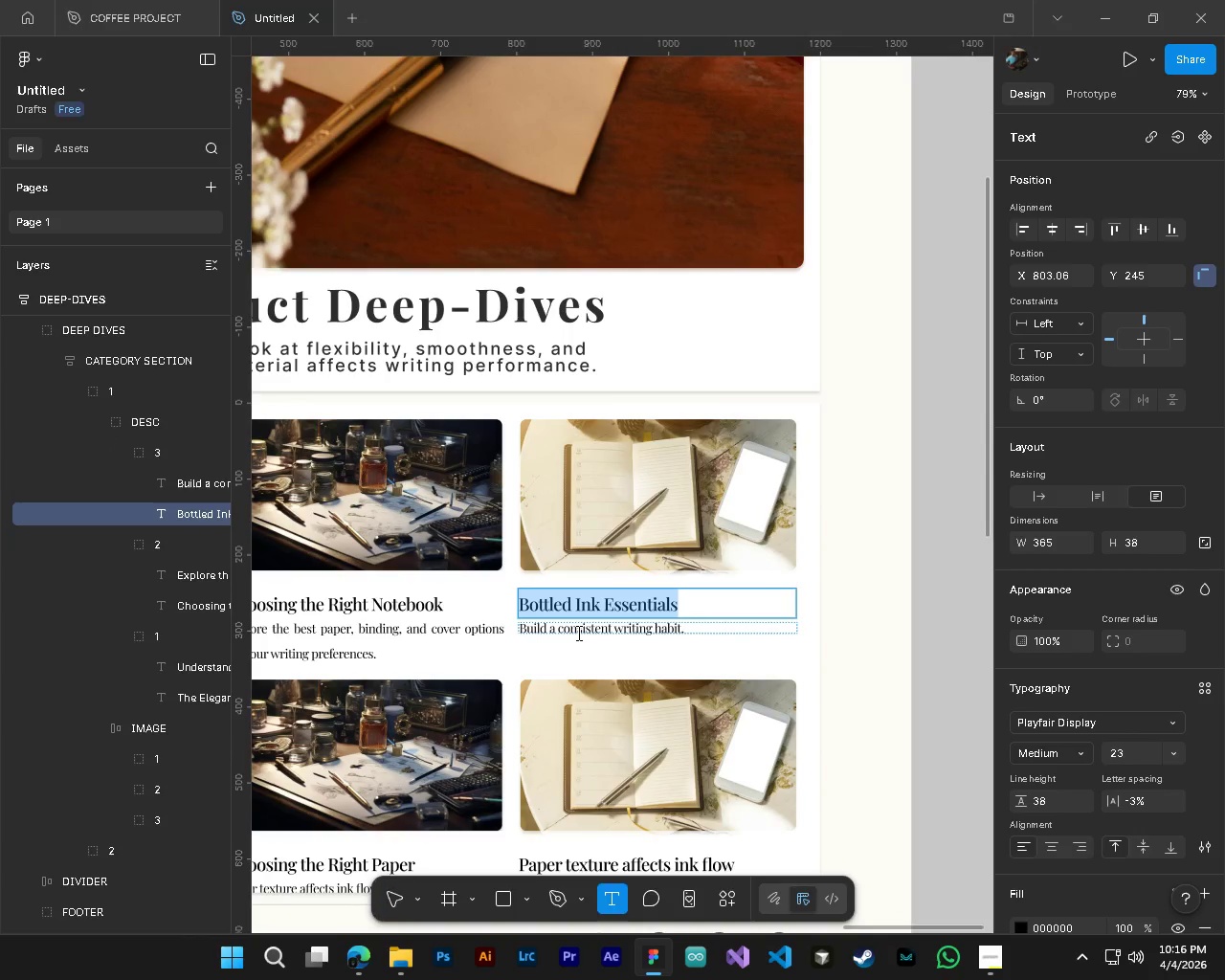 
key(Alt+Control+AltLeft)
 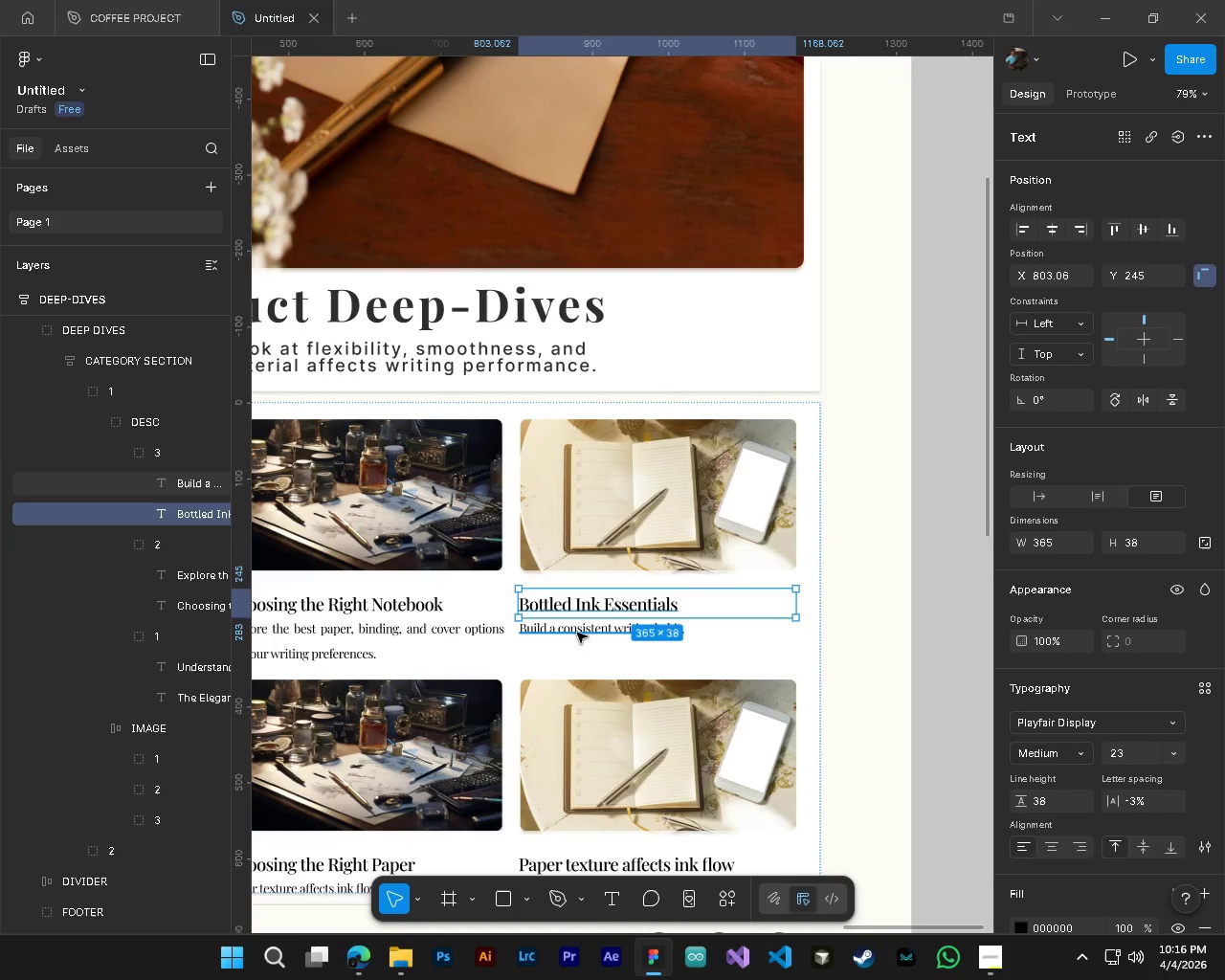 
scroll: coordinate [679, 657], scroll_direction: up, amount: 5.0
 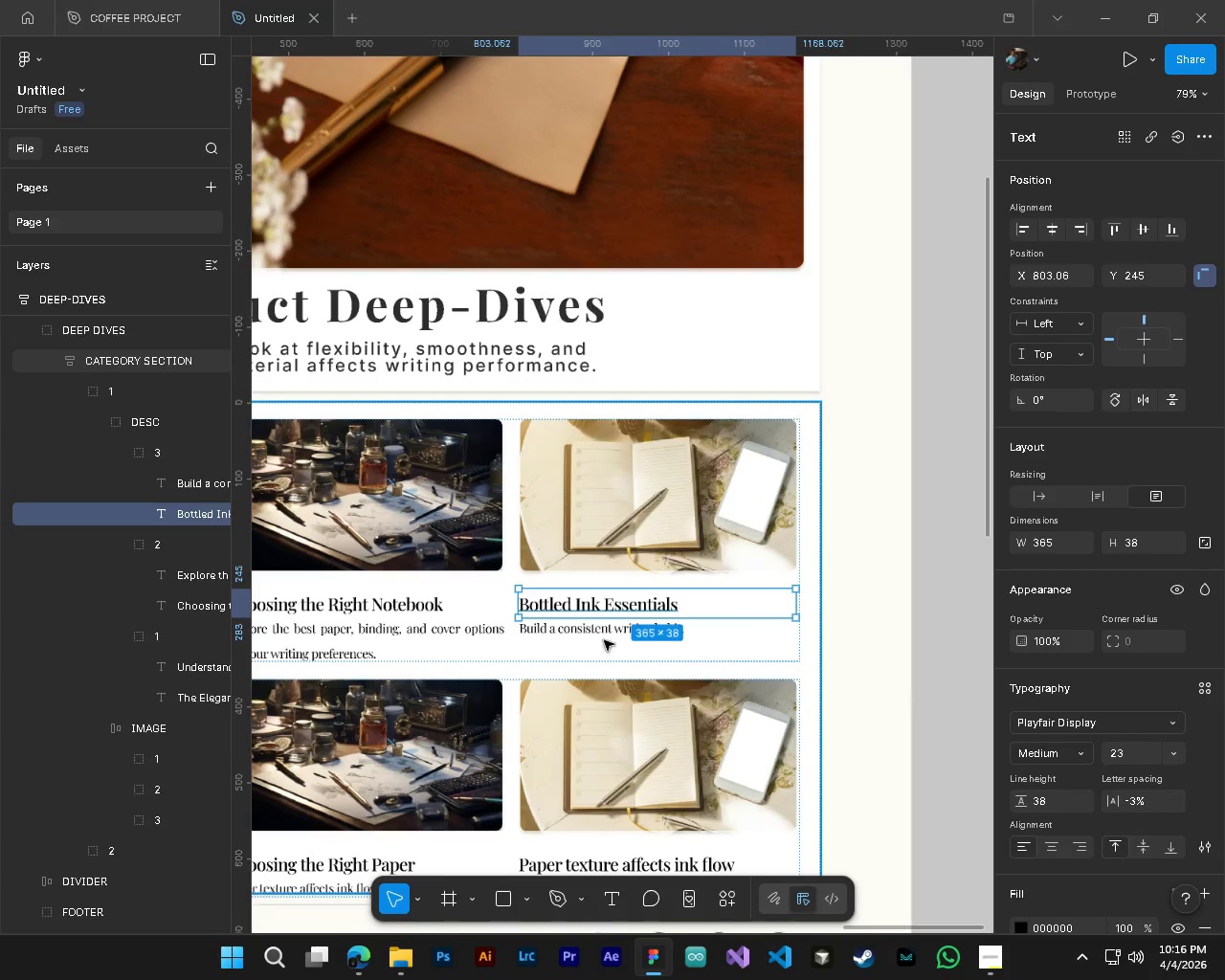 
key(T)
 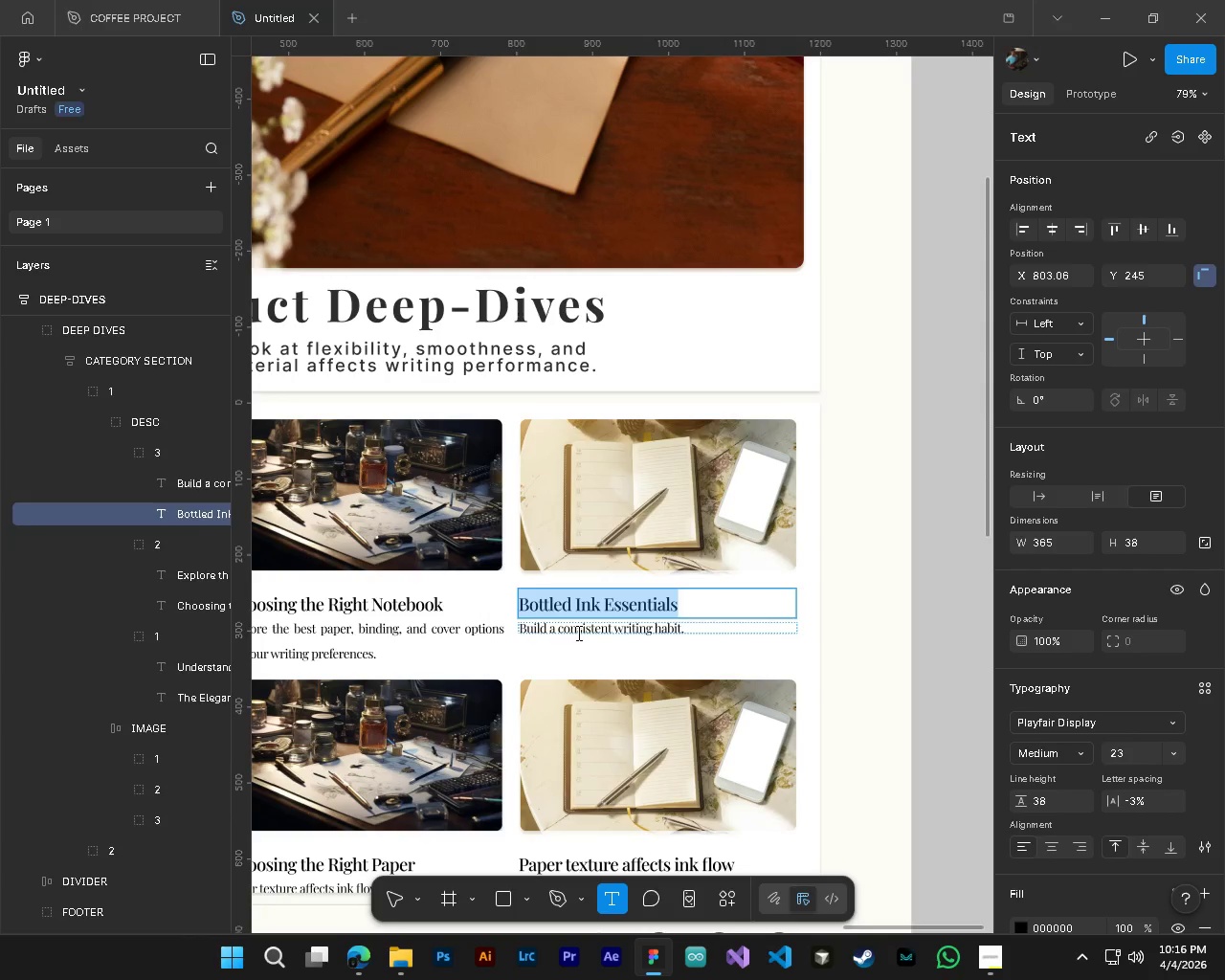 
double_click([577, 633])
 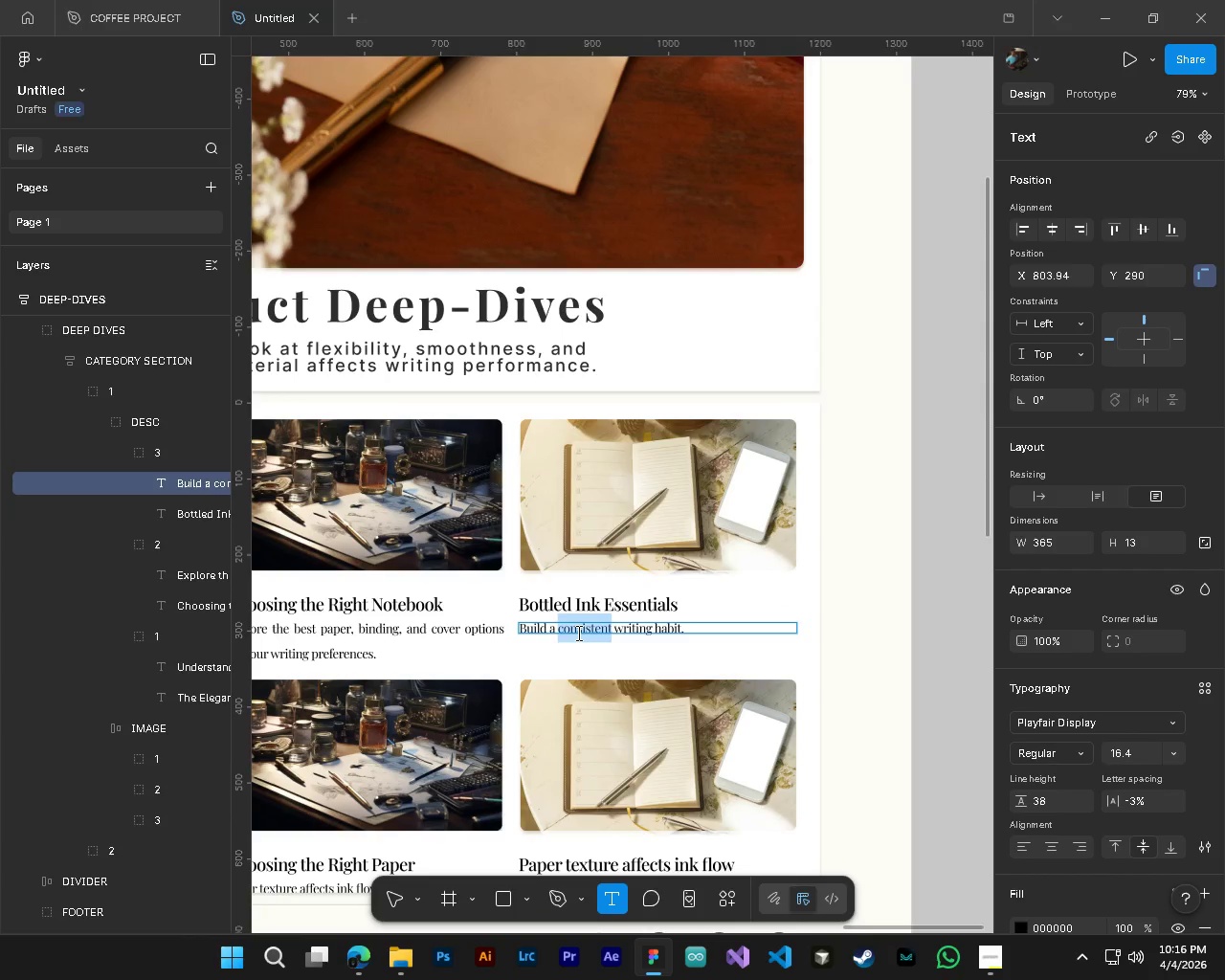 
triple_click([577, 633])
 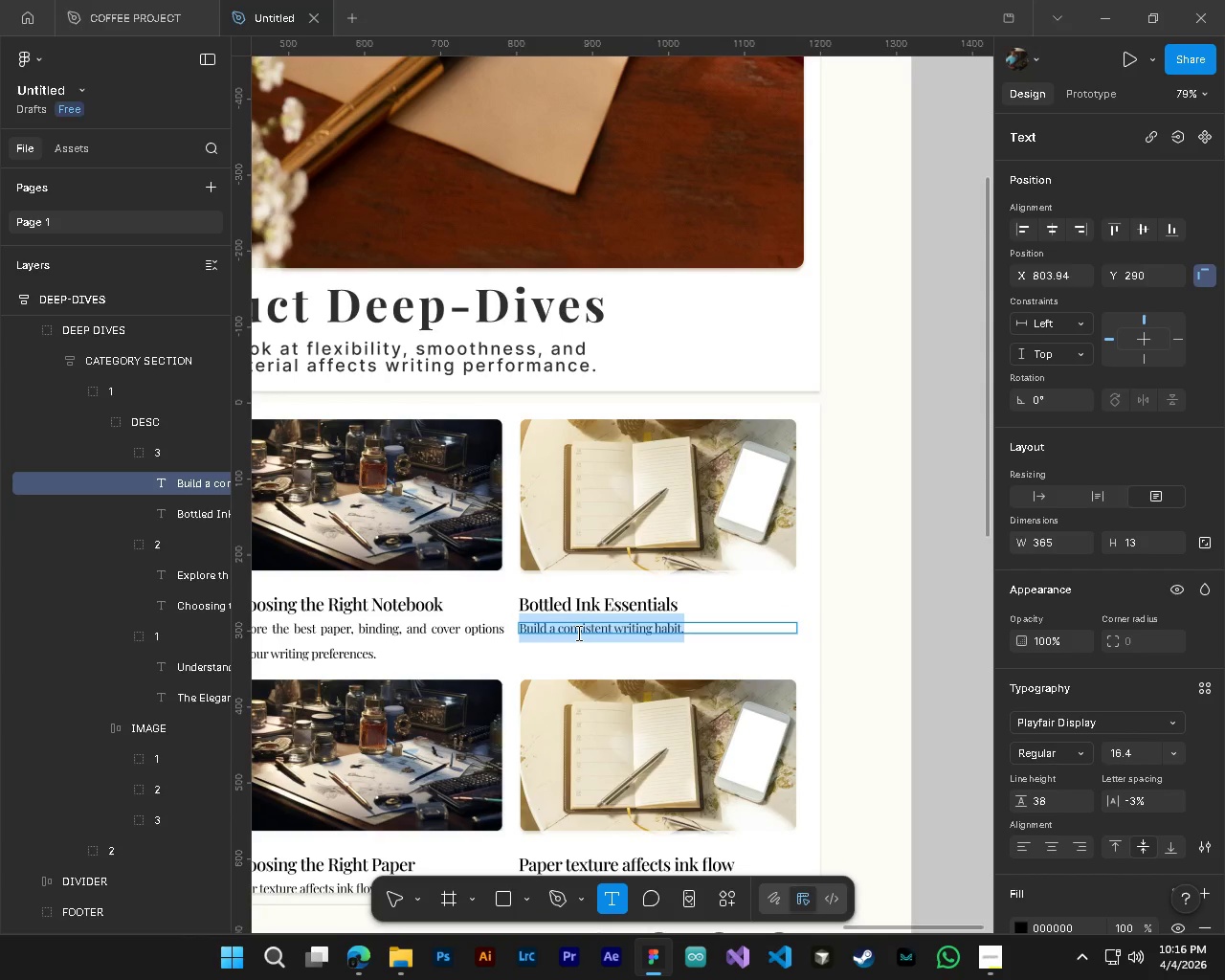 
type(Discover essential ink)
 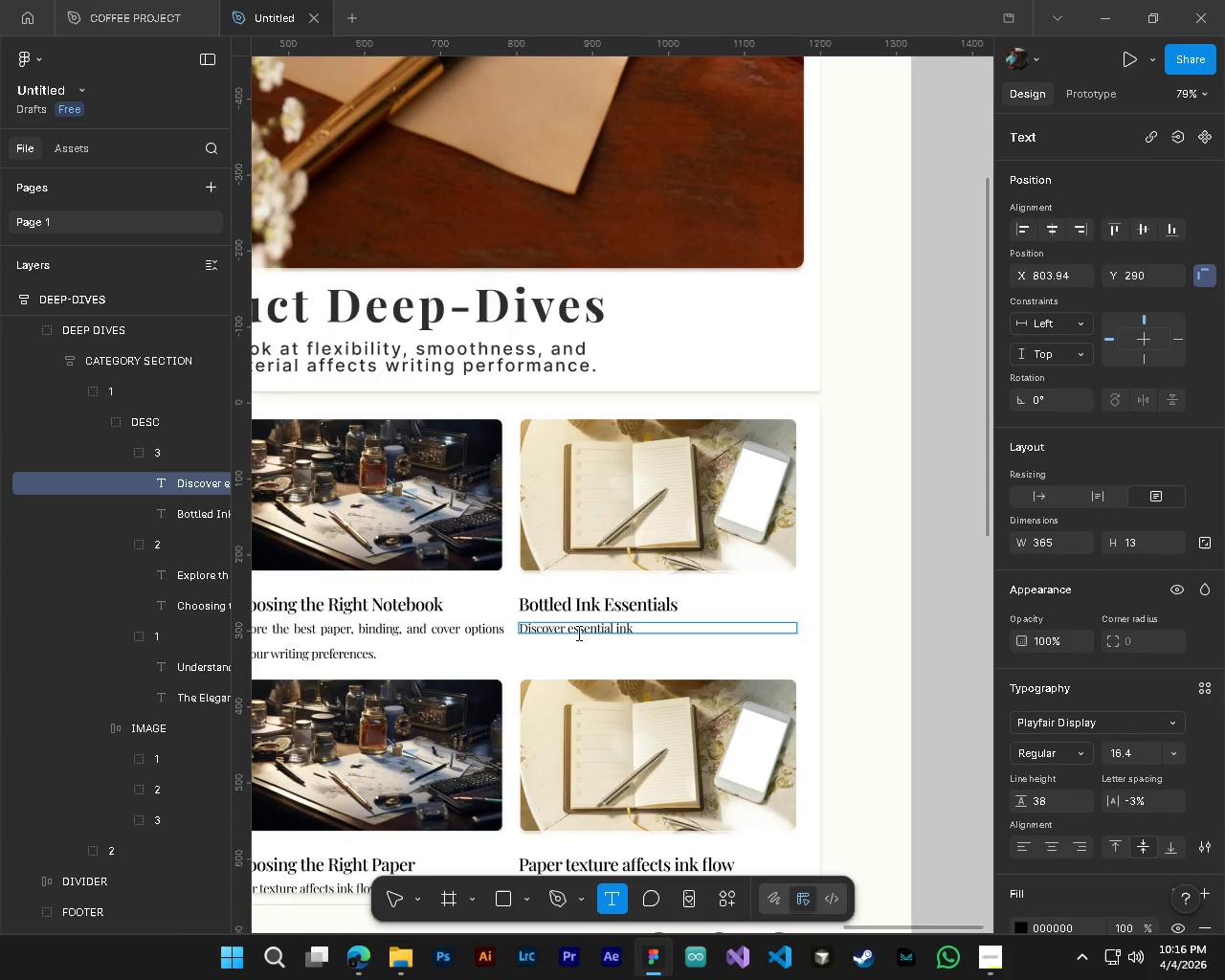 
hold_key(key=AltLeft, duration=1.72)
hold_key(key=ControlLeft, duration=1.51)
scroll: coordinate [610, 688], scroll_direction: up, amount: 4.0
 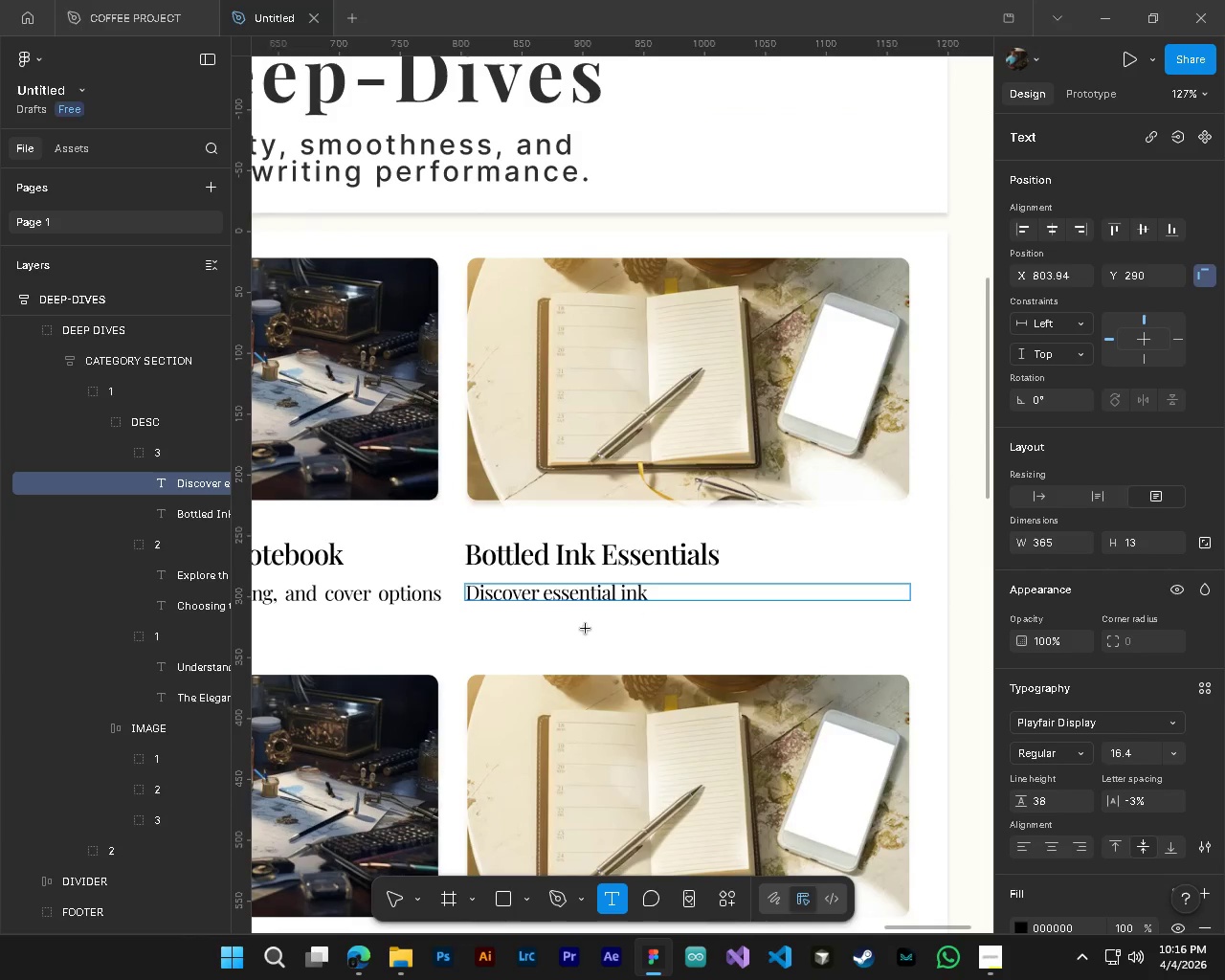 
key(Alt+Control+ControlLeft)
 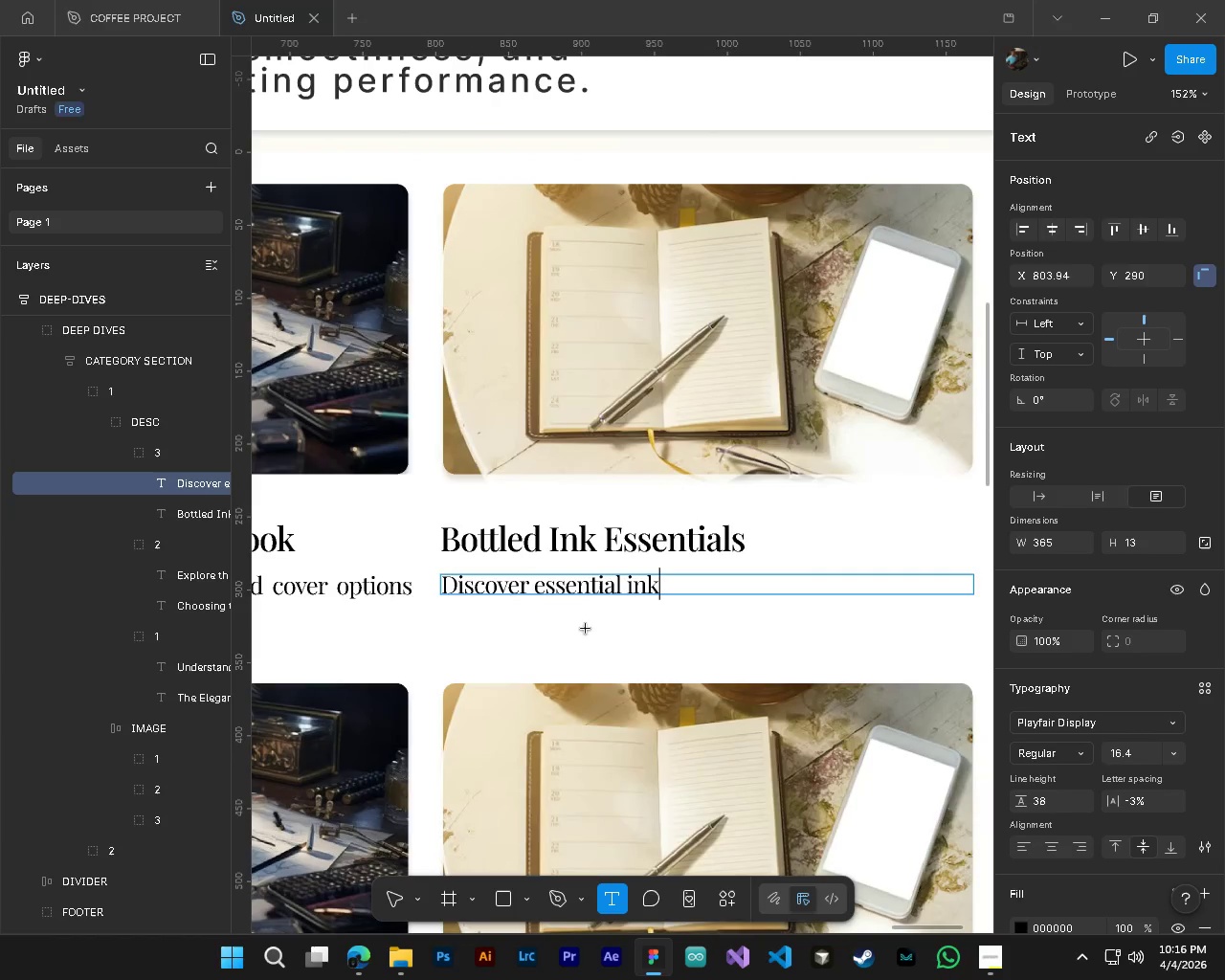 
key(Alt+Control+ControlLeft)
 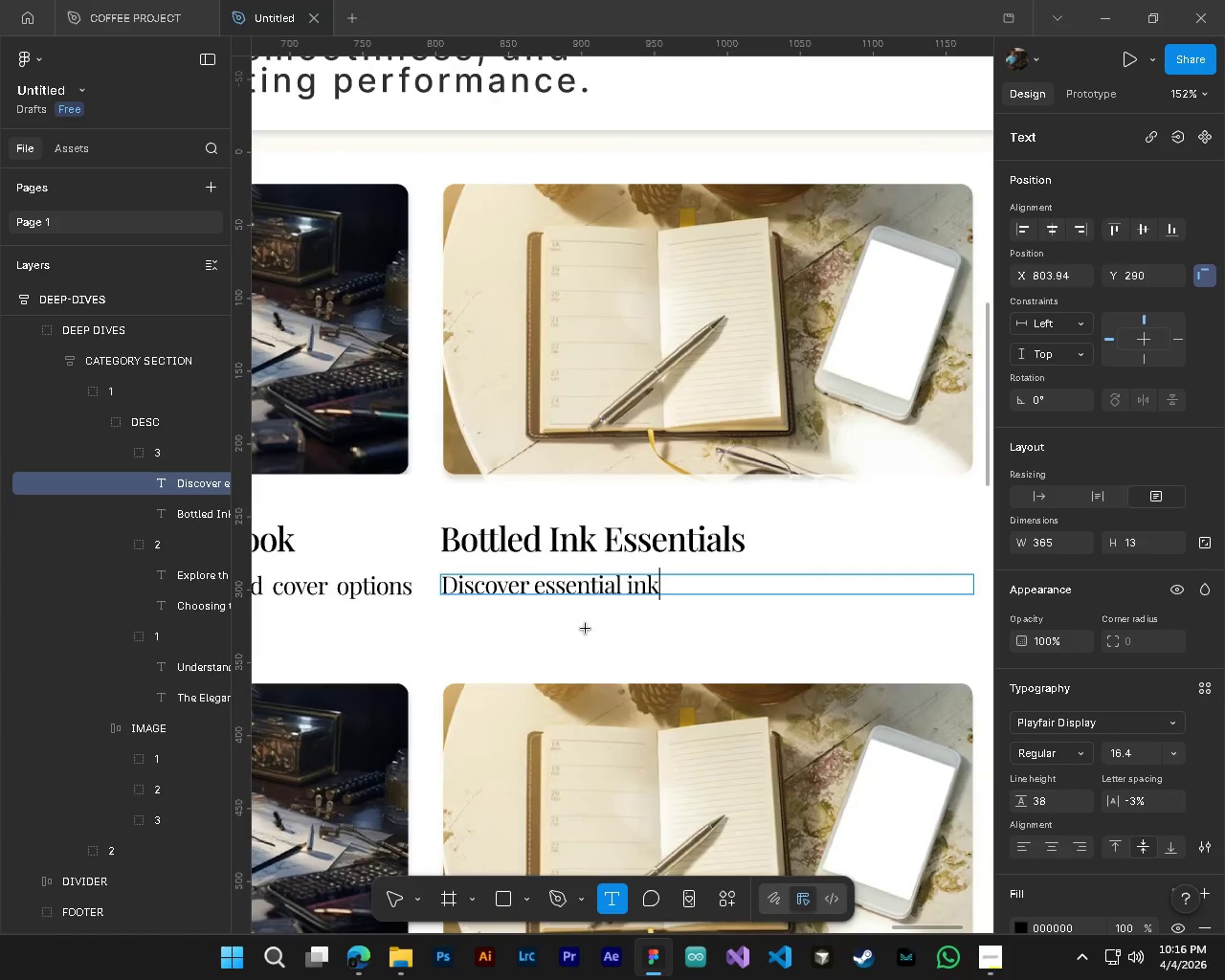 
key(Alt+Control+ControlLeft)
 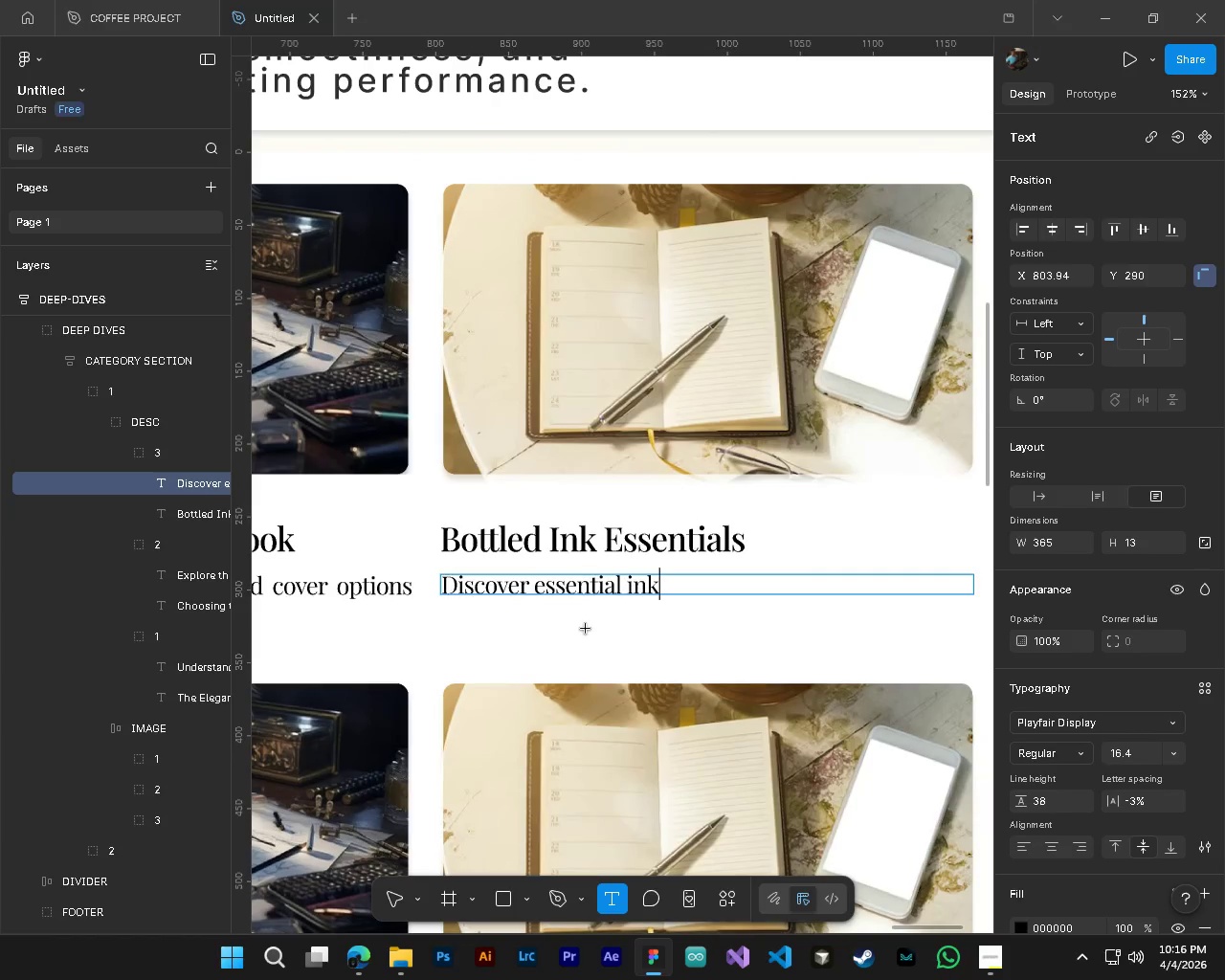 
key(Alt+Control+ControlLeft)
 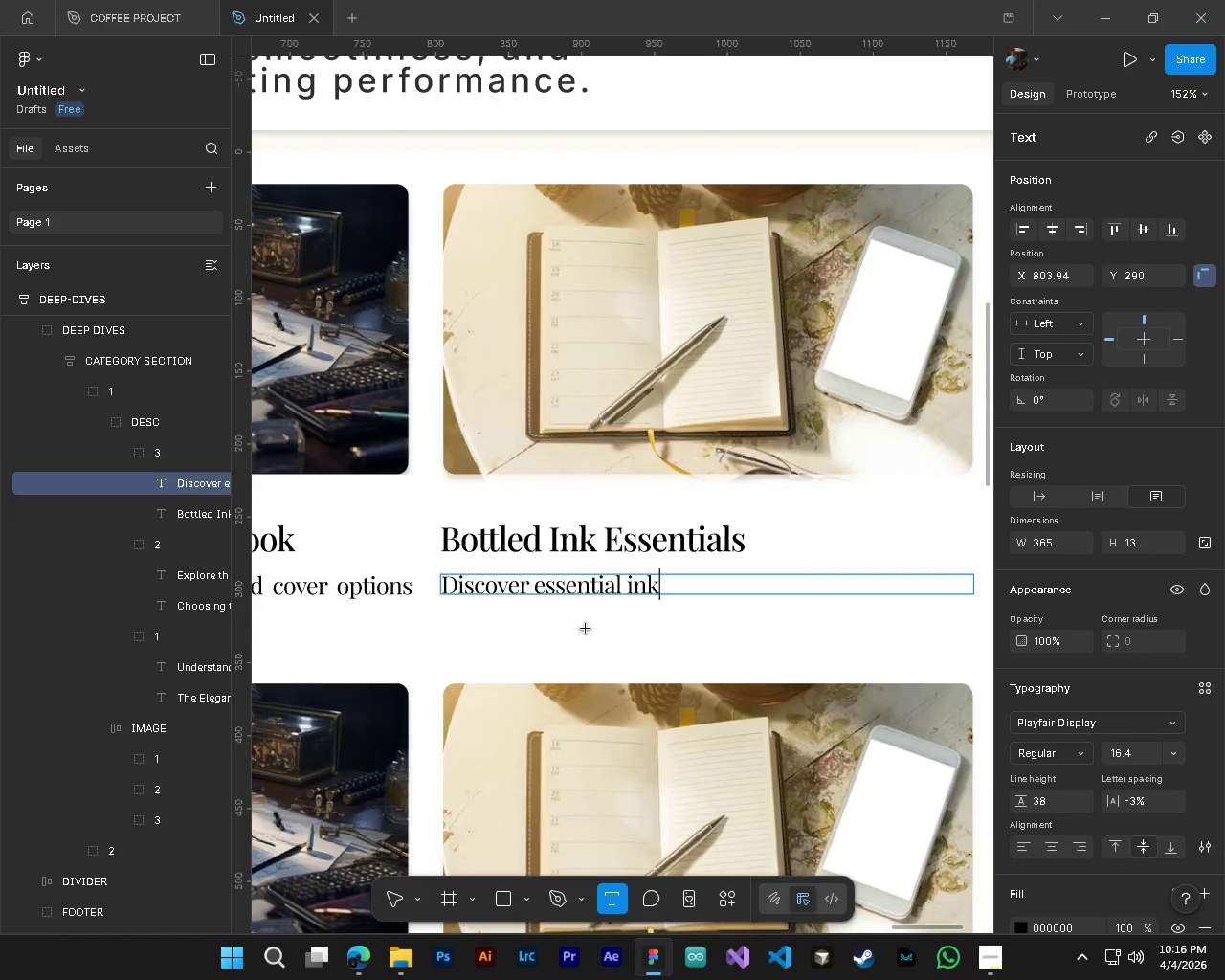 
key(Alt+Control+ControlLeft)
 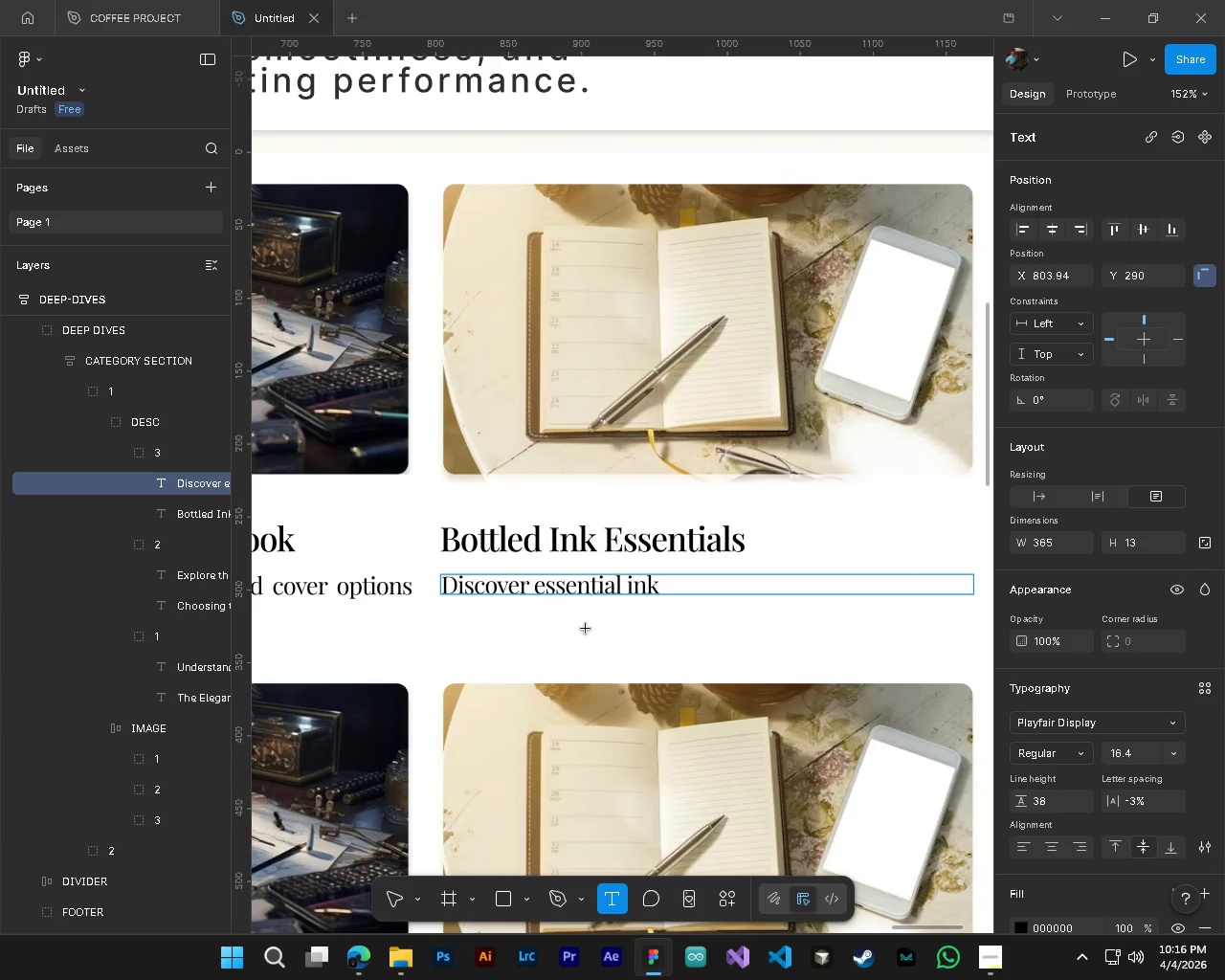 
scroll: coordinate [586, 629], scroll_direction: up, amount: 3.0
 